 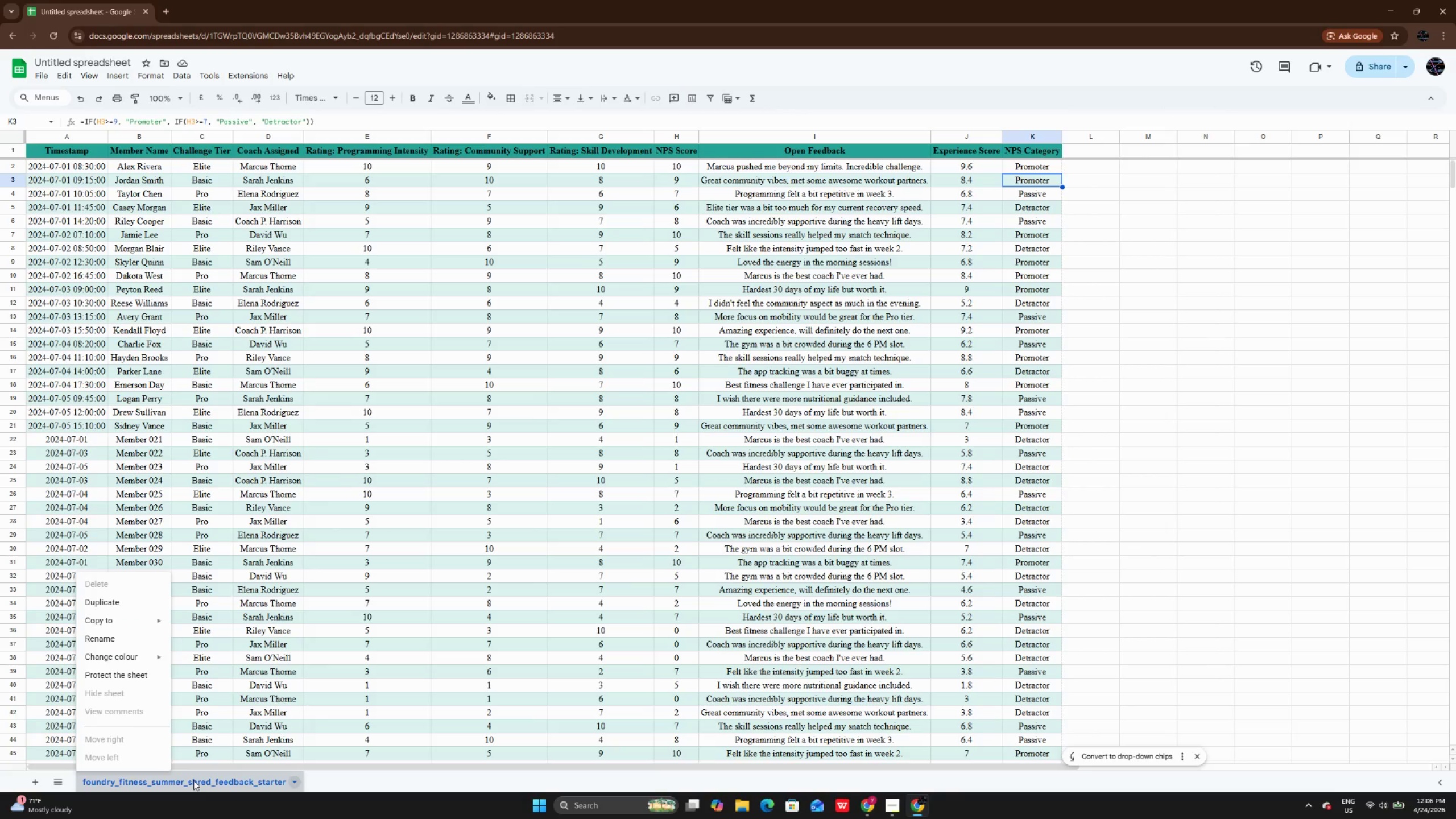 
left_click([112, 646])
 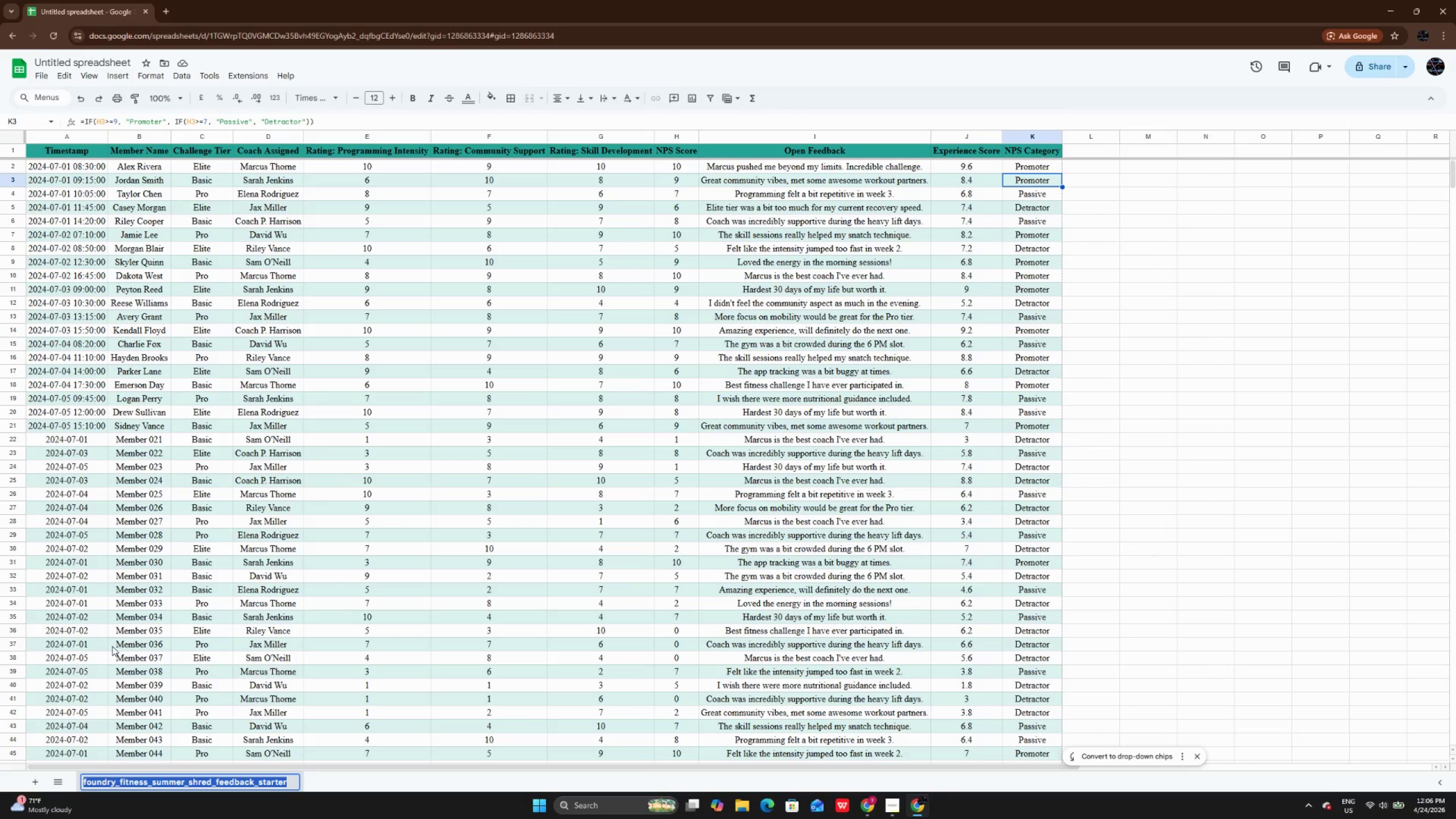 
key(Backspace)
type(Data_Input)
 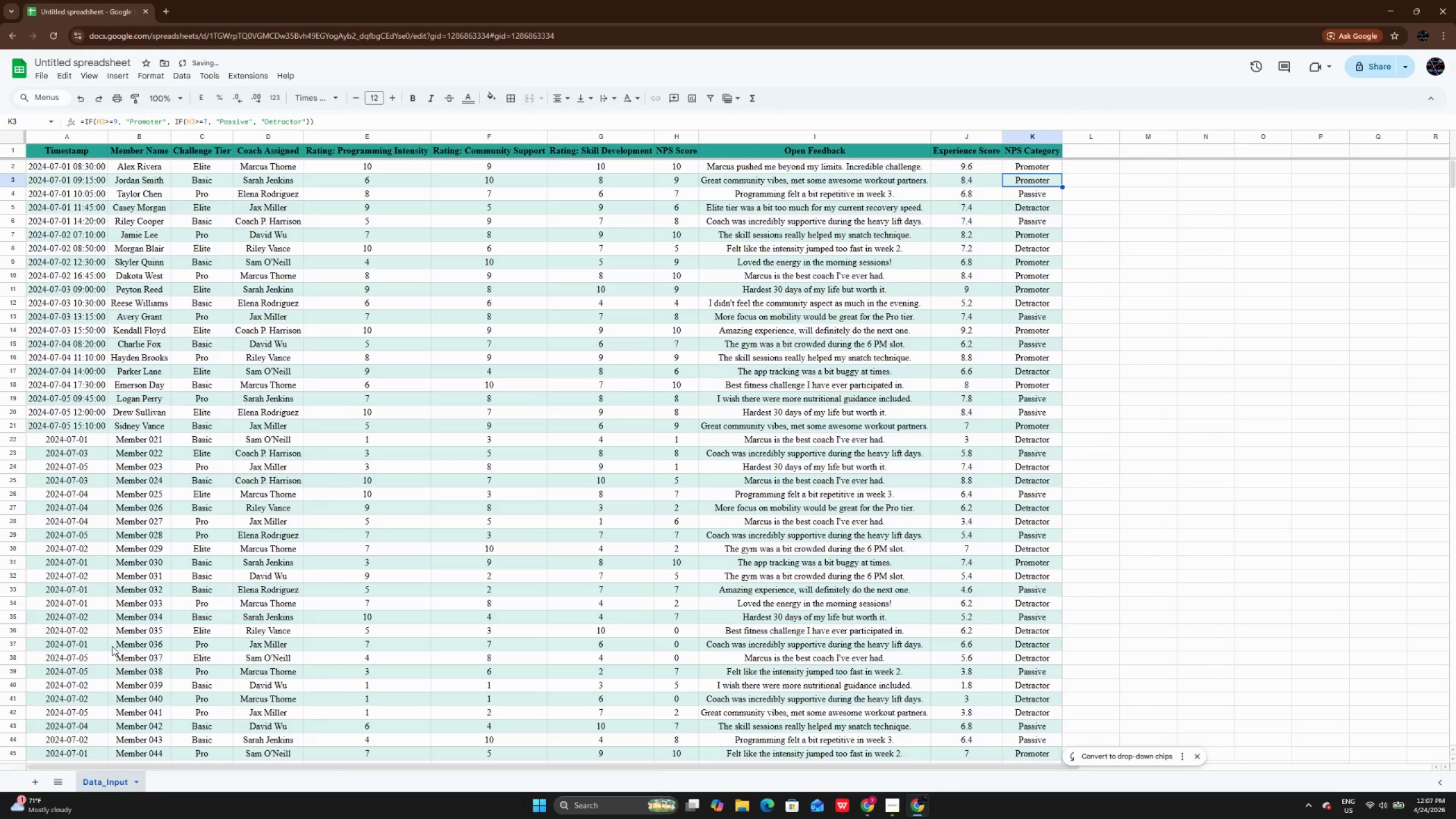 
 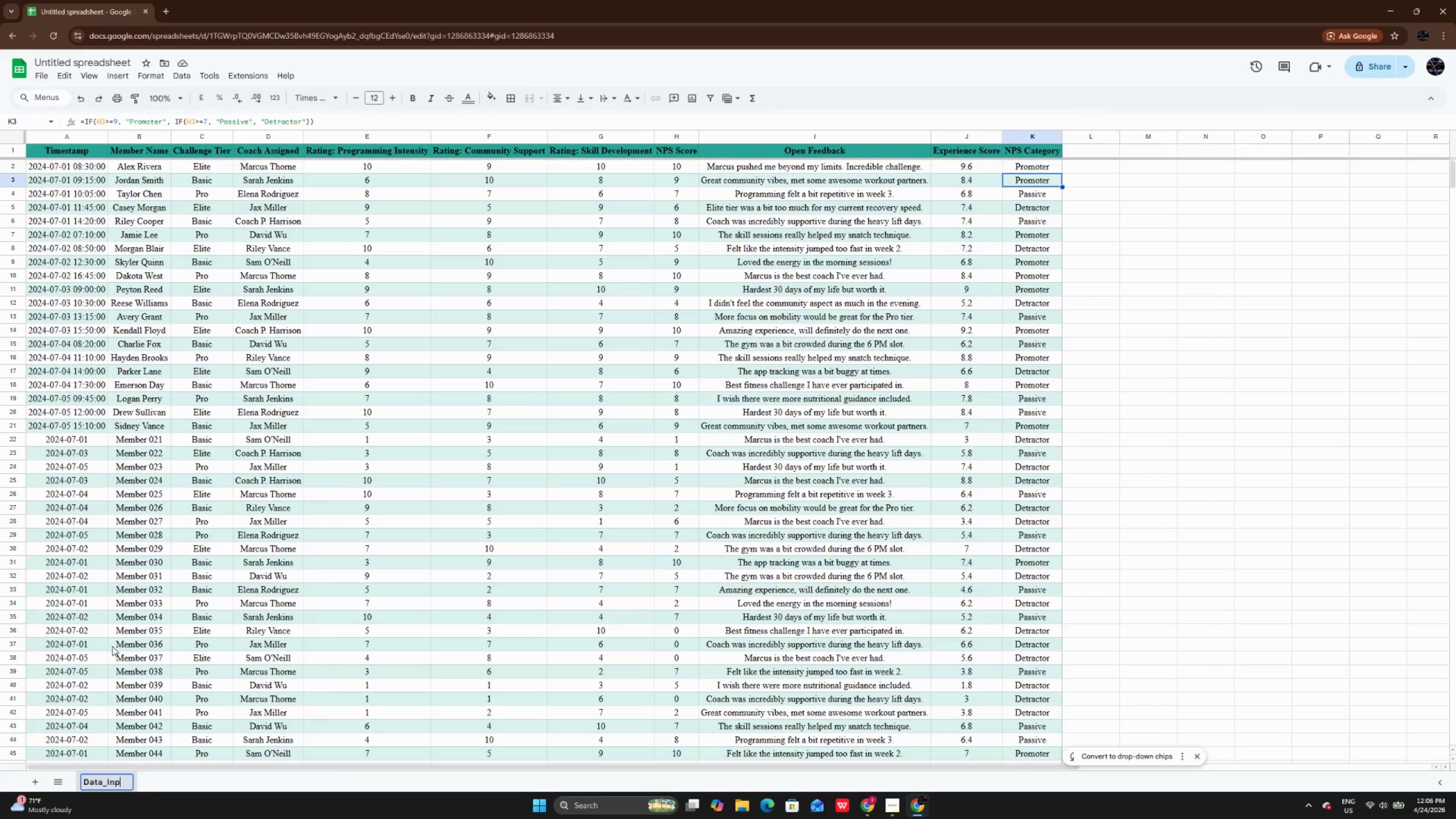 
key(Enter)
 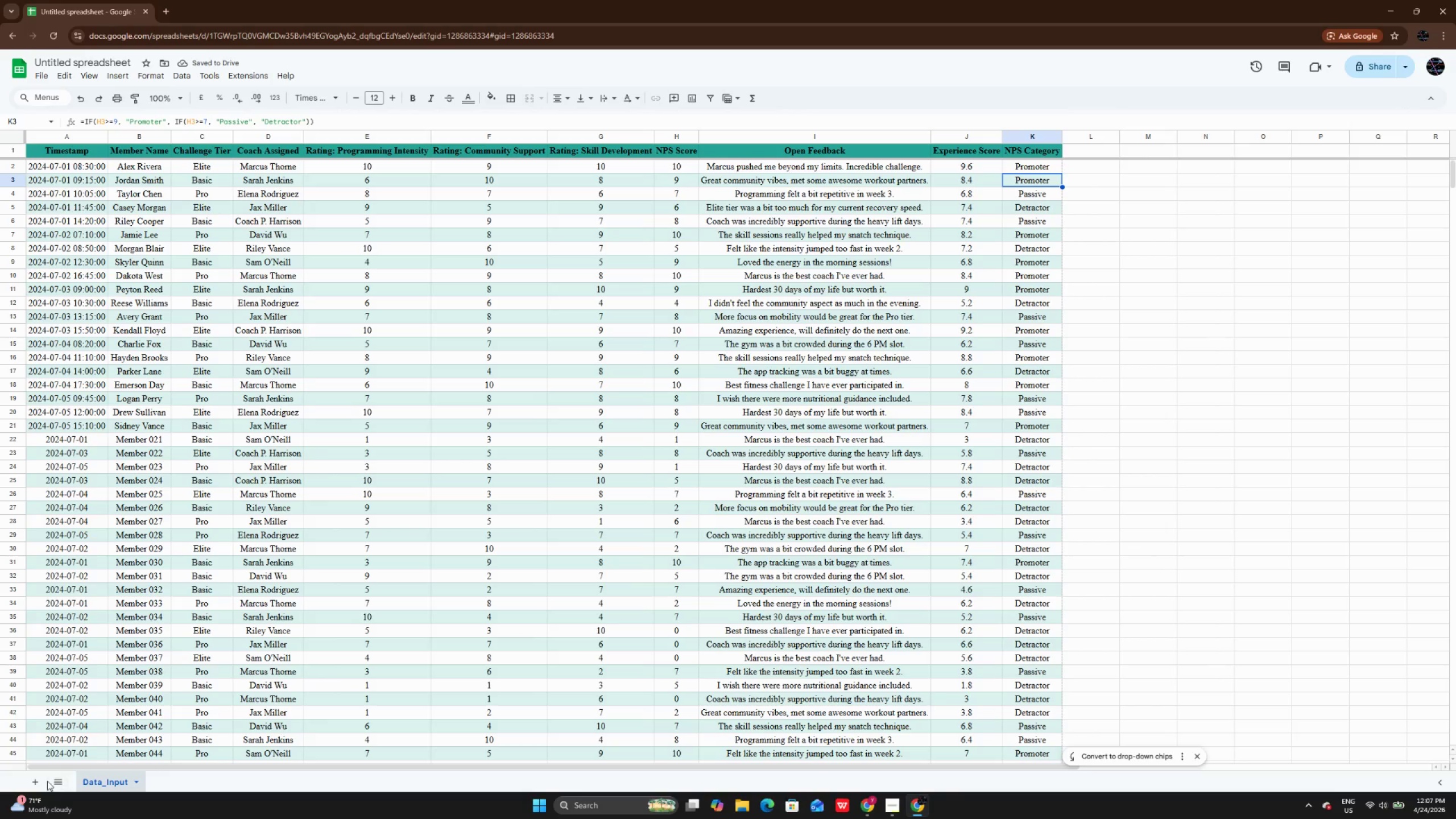 
left_click([38, 780])
 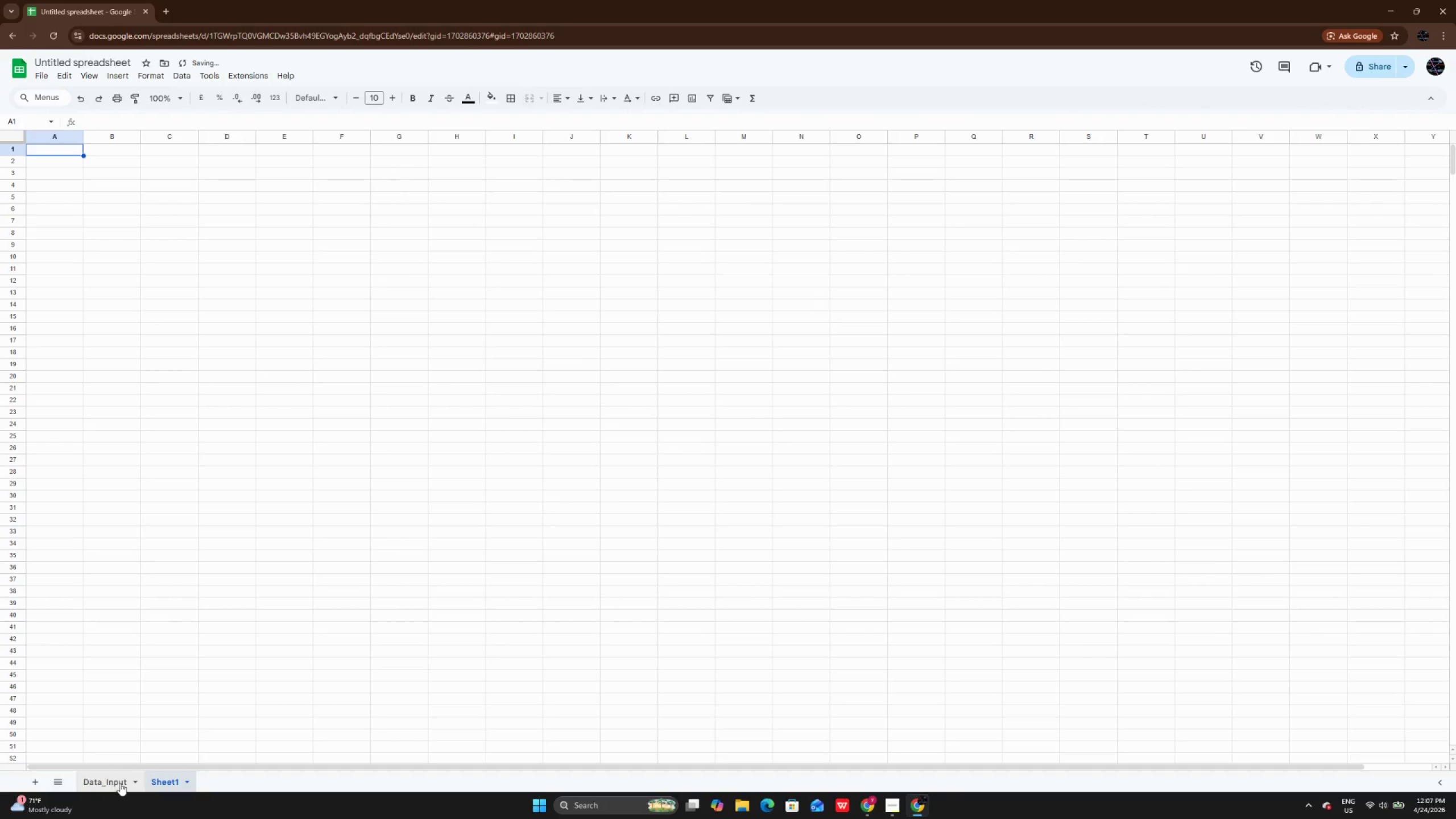 
mouse_move([143, 783])
 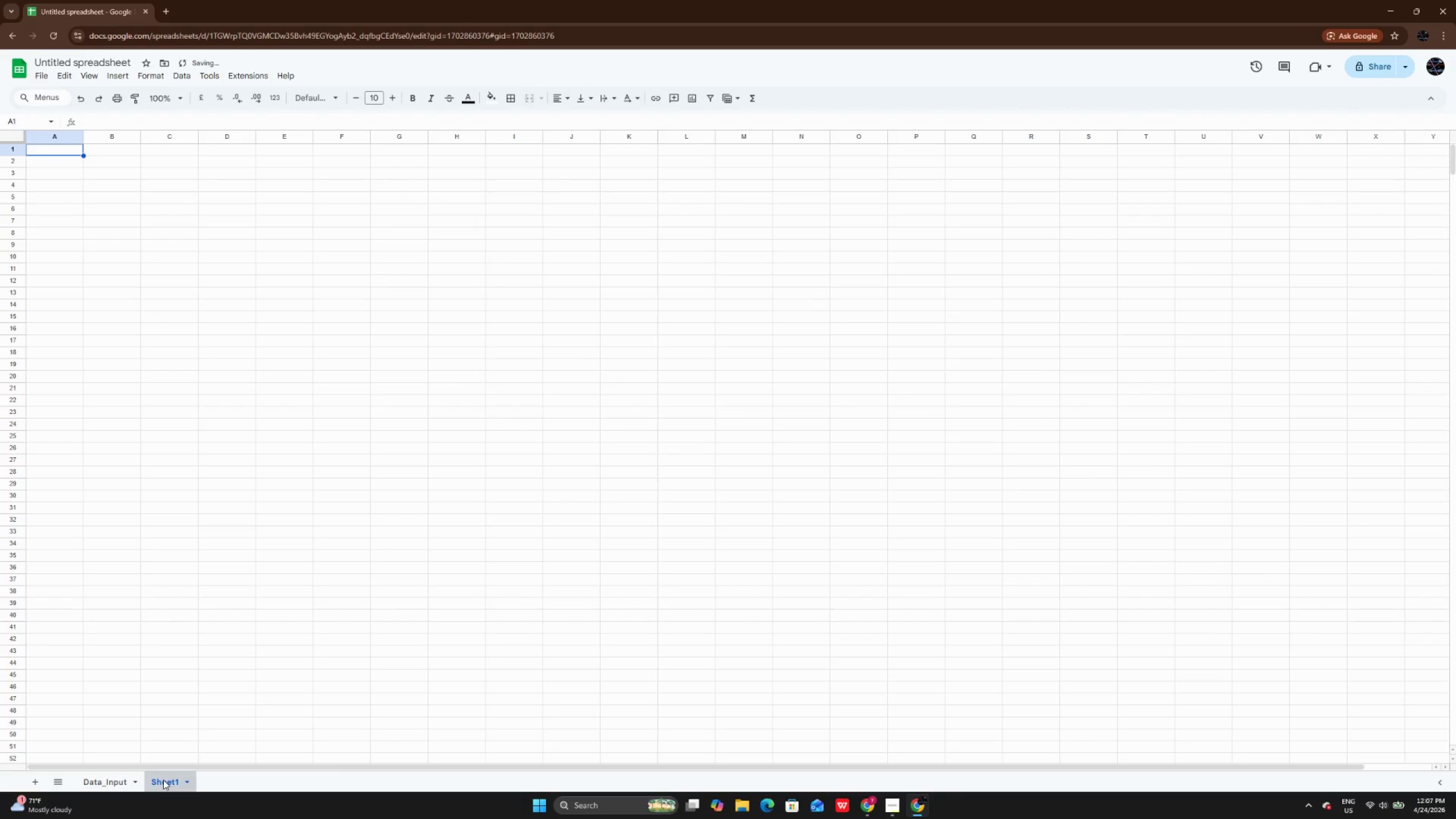 
right_click([163, 780])
 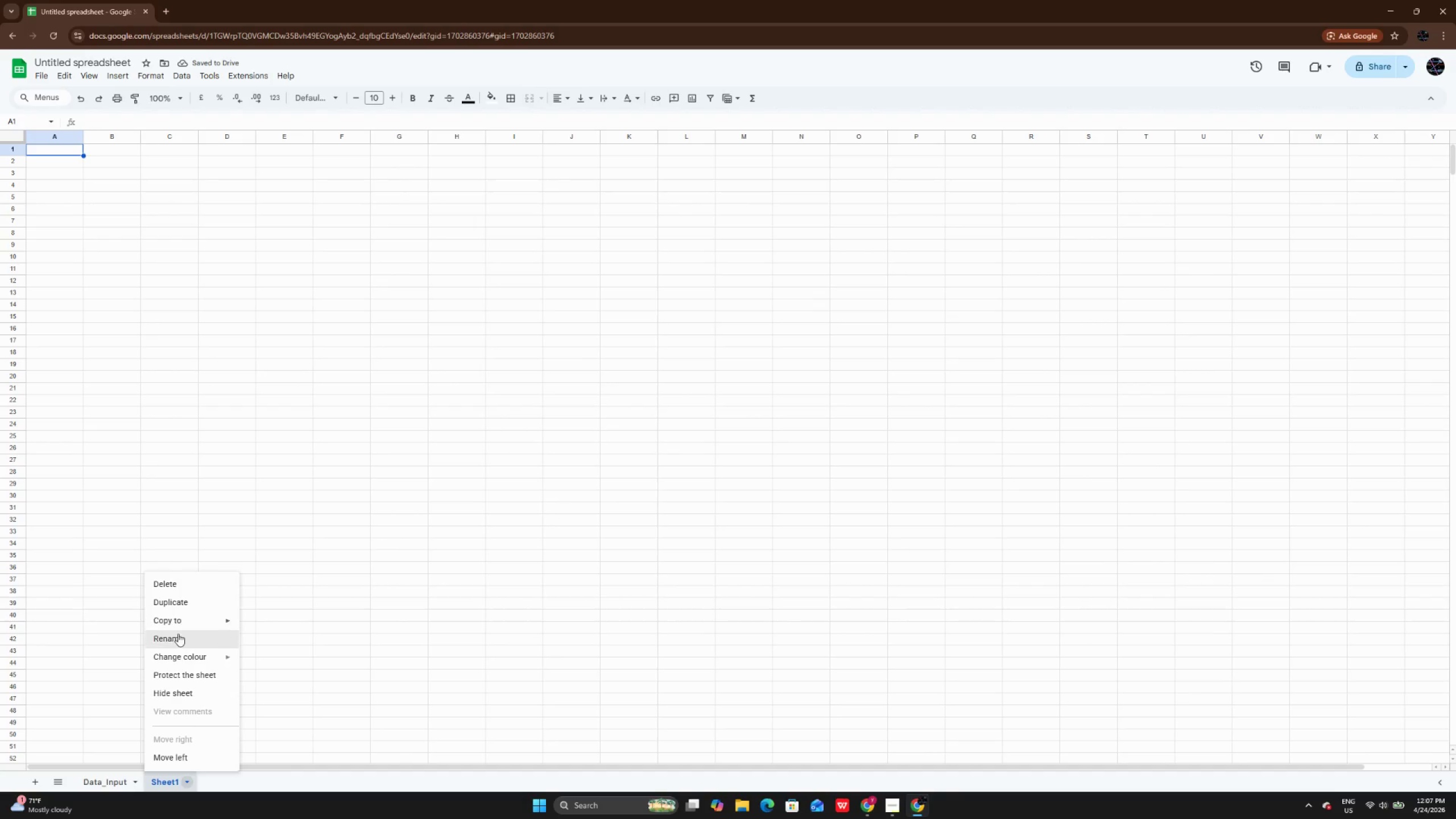 
left_click([178, 634])
 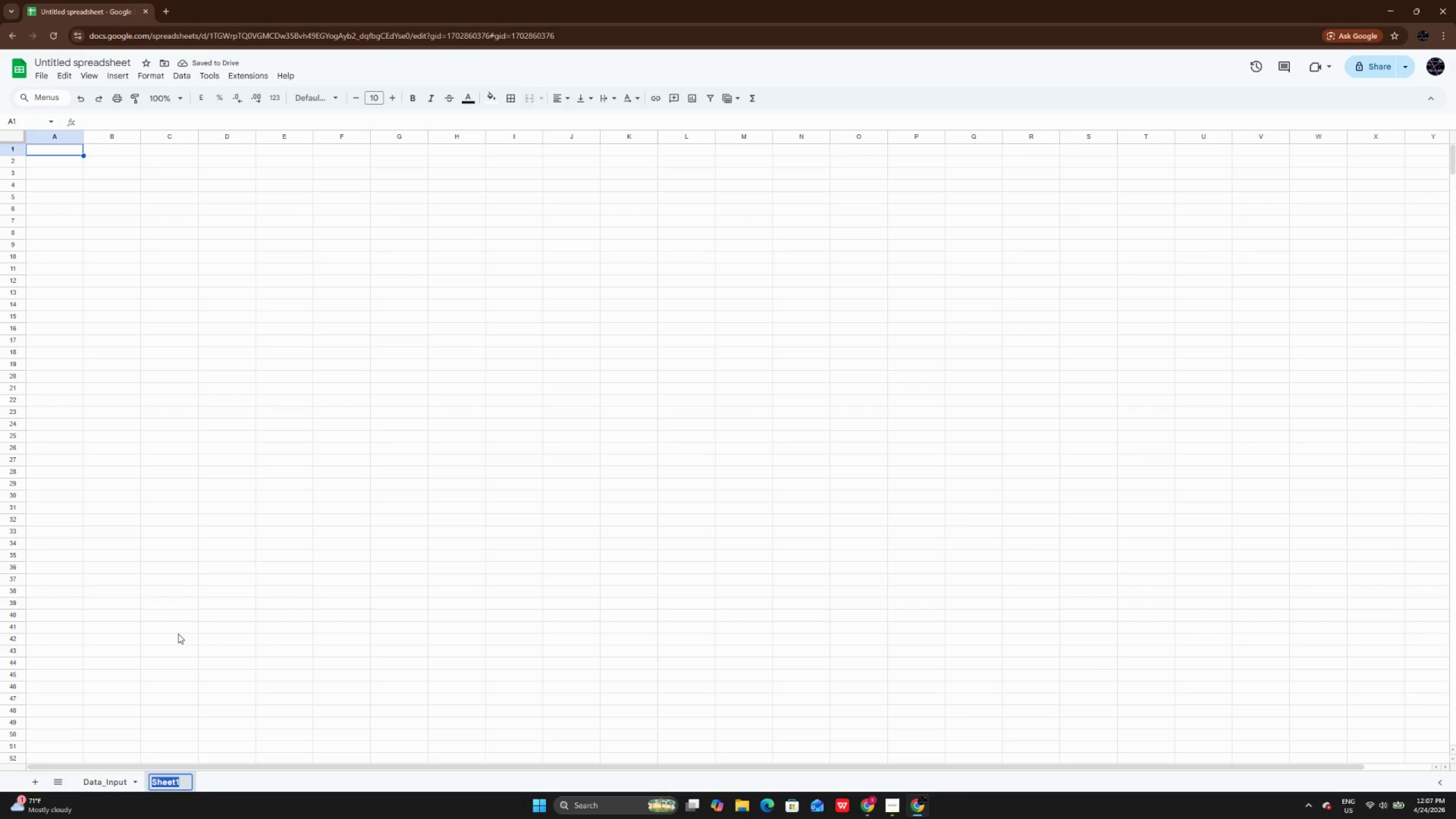 
key(Backspace)
type(Analysis_Engine)
 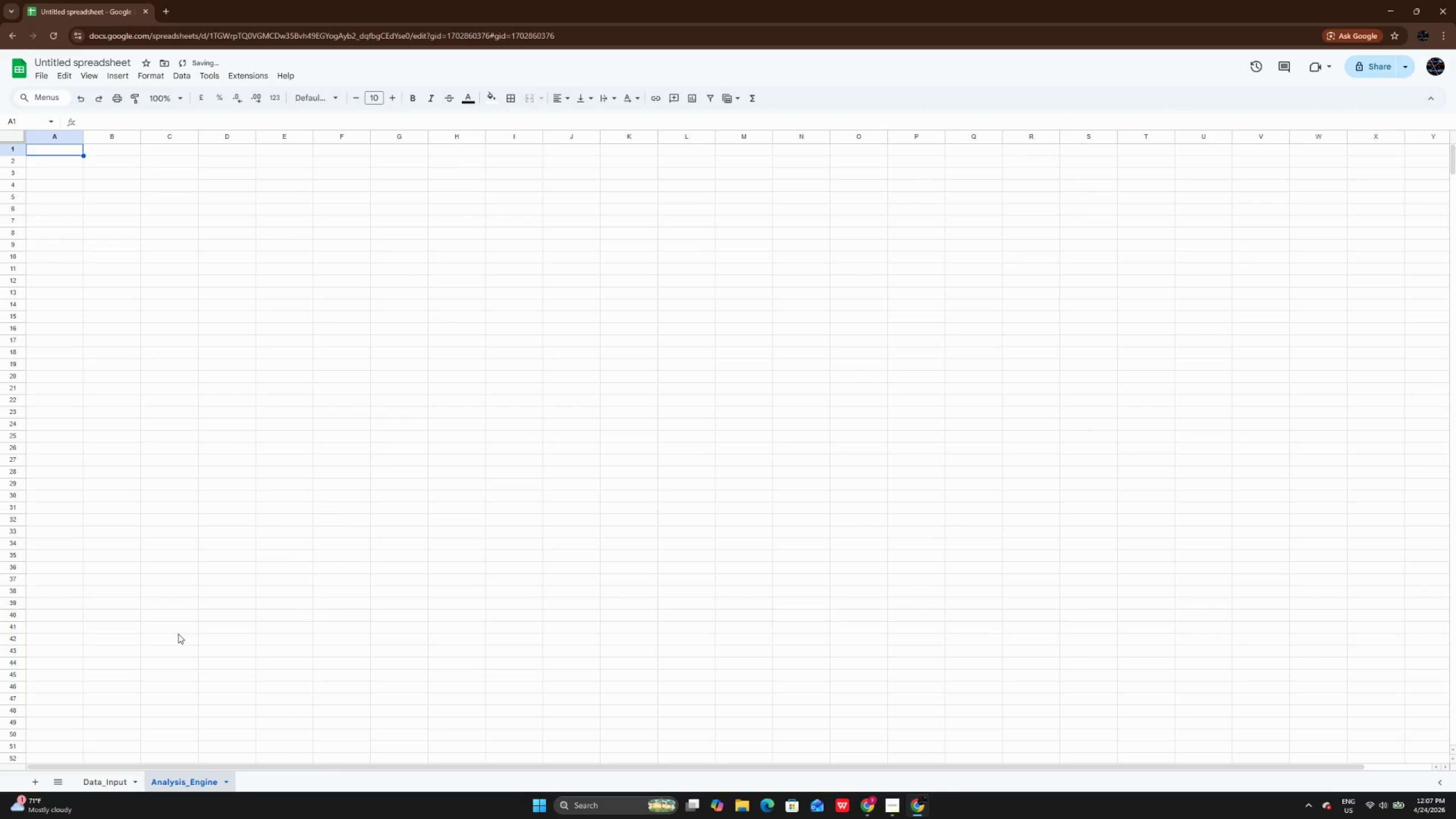 
 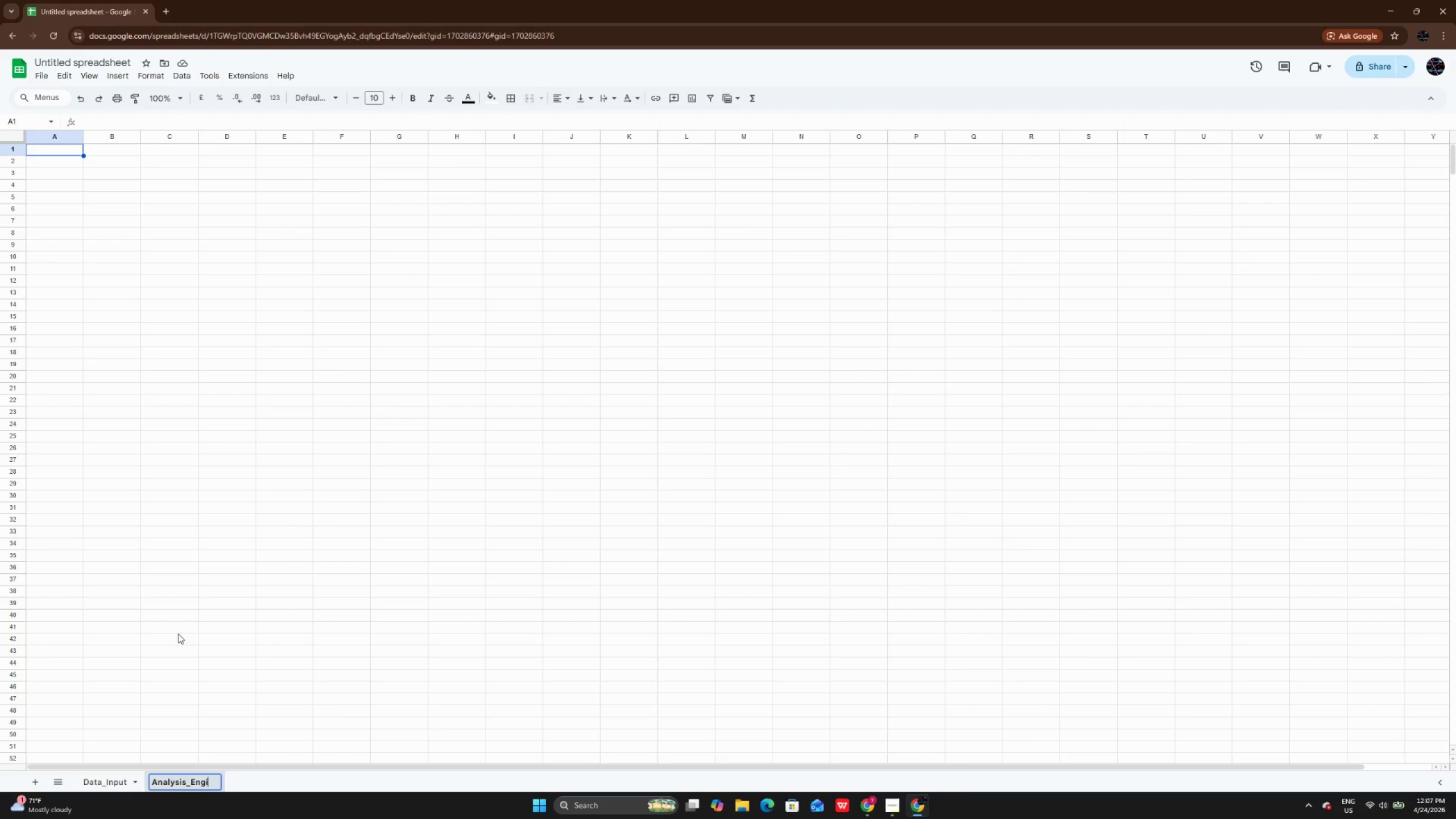 
key(Enter)
 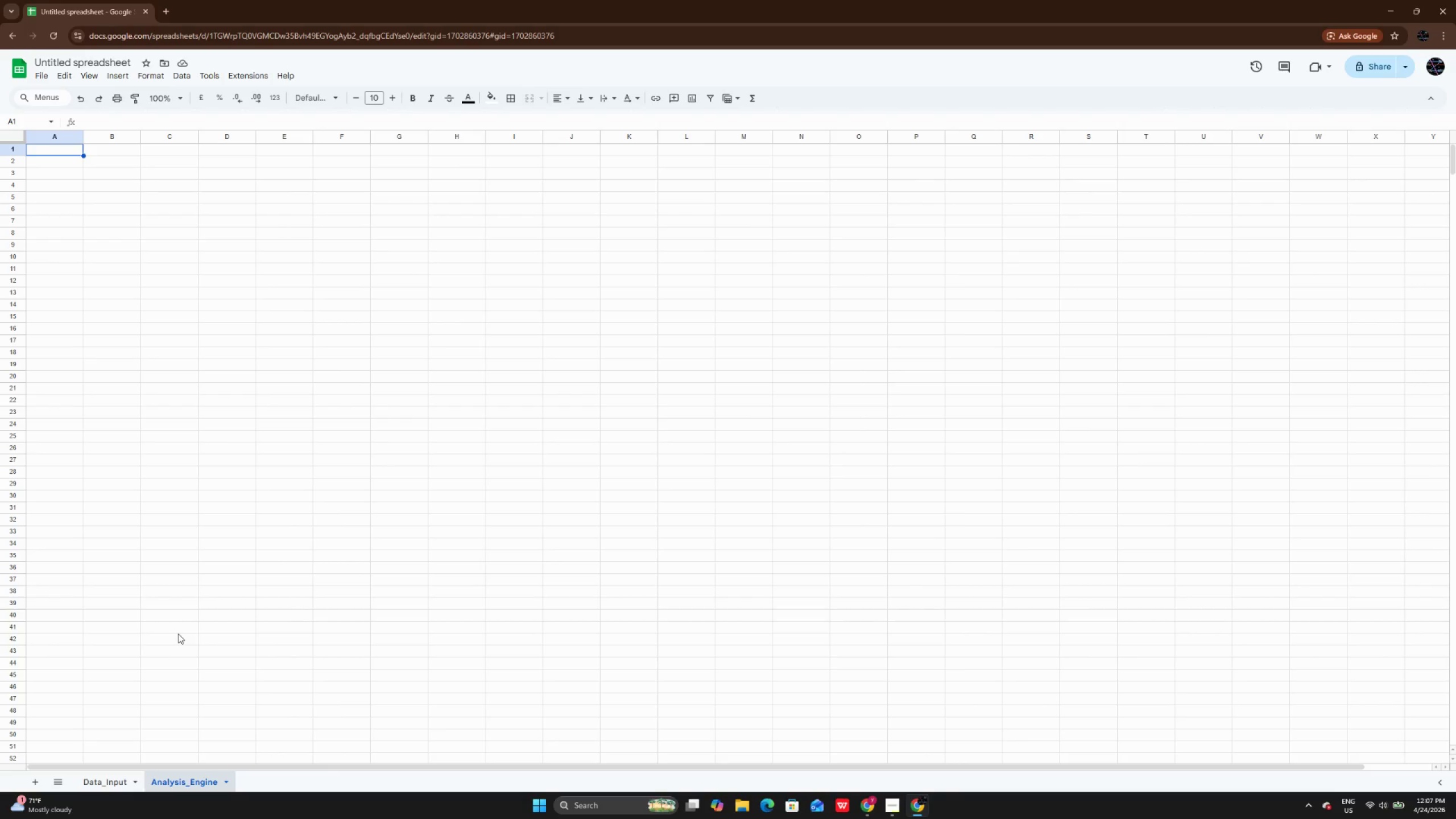 
wait(13.84)
 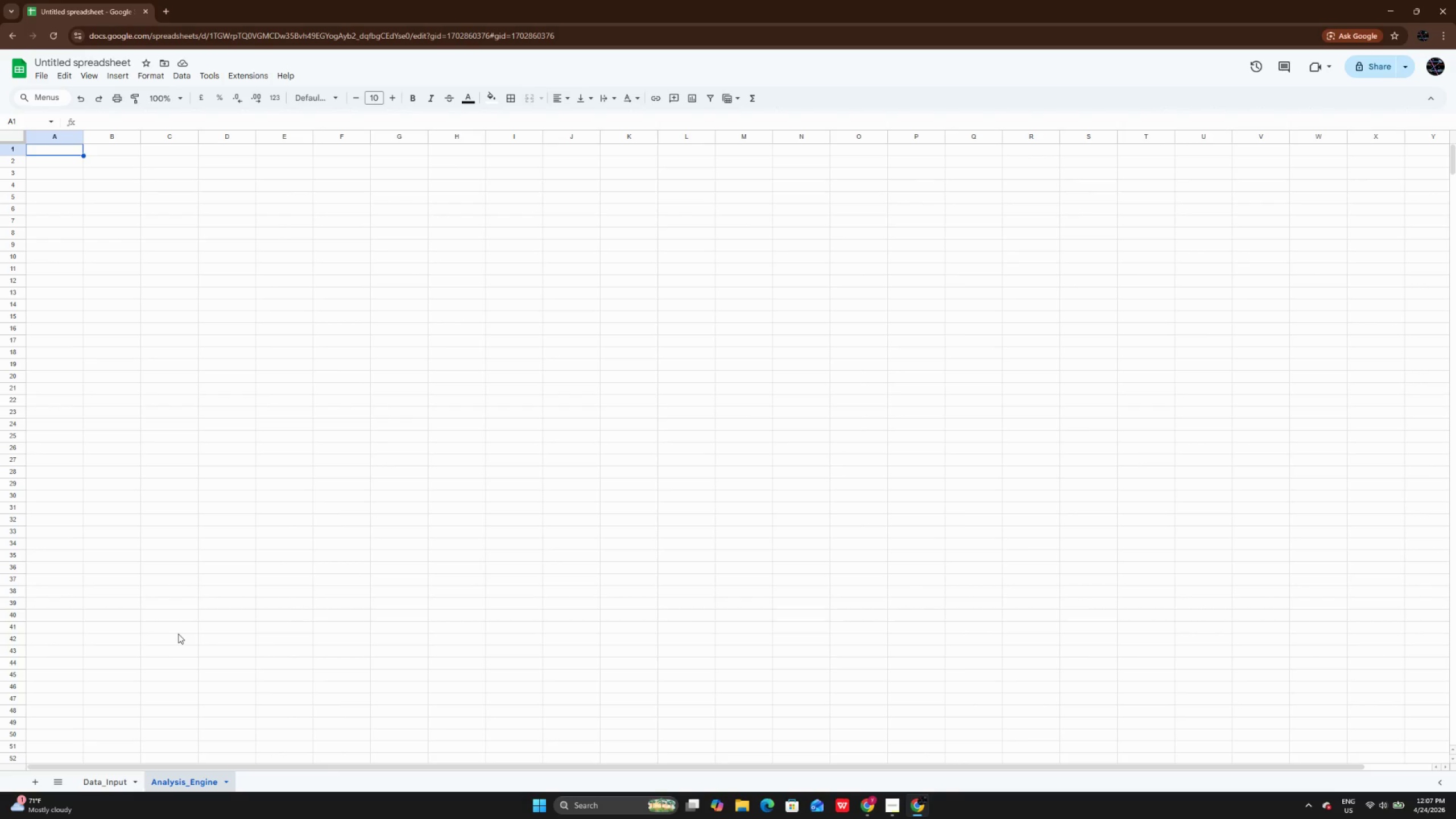 
left_click([123, 70])
 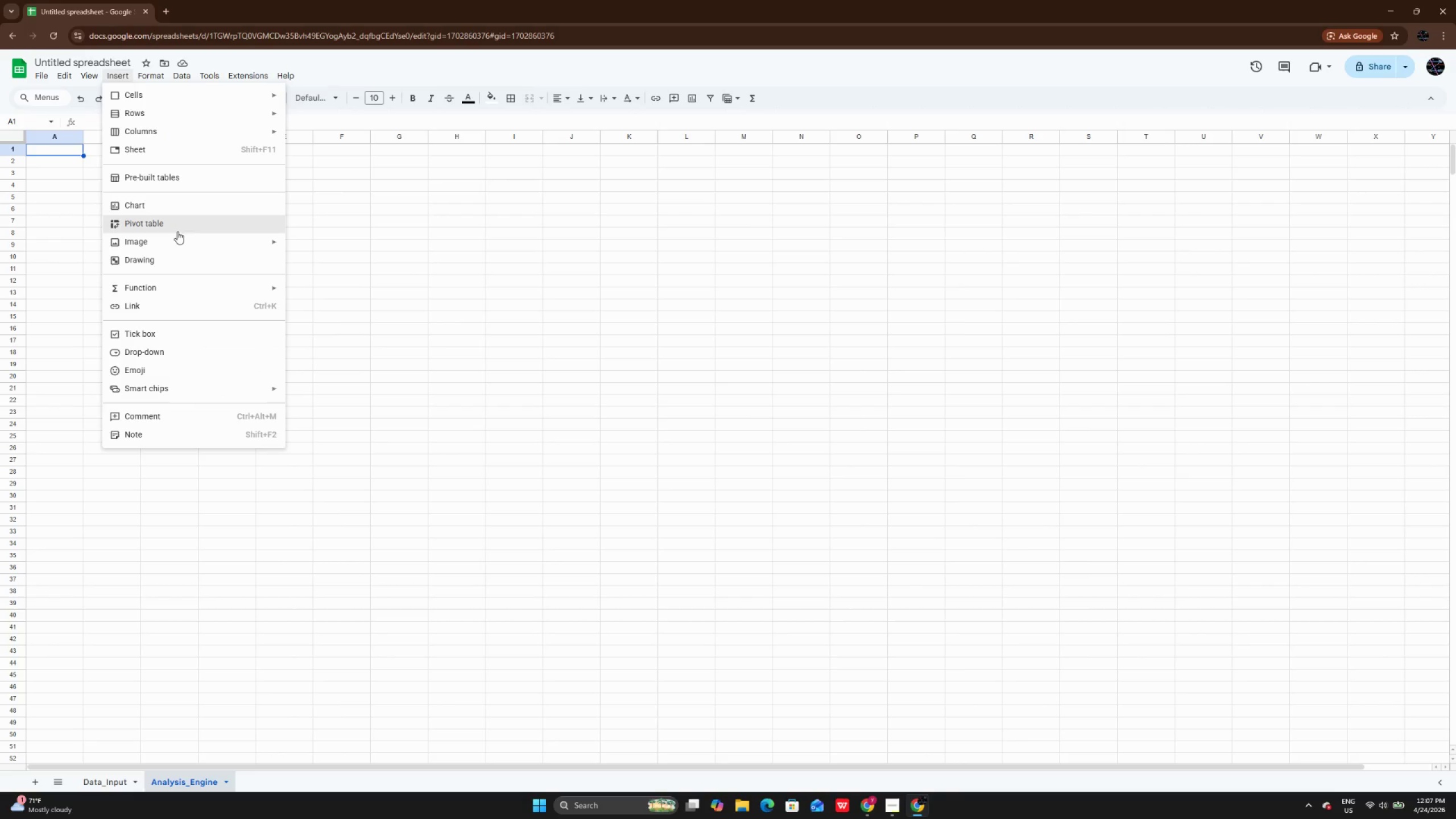 
left_click([177, 221])
 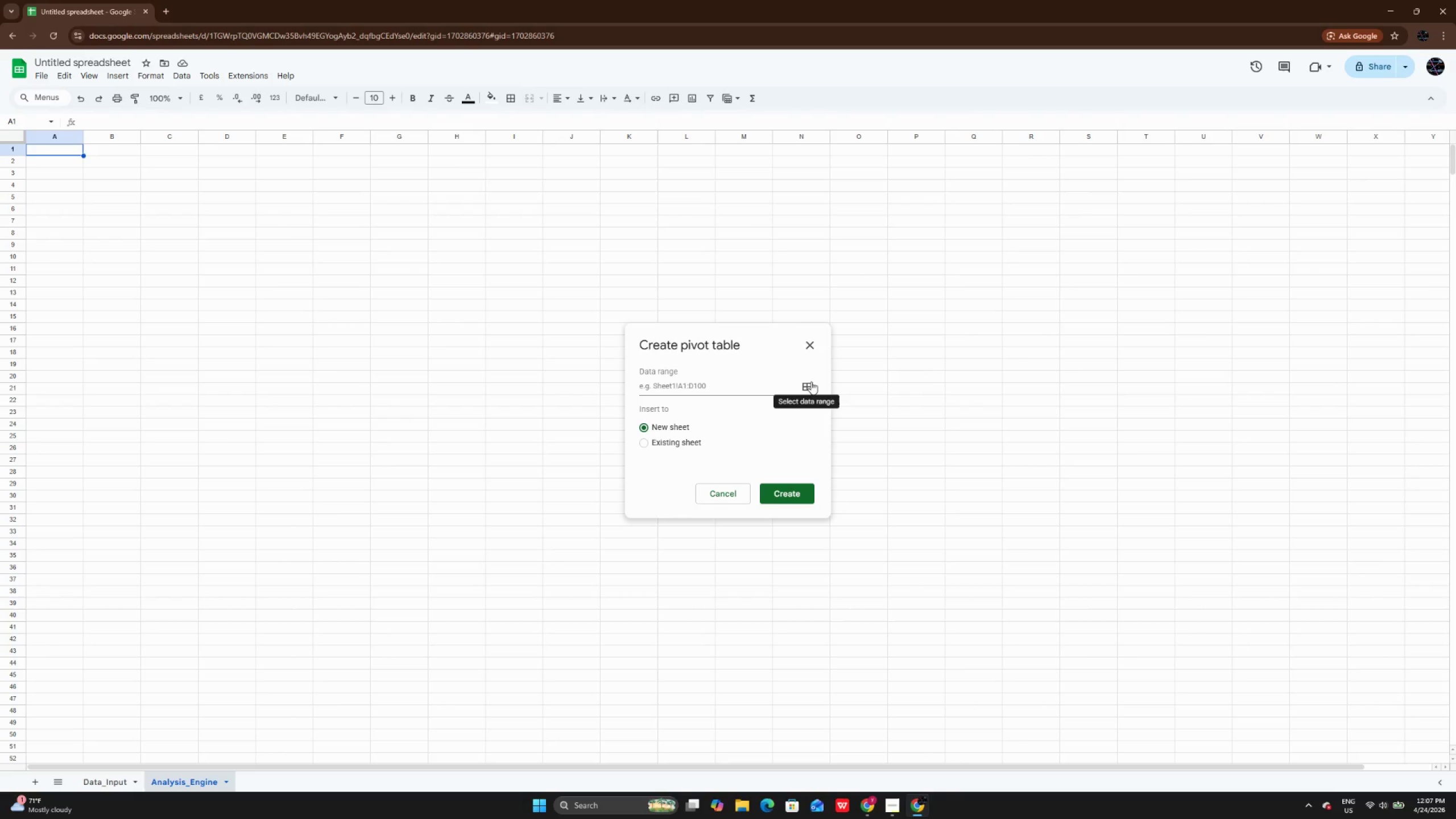 
wait(9.12)
 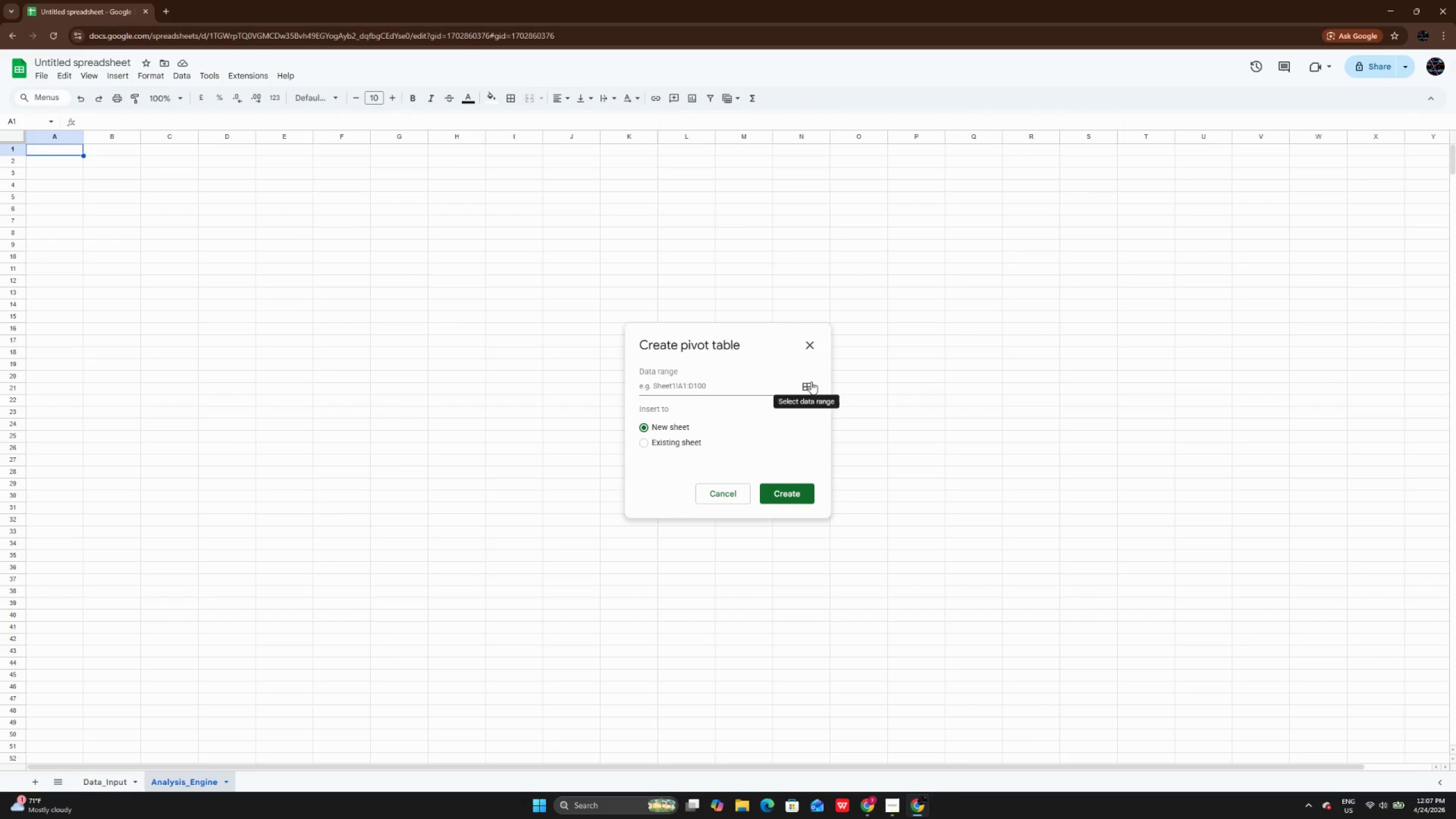 
left_click([735, 381])
 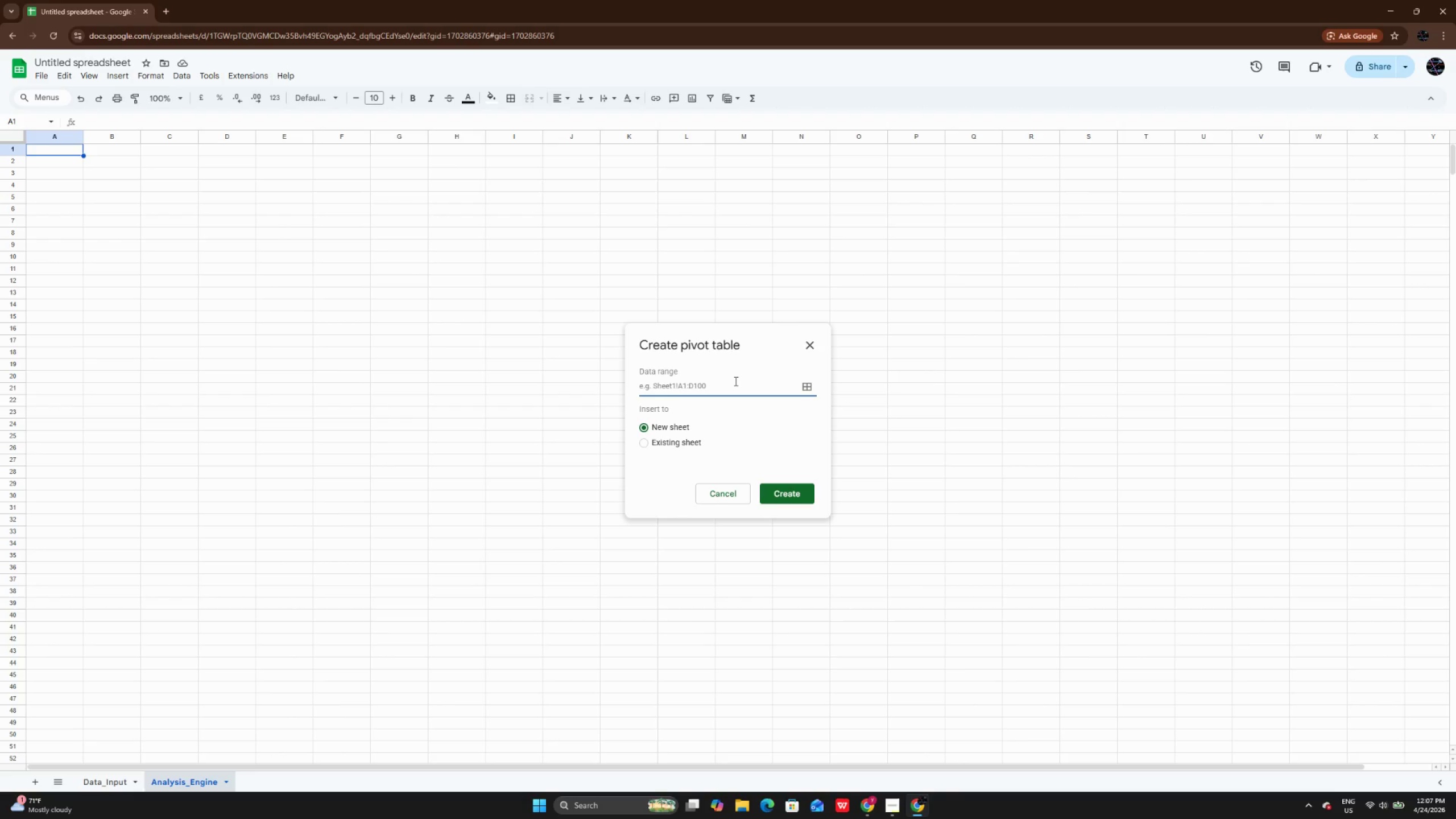 
type(Data_Input)
 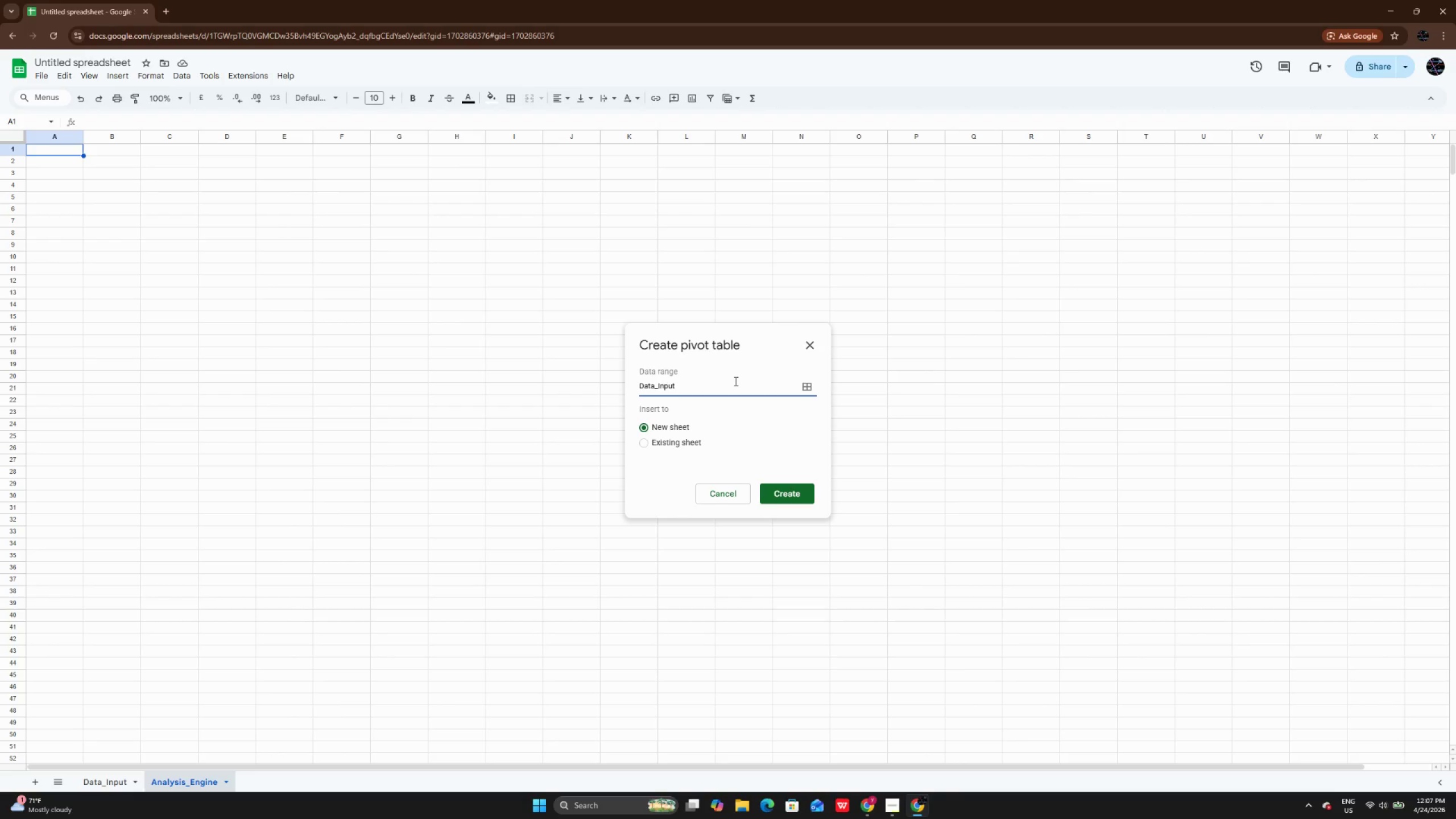 
type(!A1:K121)
 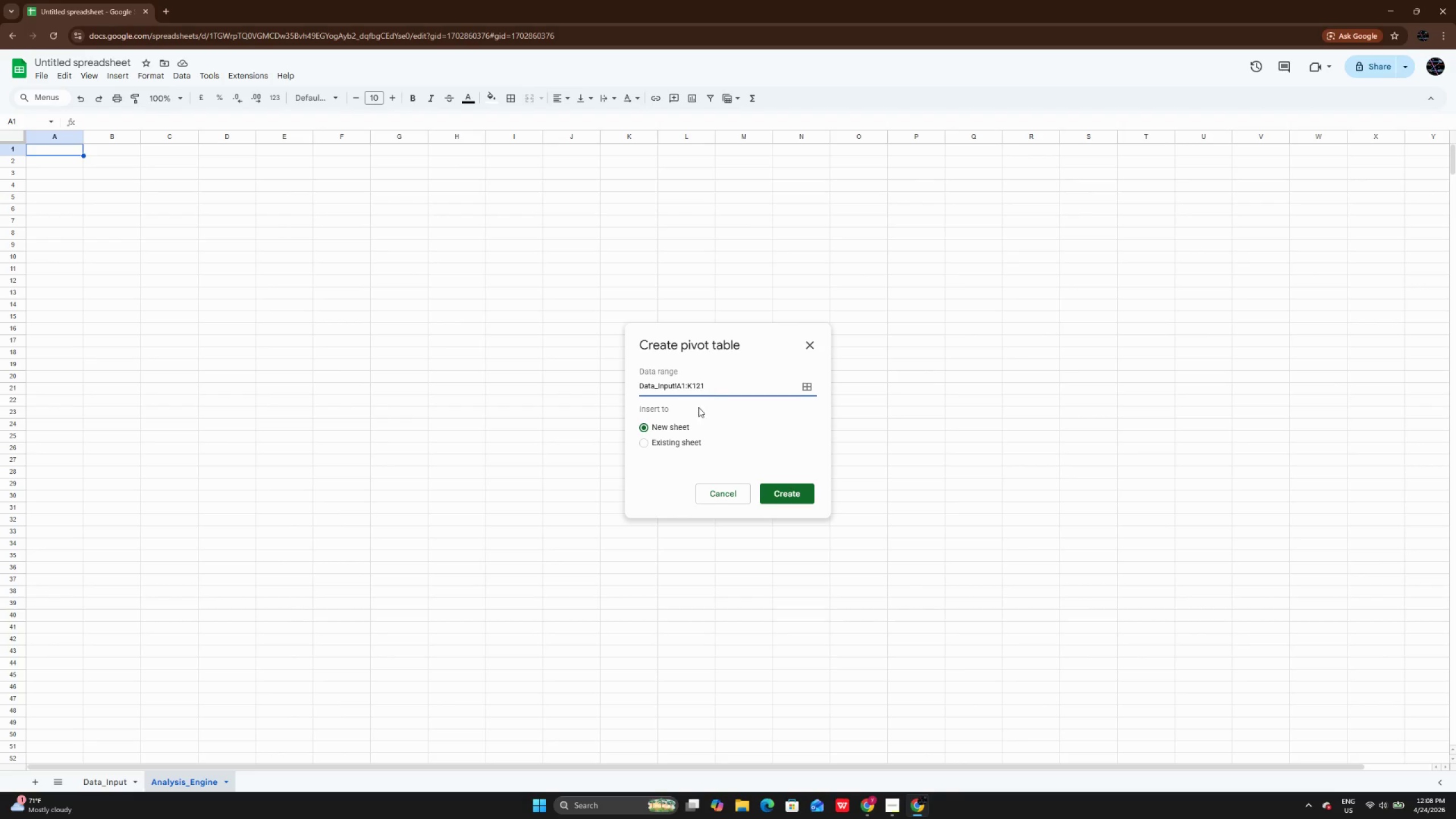 
left_click([681, 446])
 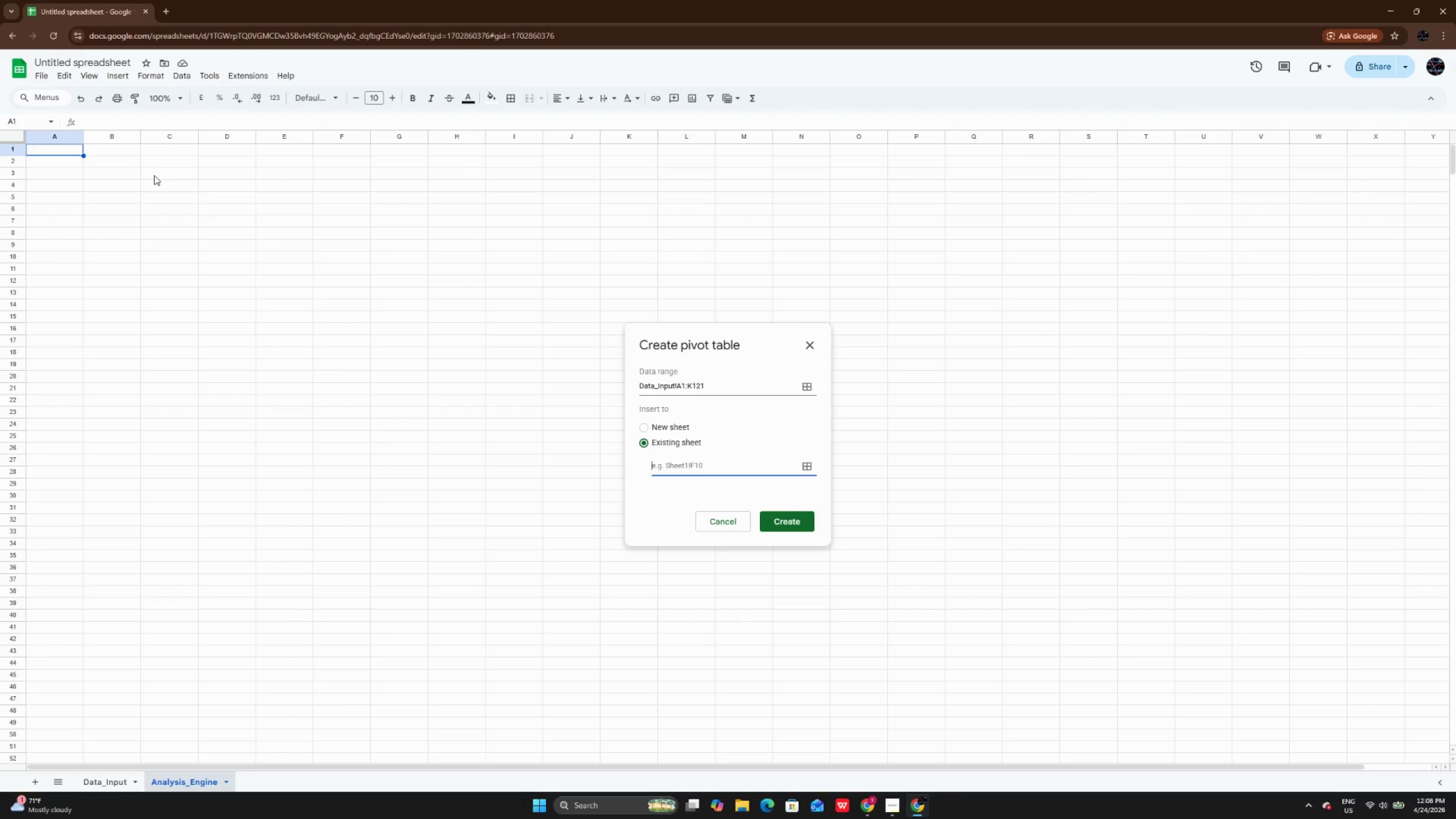 
left_click([47, 151])
 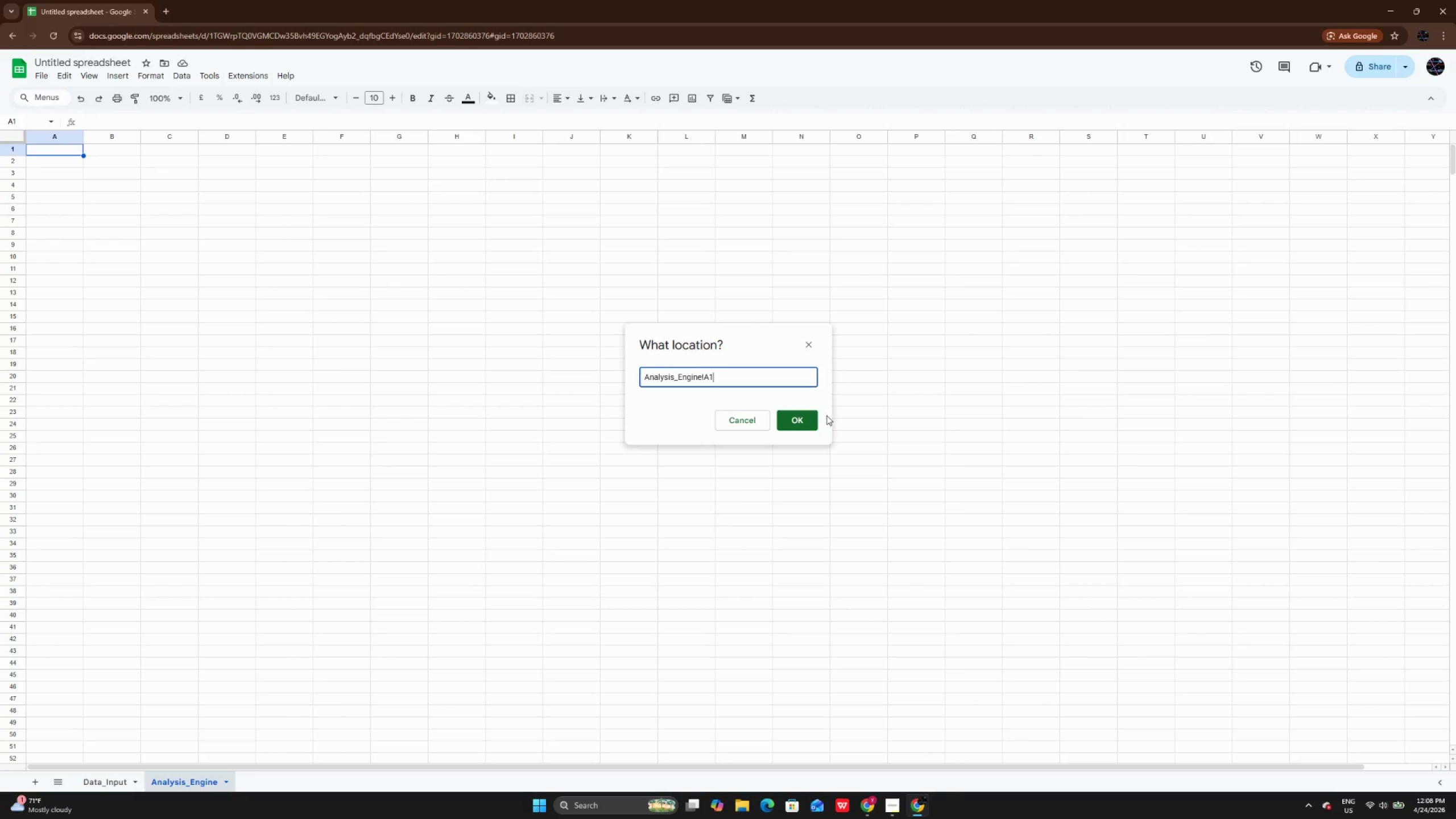 
left_click([815, 416])
 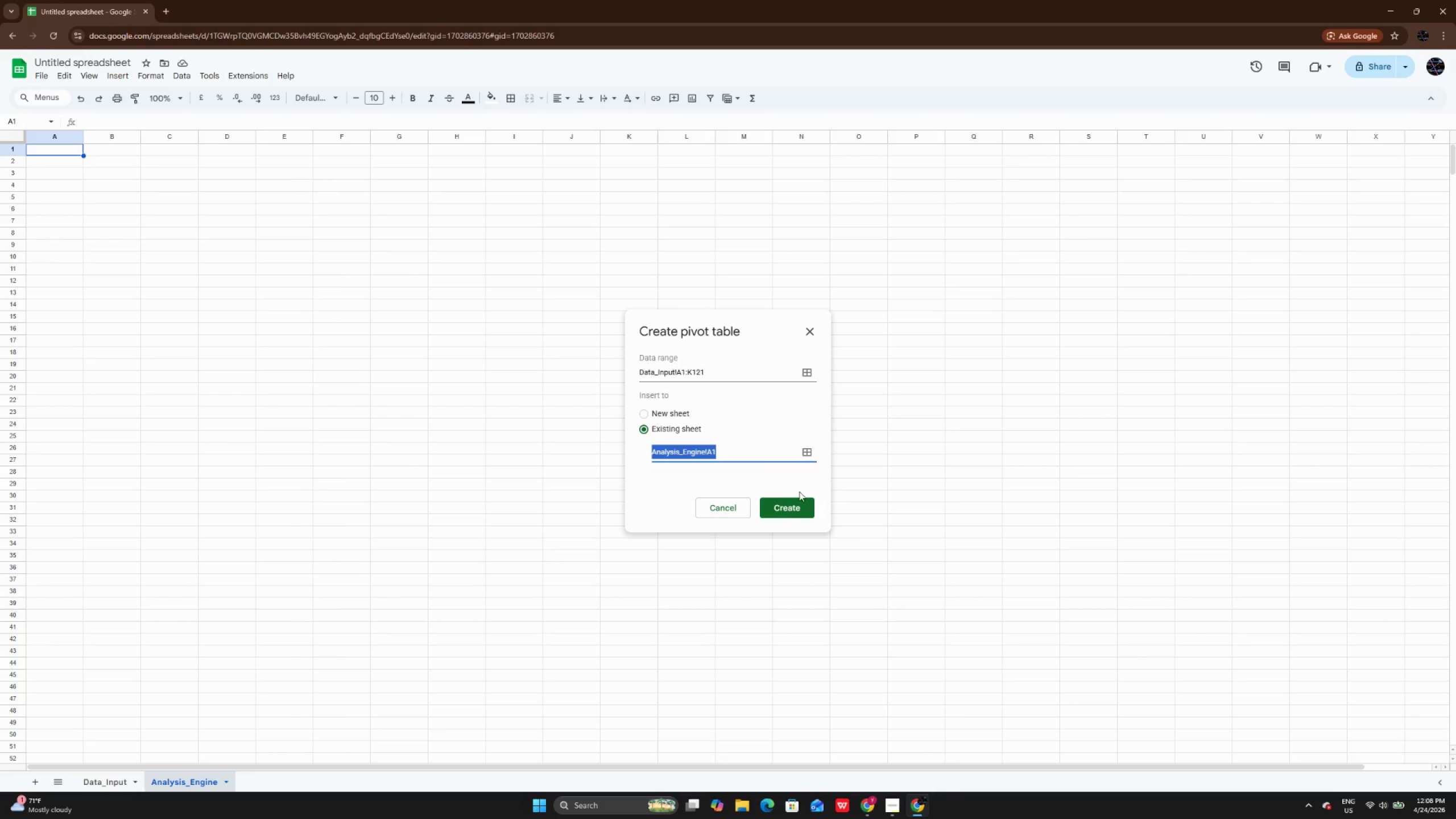 
left_click([792, 506])
 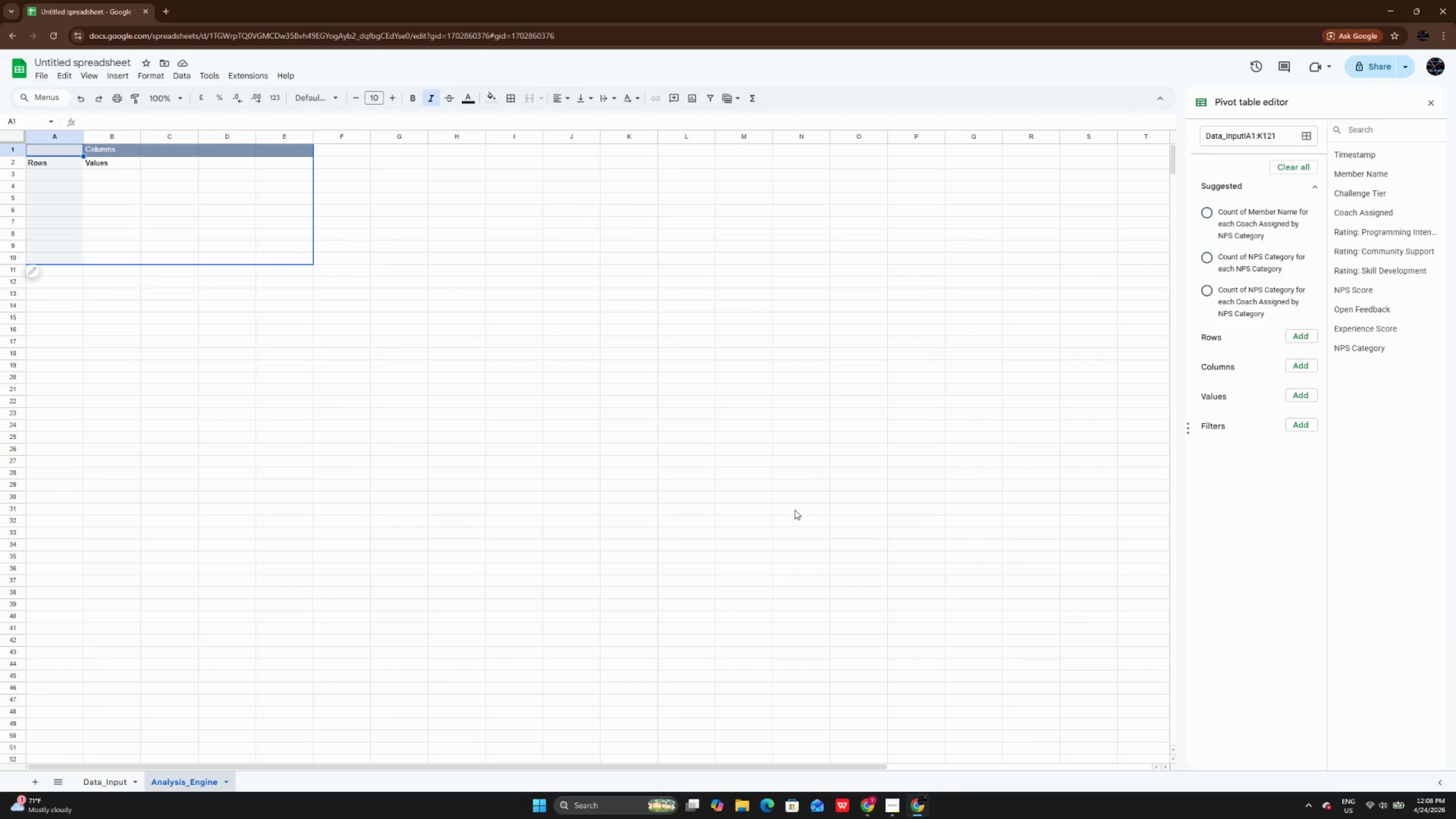 
wait(10.78)
 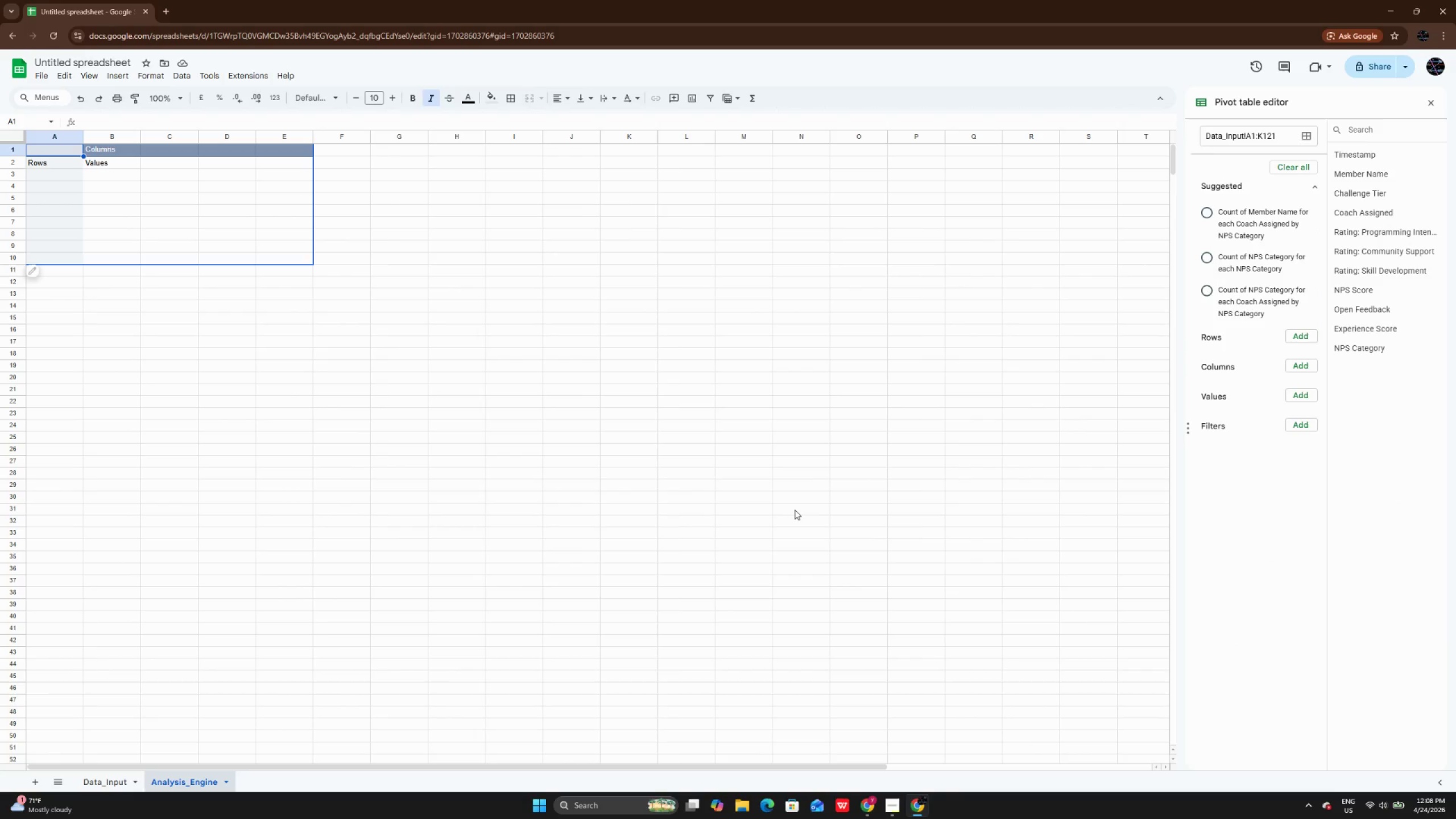 
left_click([1295, 334])
 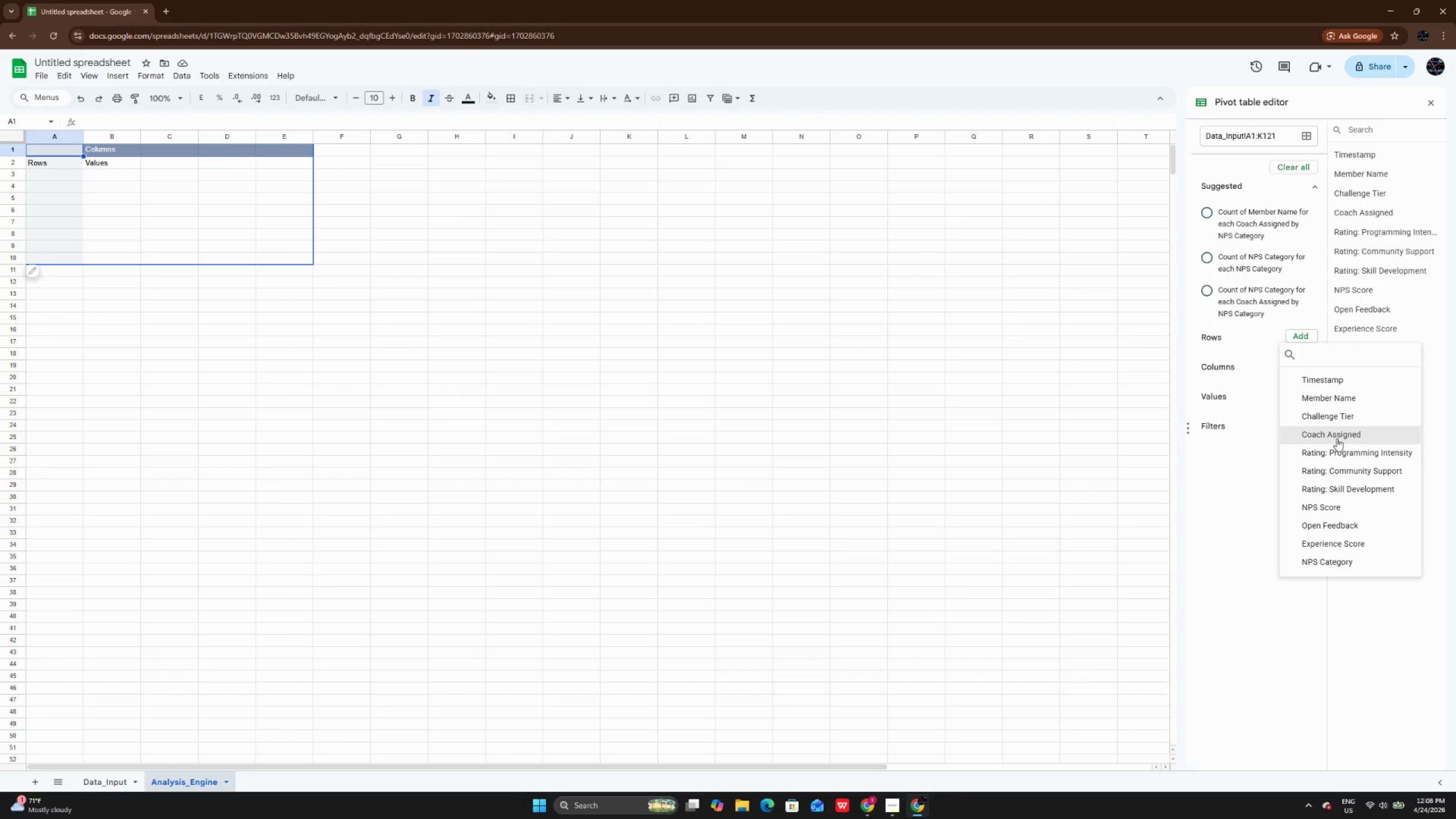 
left_click([1337, 437])
 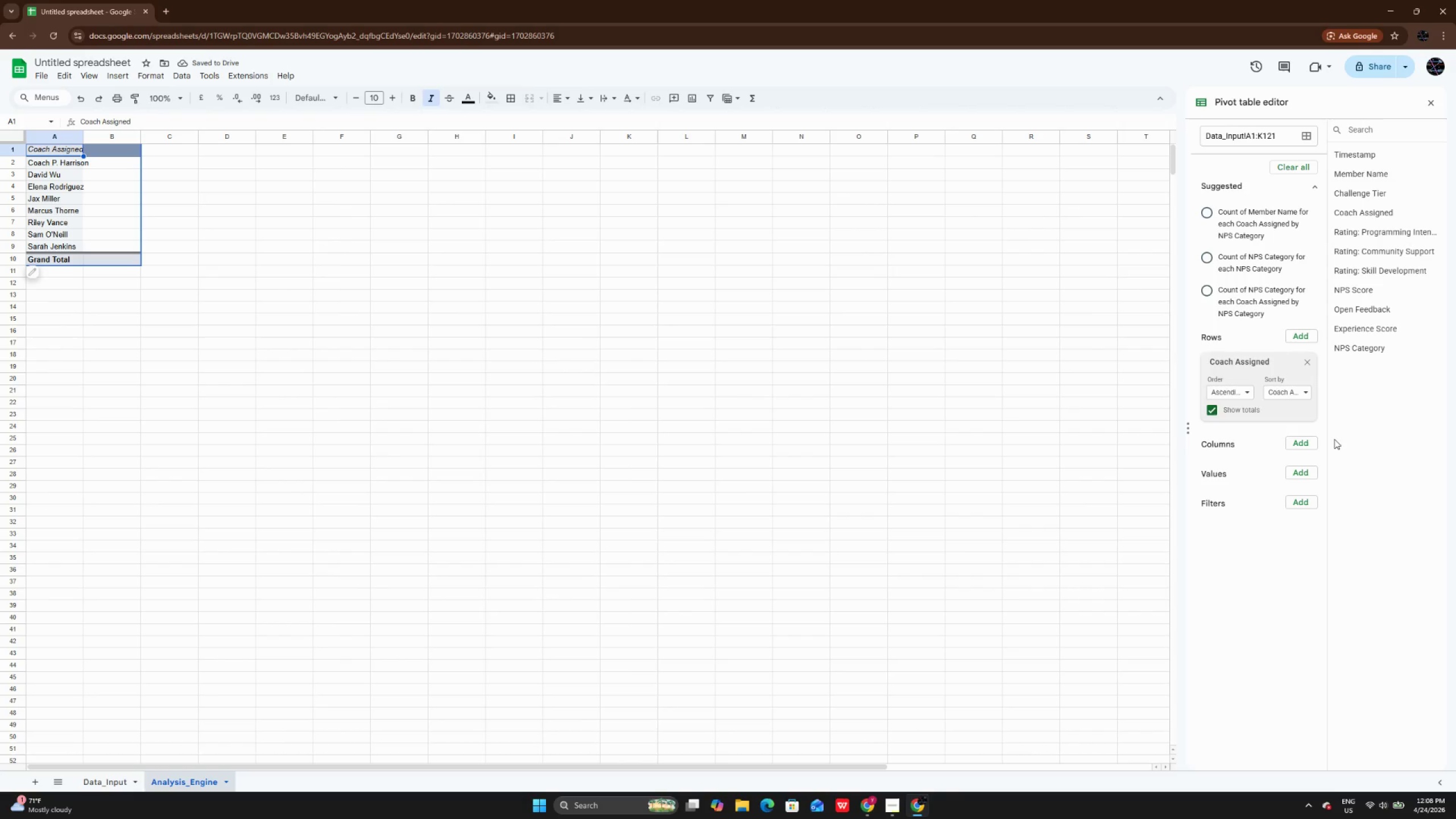 
wait(9.56)
 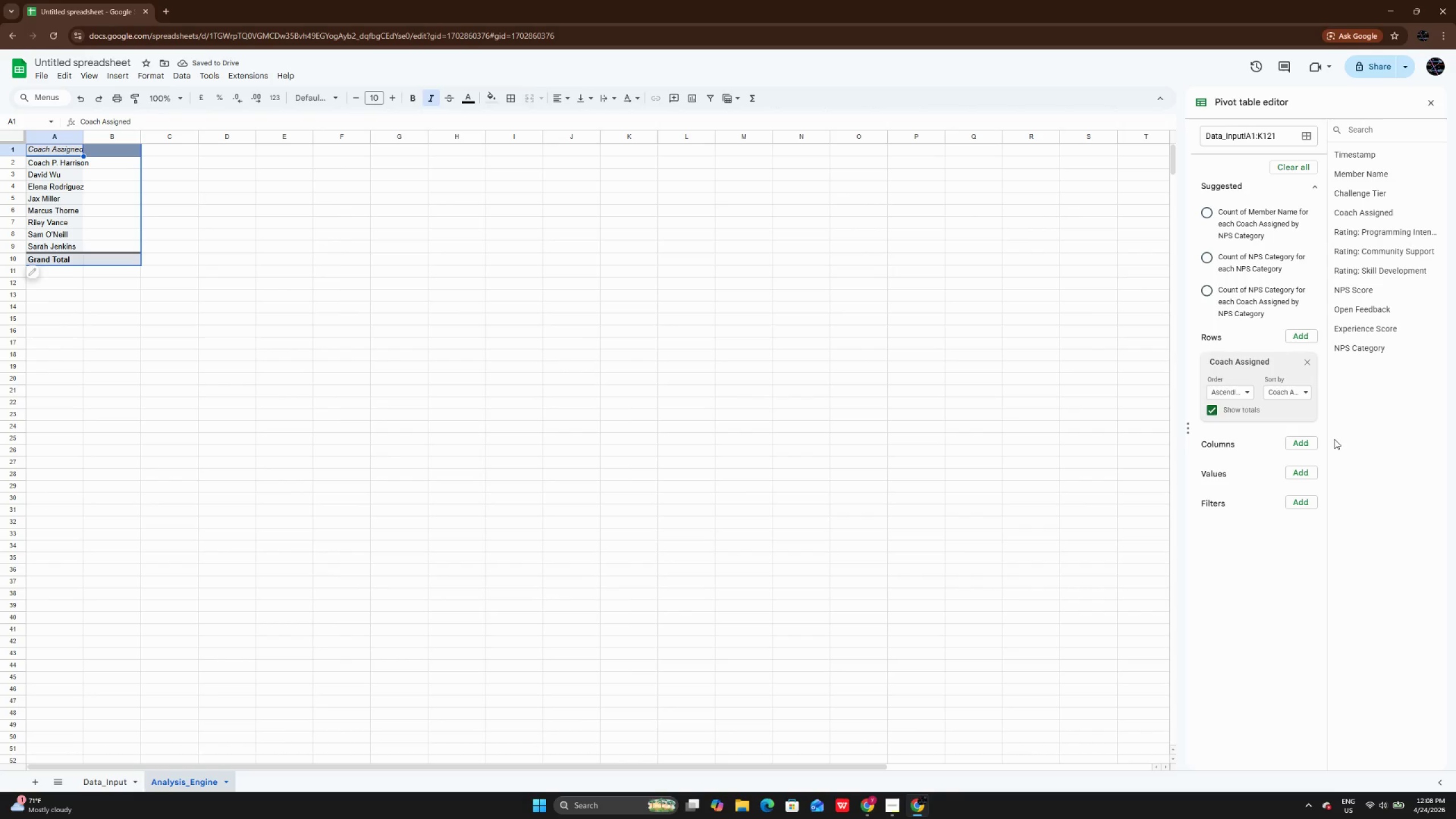 
left_click([1306, 472])
 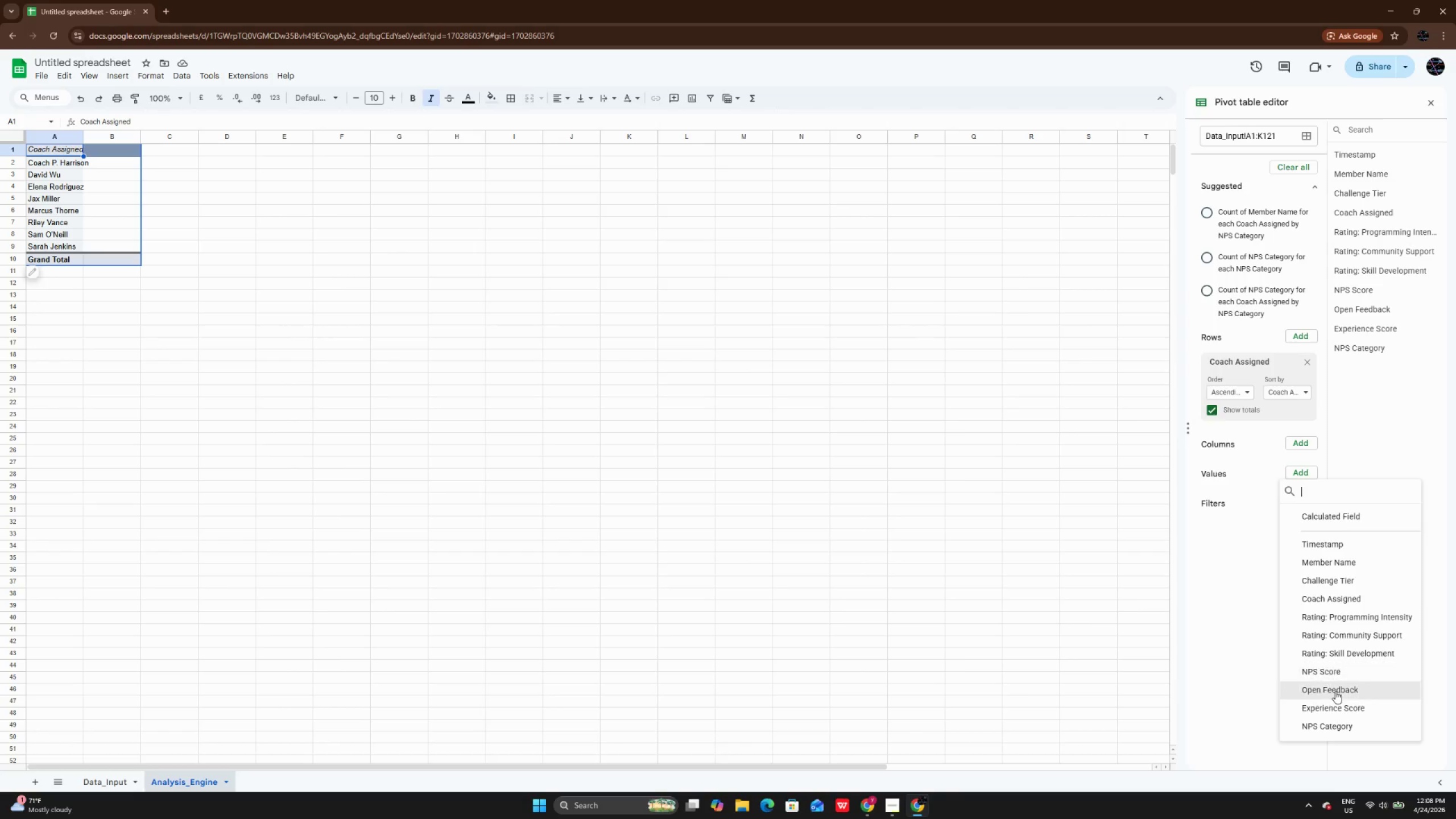 
left_click([1335, 704])
 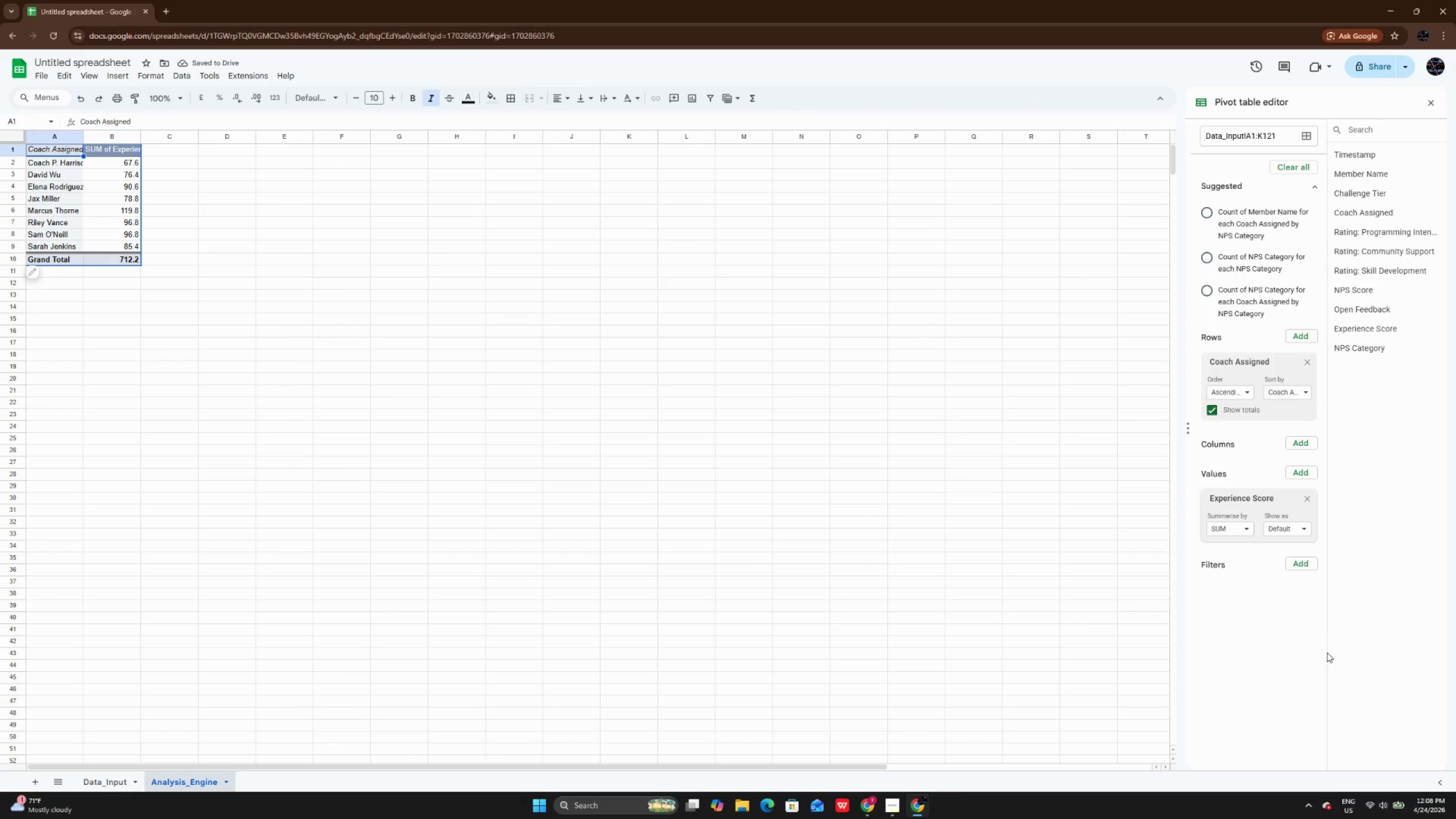 
left_click([1289, 524])
 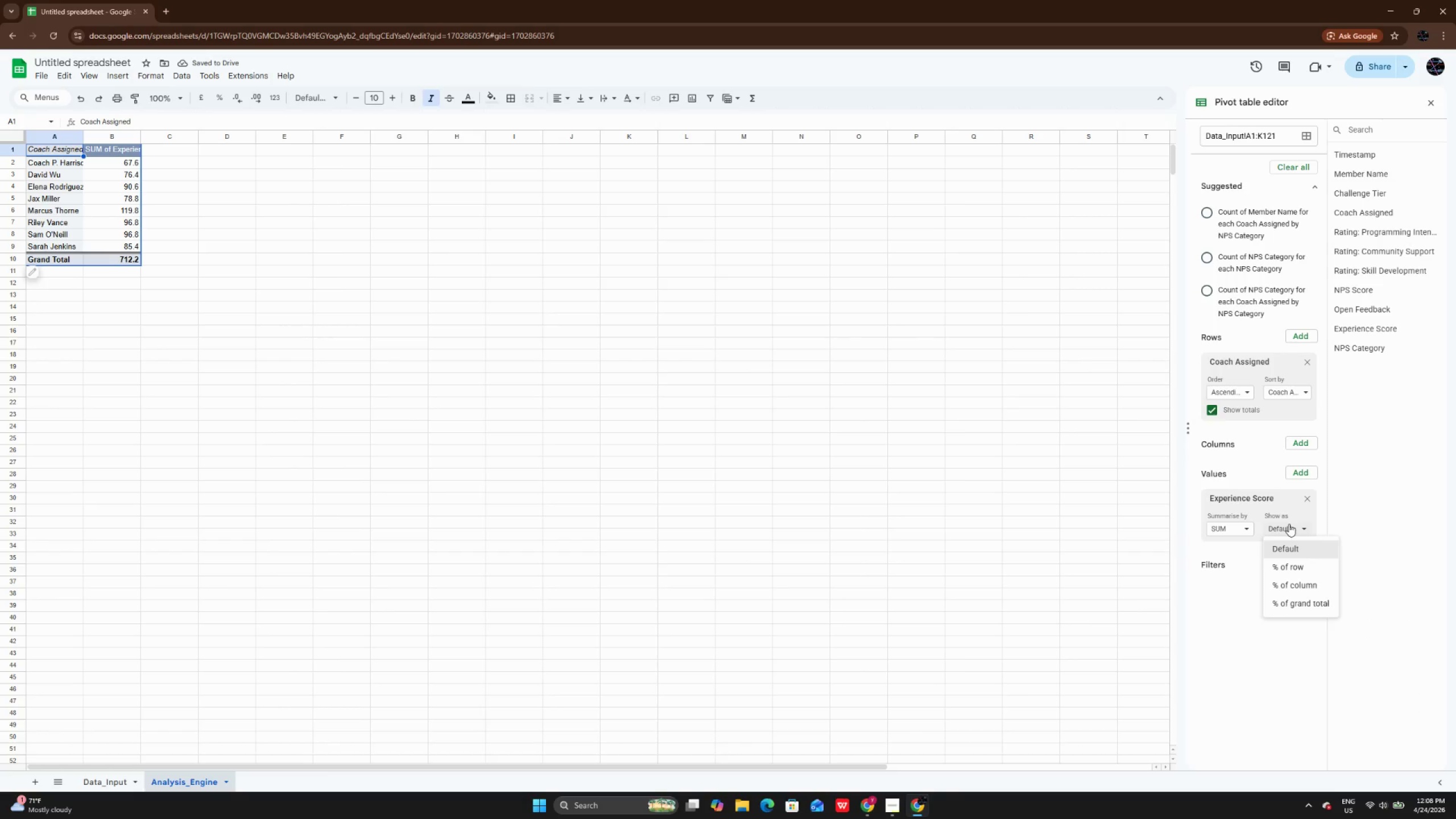 
left_click([1289, 524])
 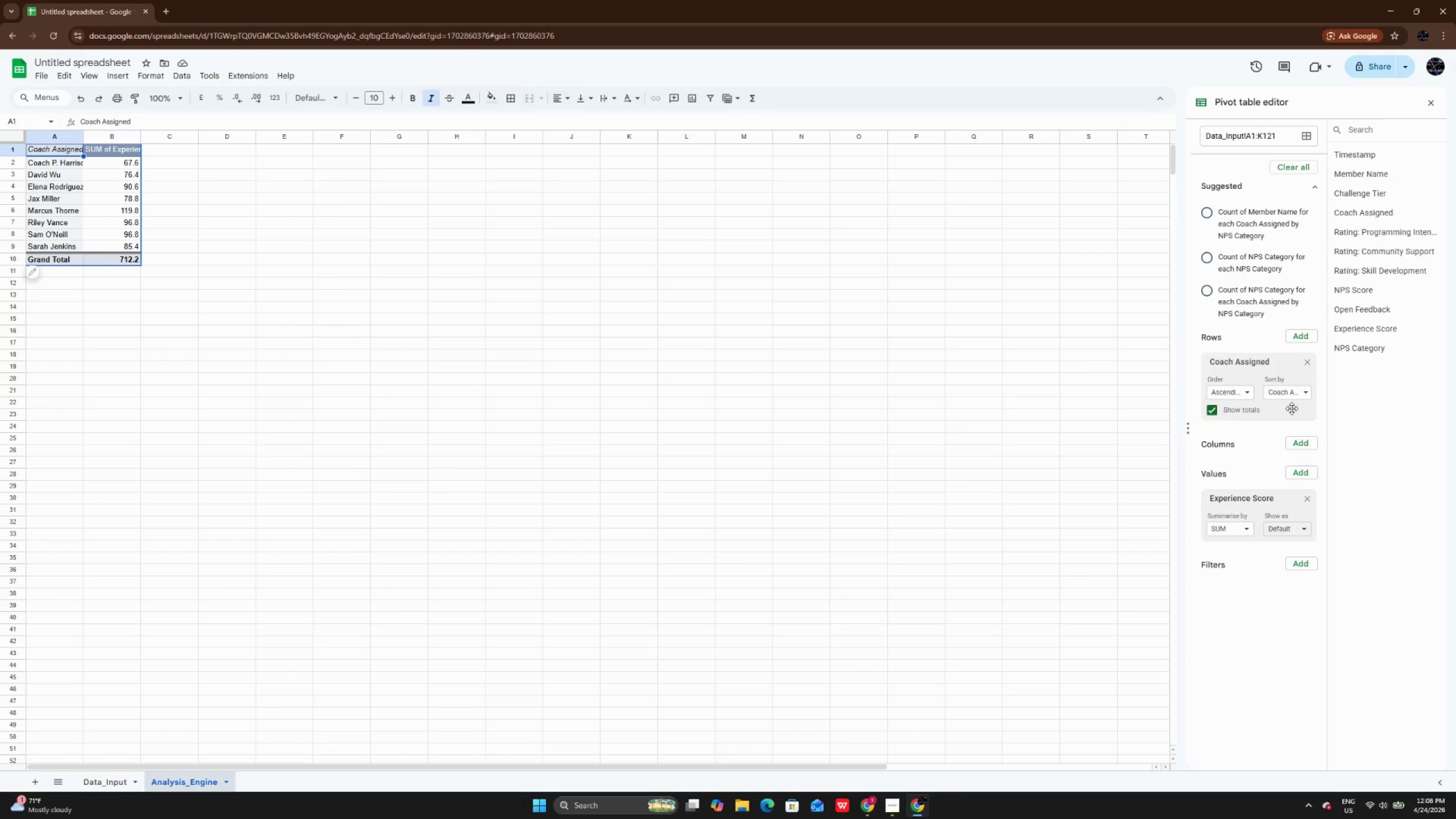 
left_click([1292, 396])
 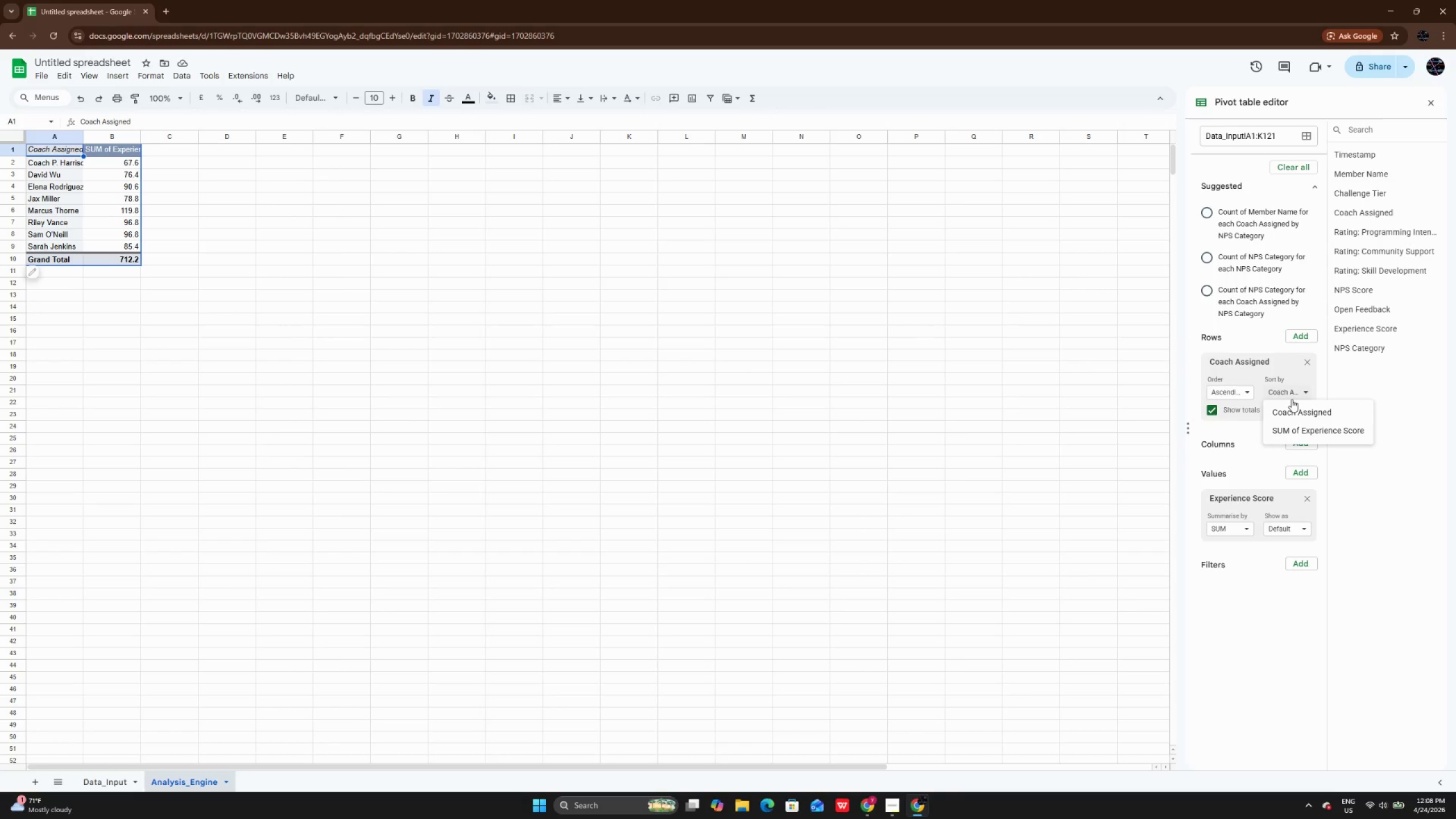 
wait(6.55)
 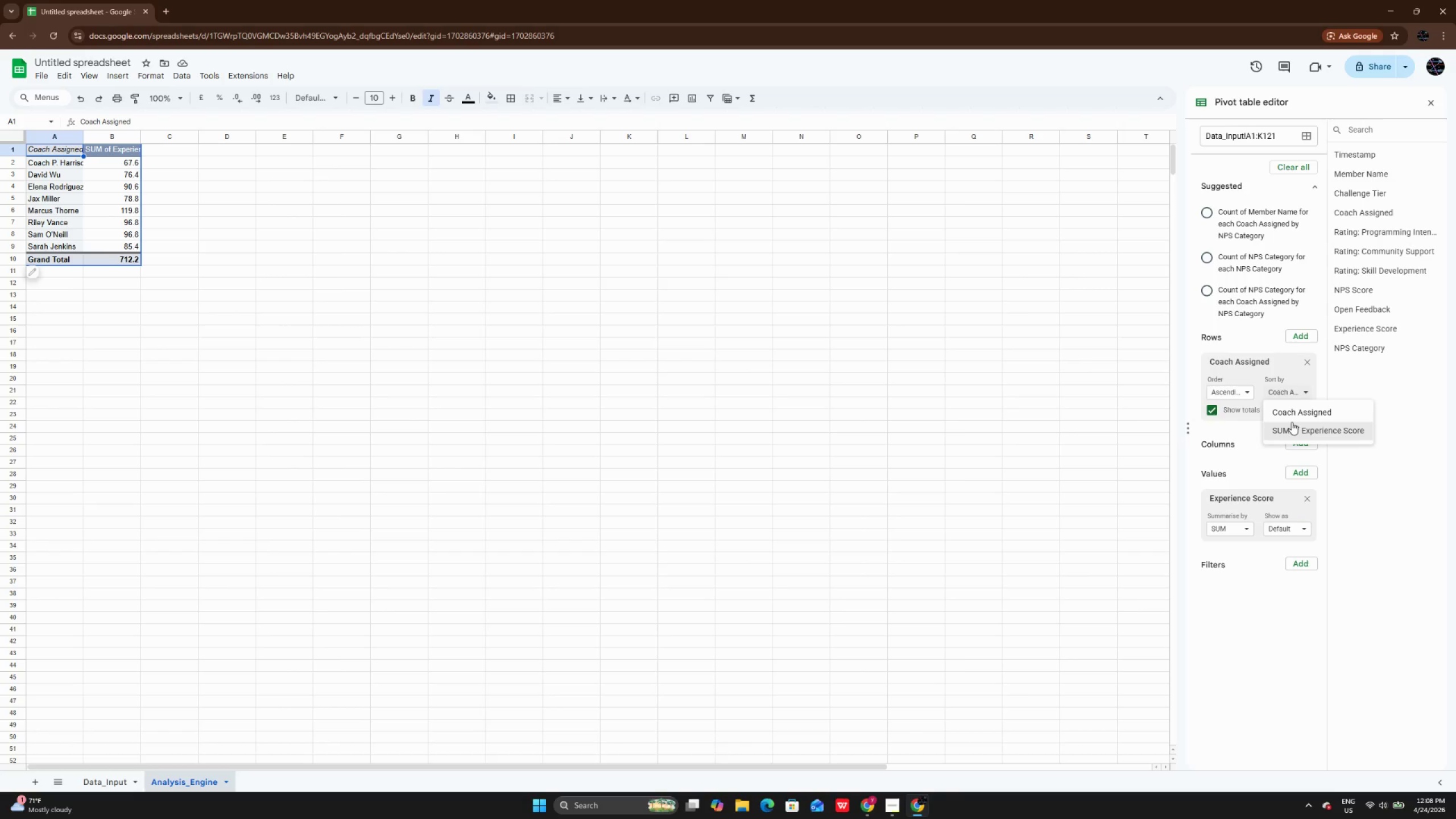 
left_click([1288, 389])
 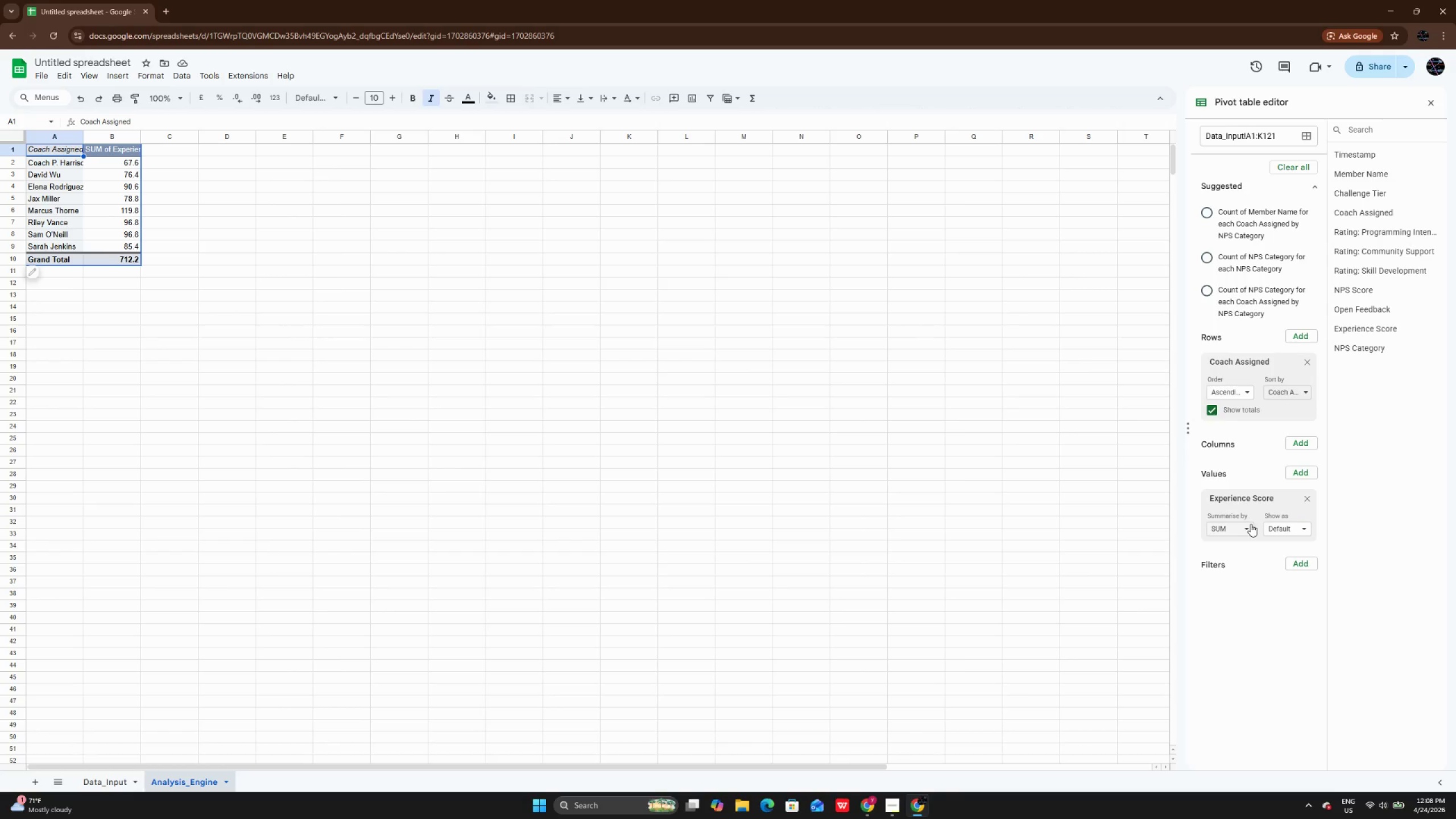 
left_click([1251, 524])
 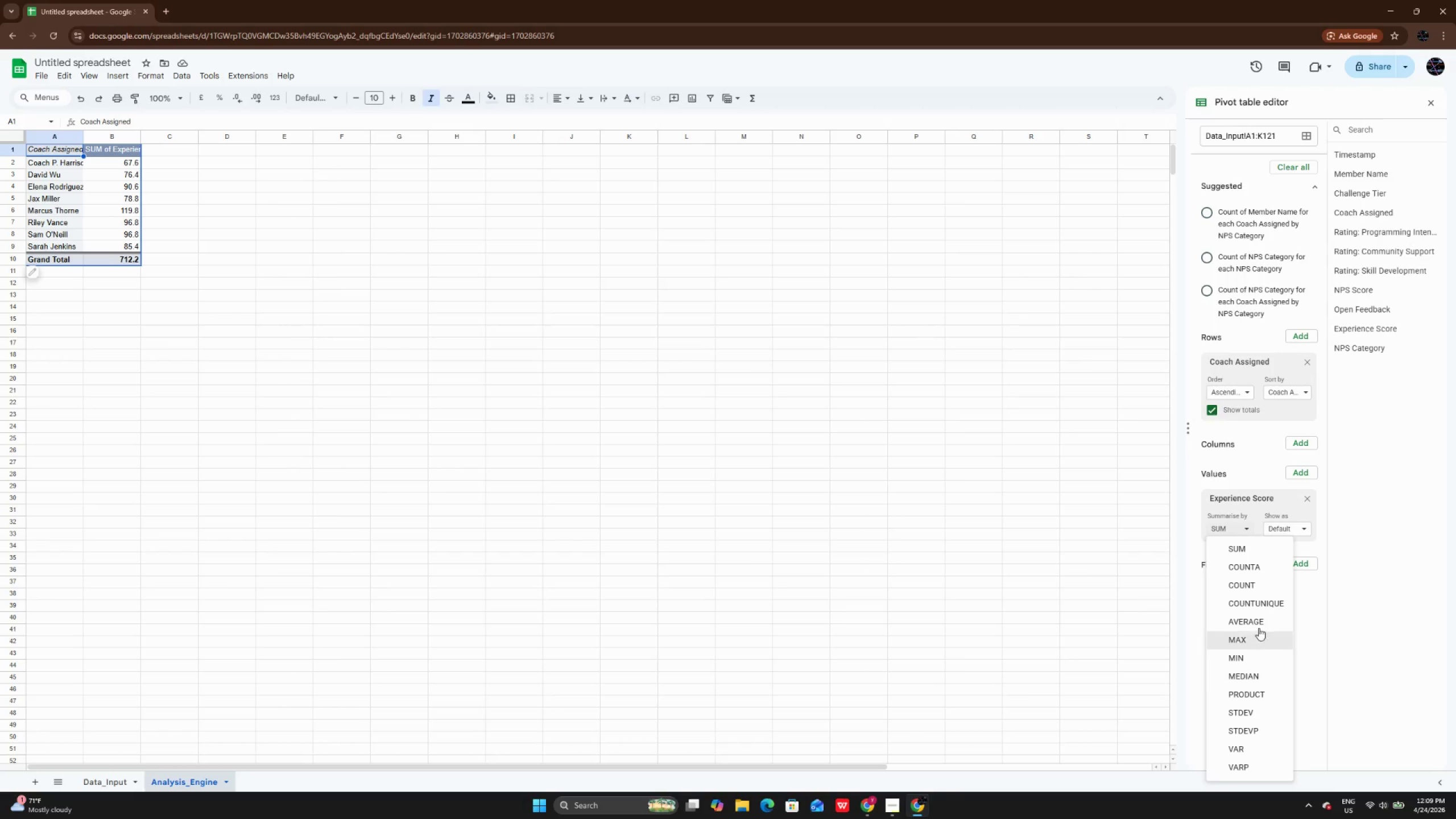 
left_click([1260, 618])
 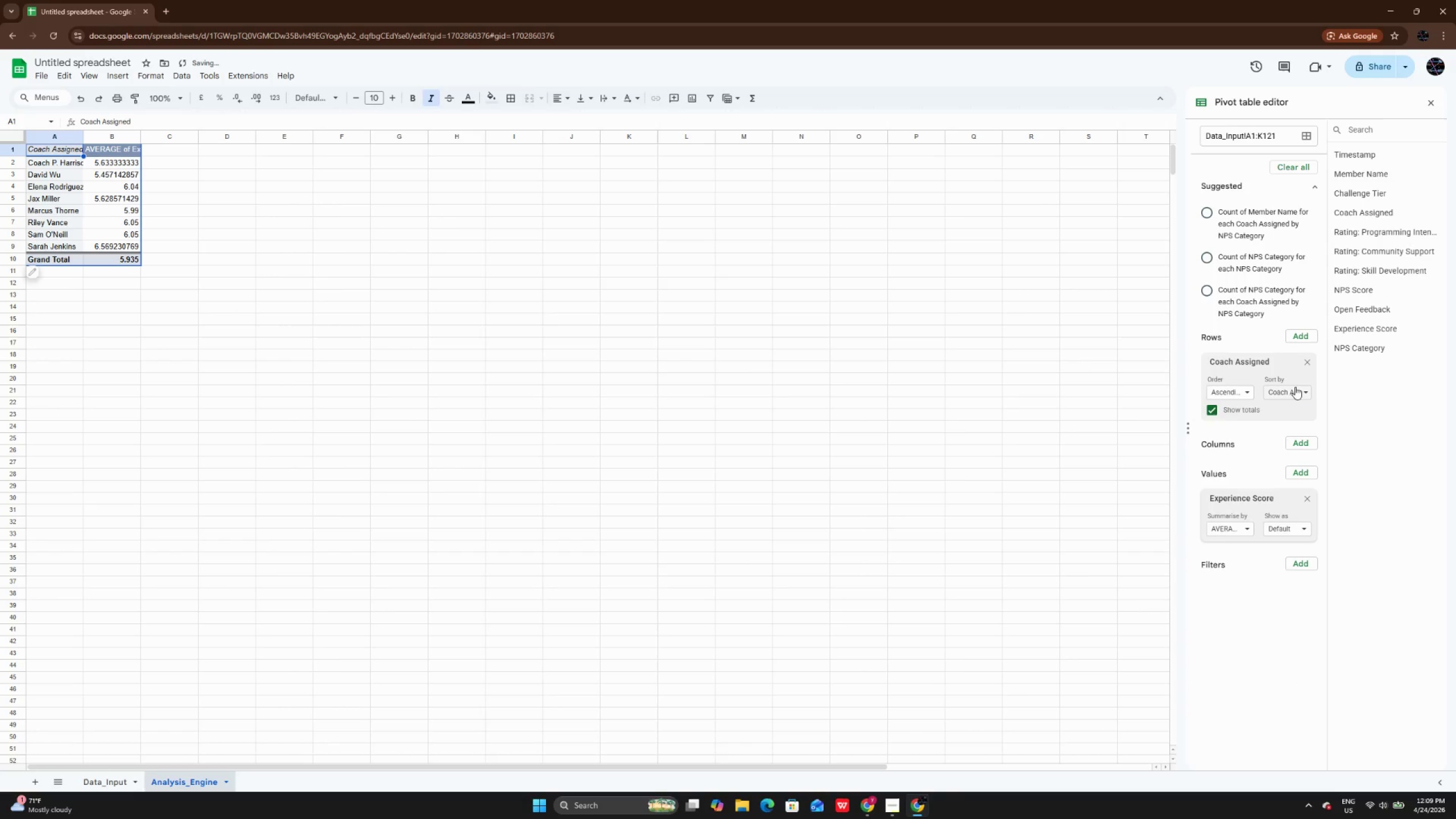 
left_click([1295, 387])
 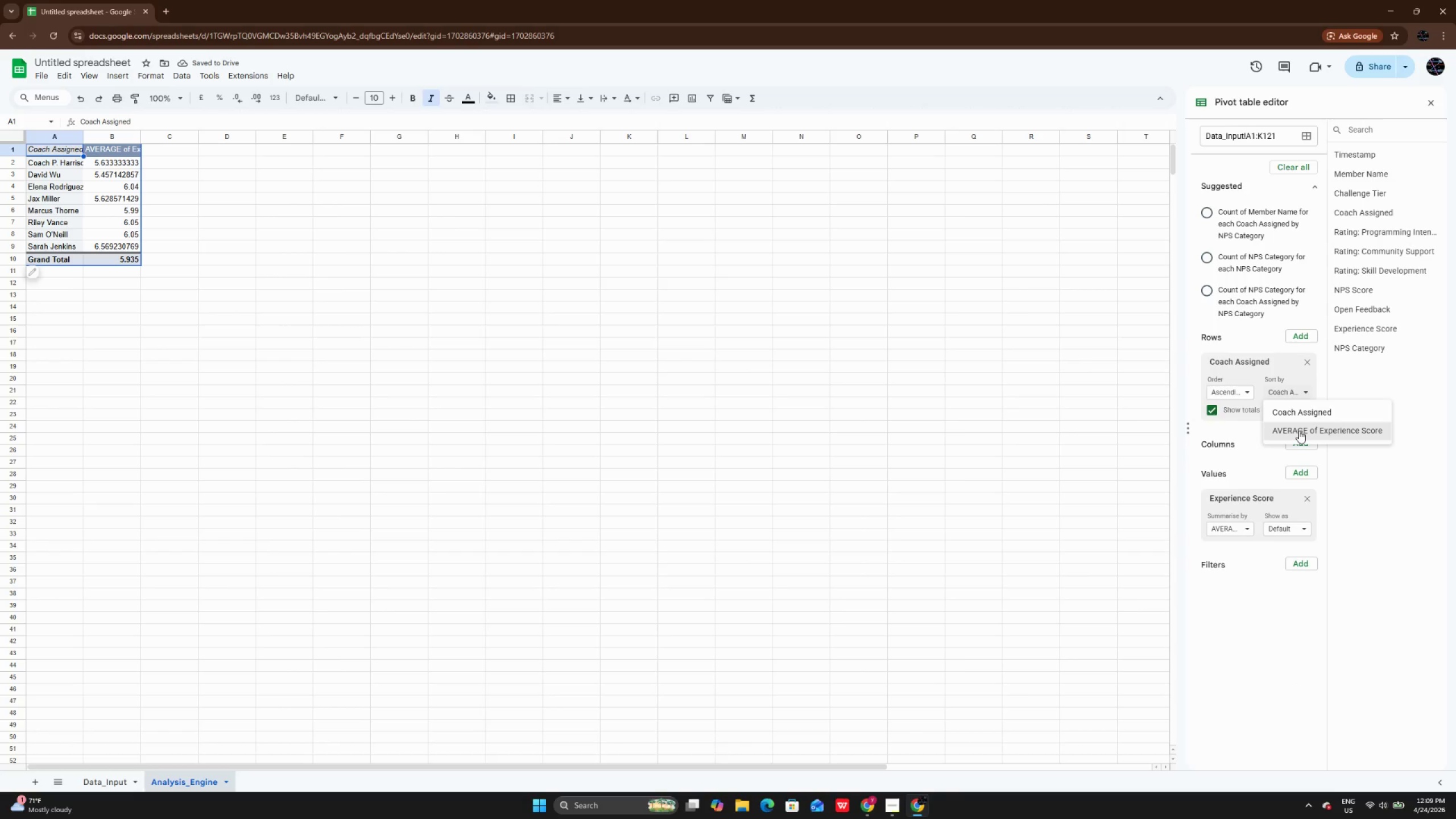 
left_click([1299, 431])
 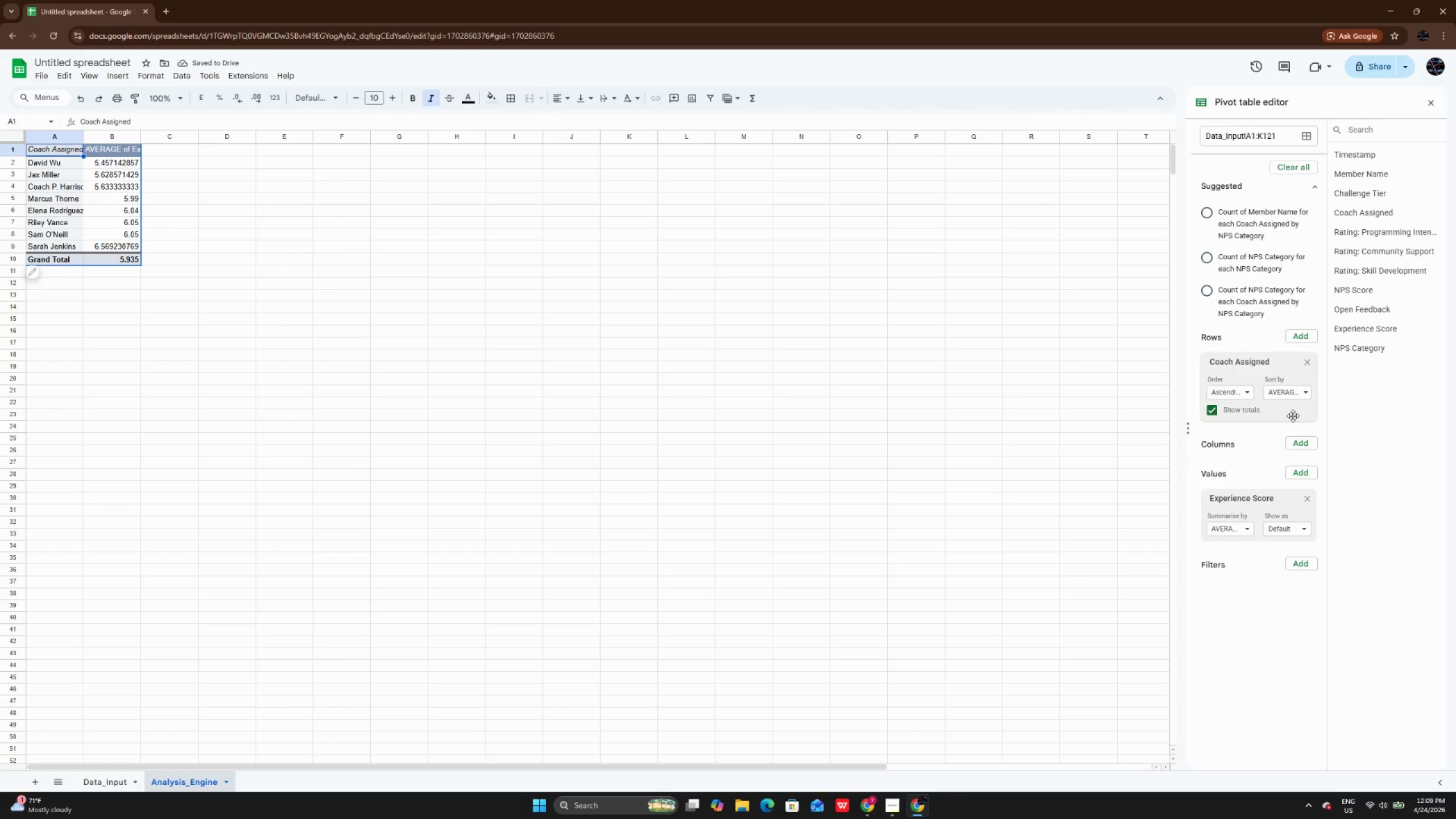 
left_click([1247, 396])
 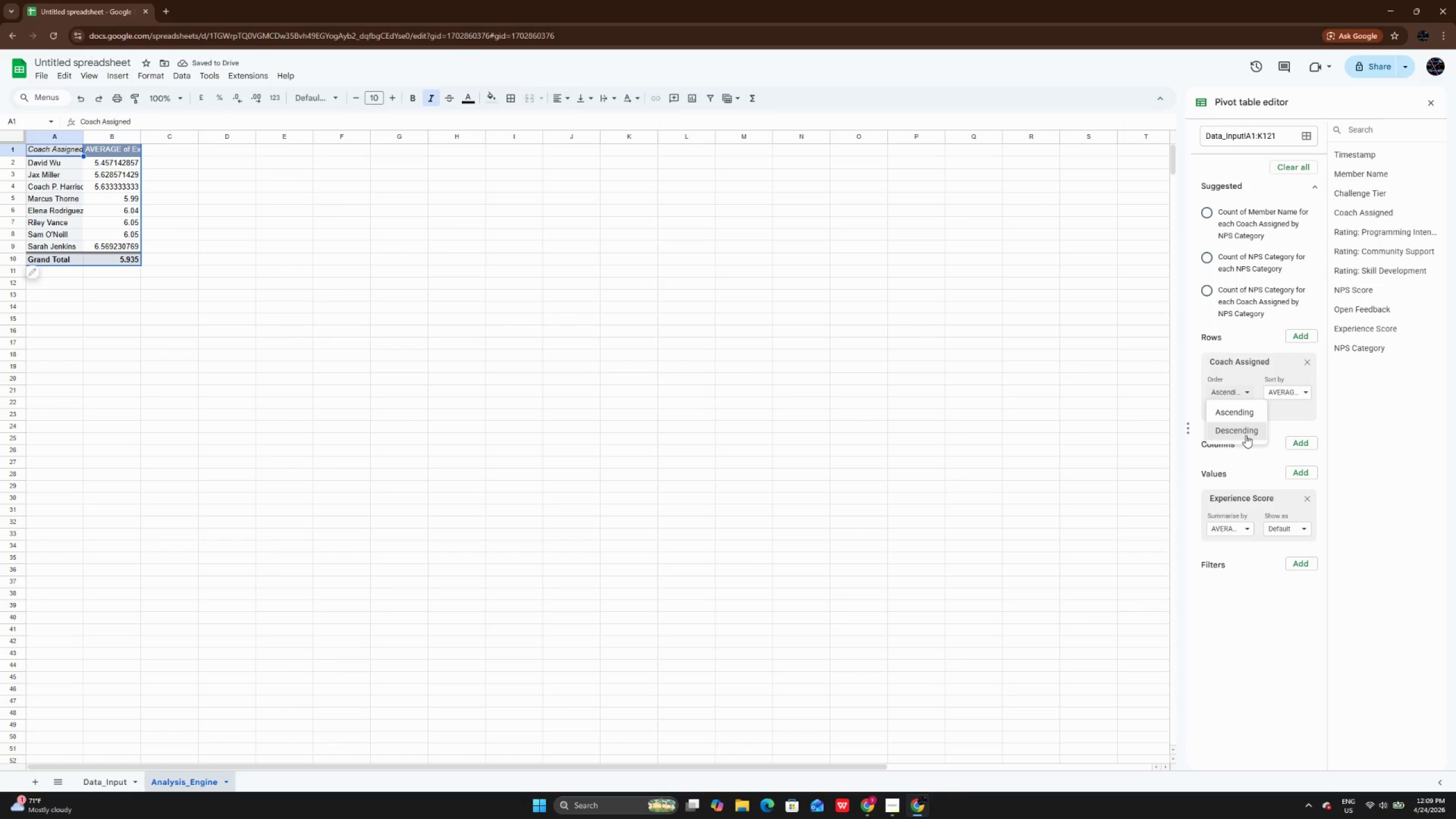 
left_click([1246, 435])
 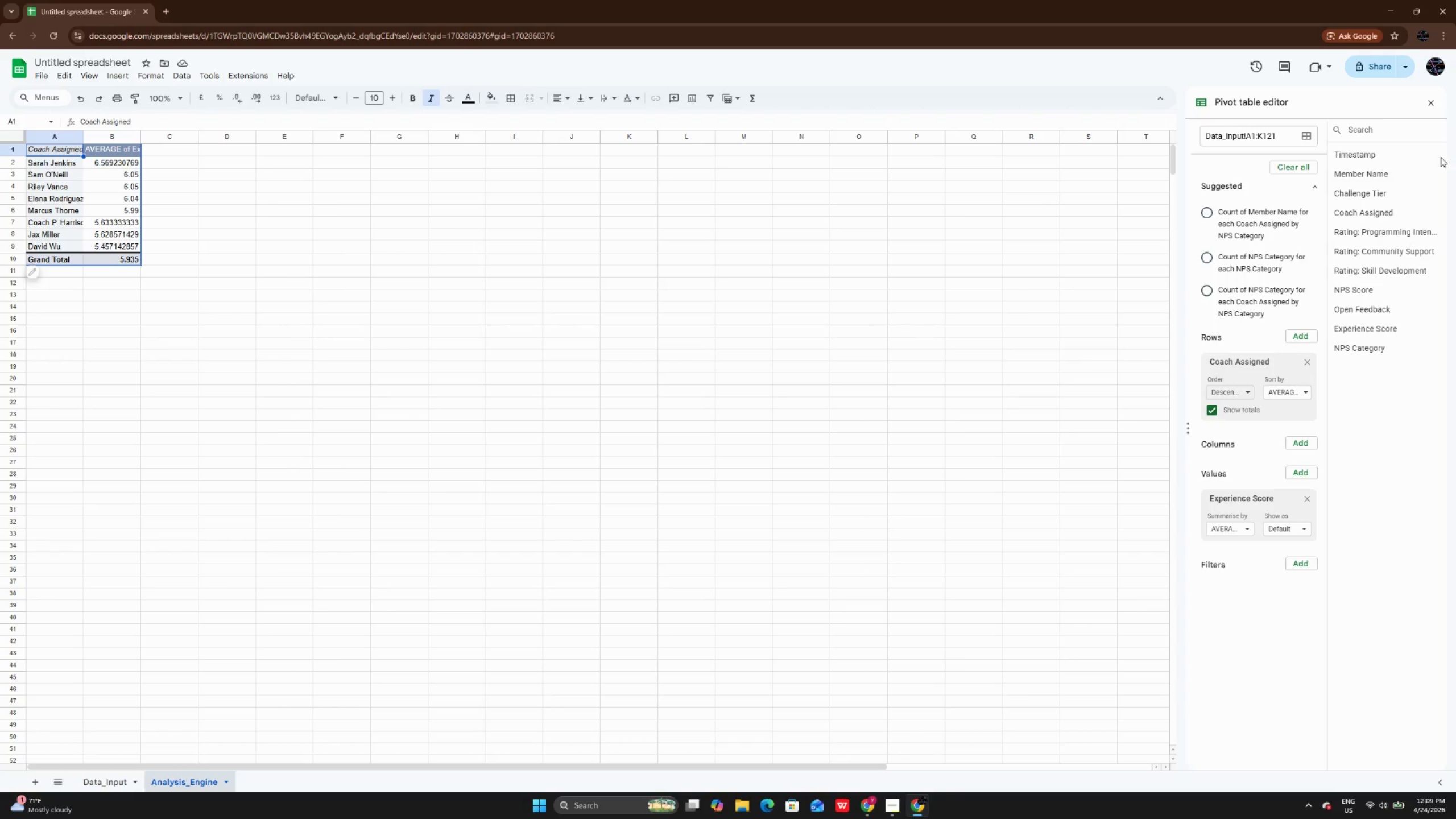 
wait(7.72)
 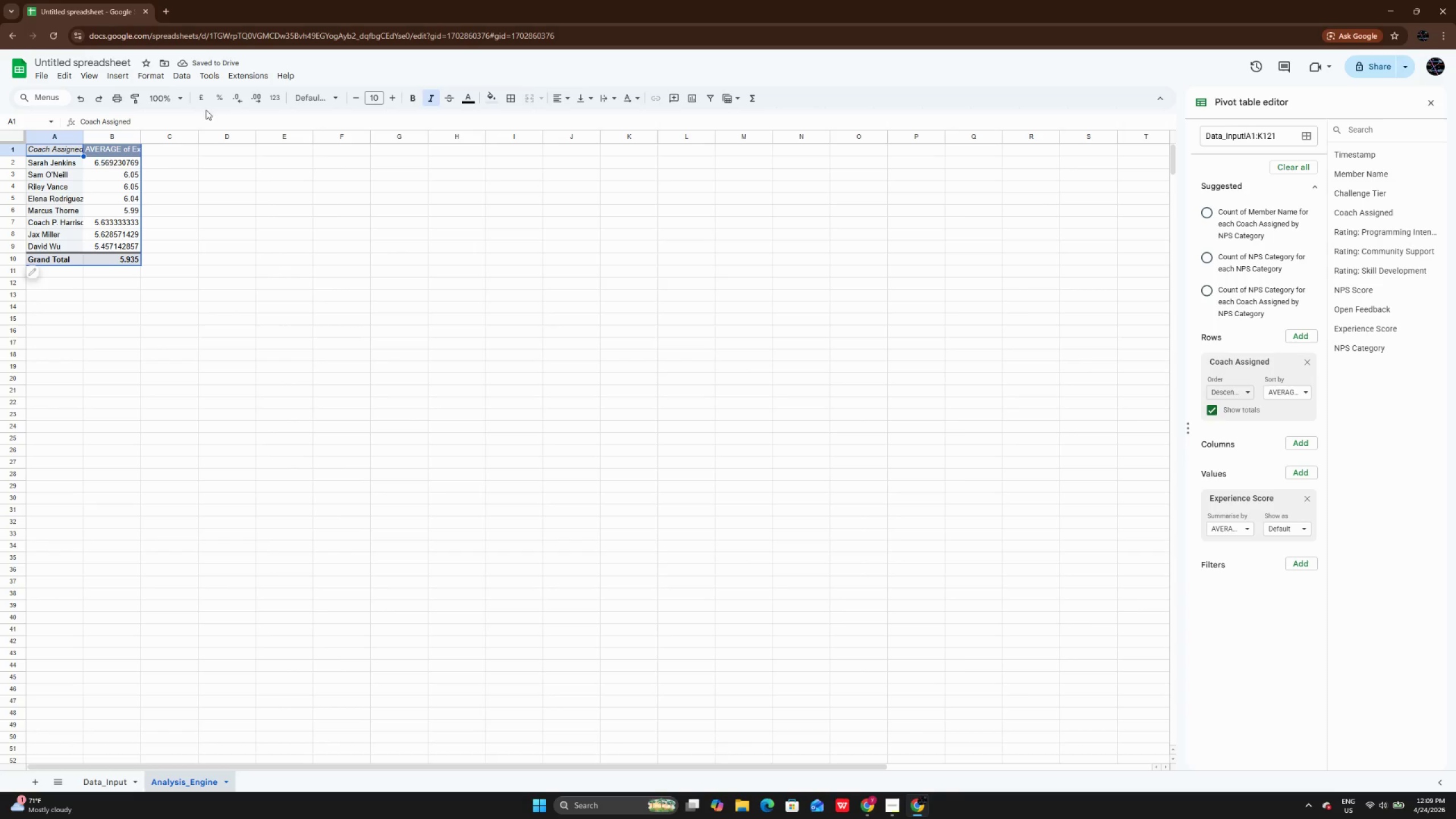 
left_click([1423, 105])
 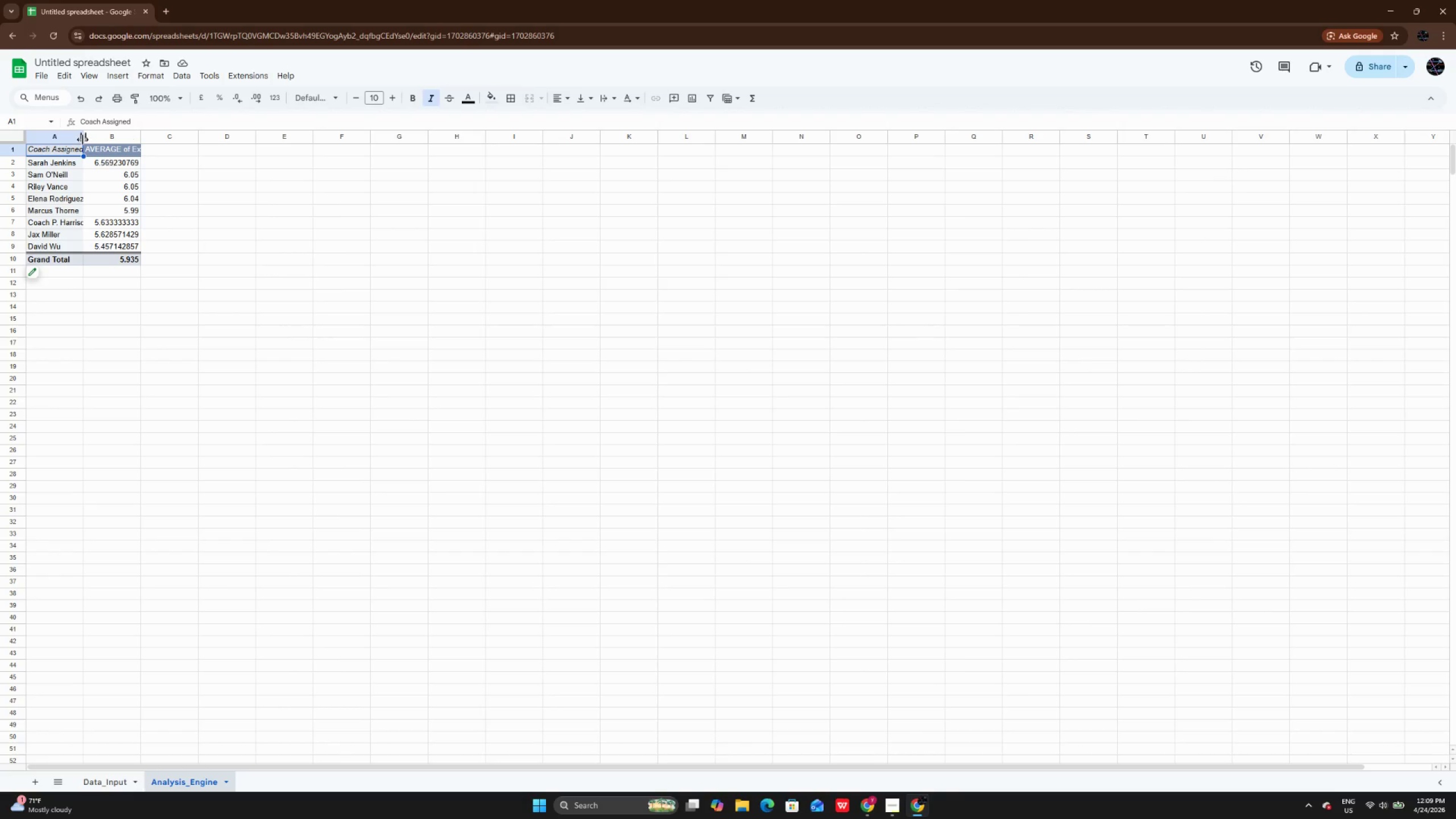 
double_click([81, 139])
 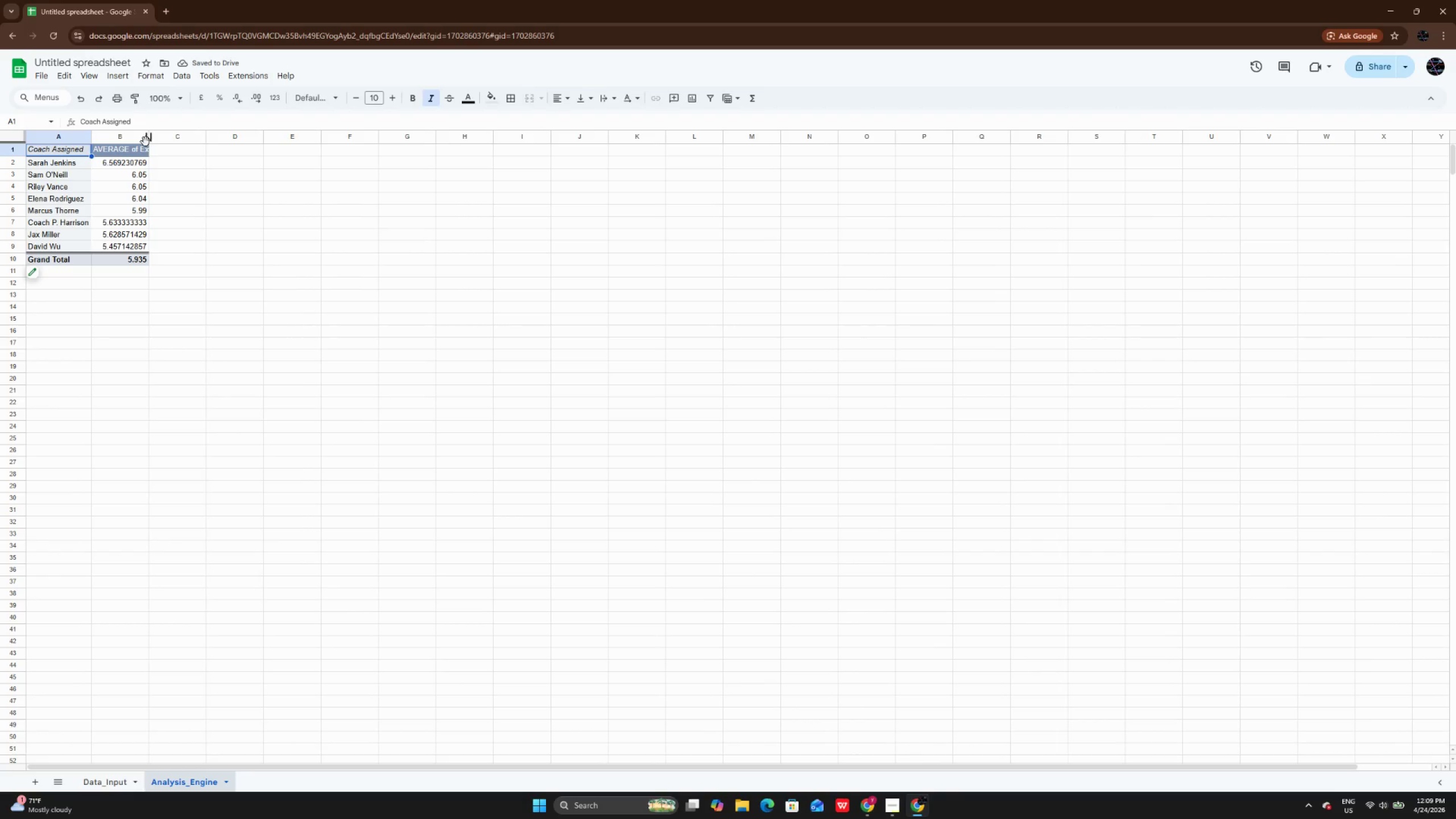 
double_click([146, 140])
 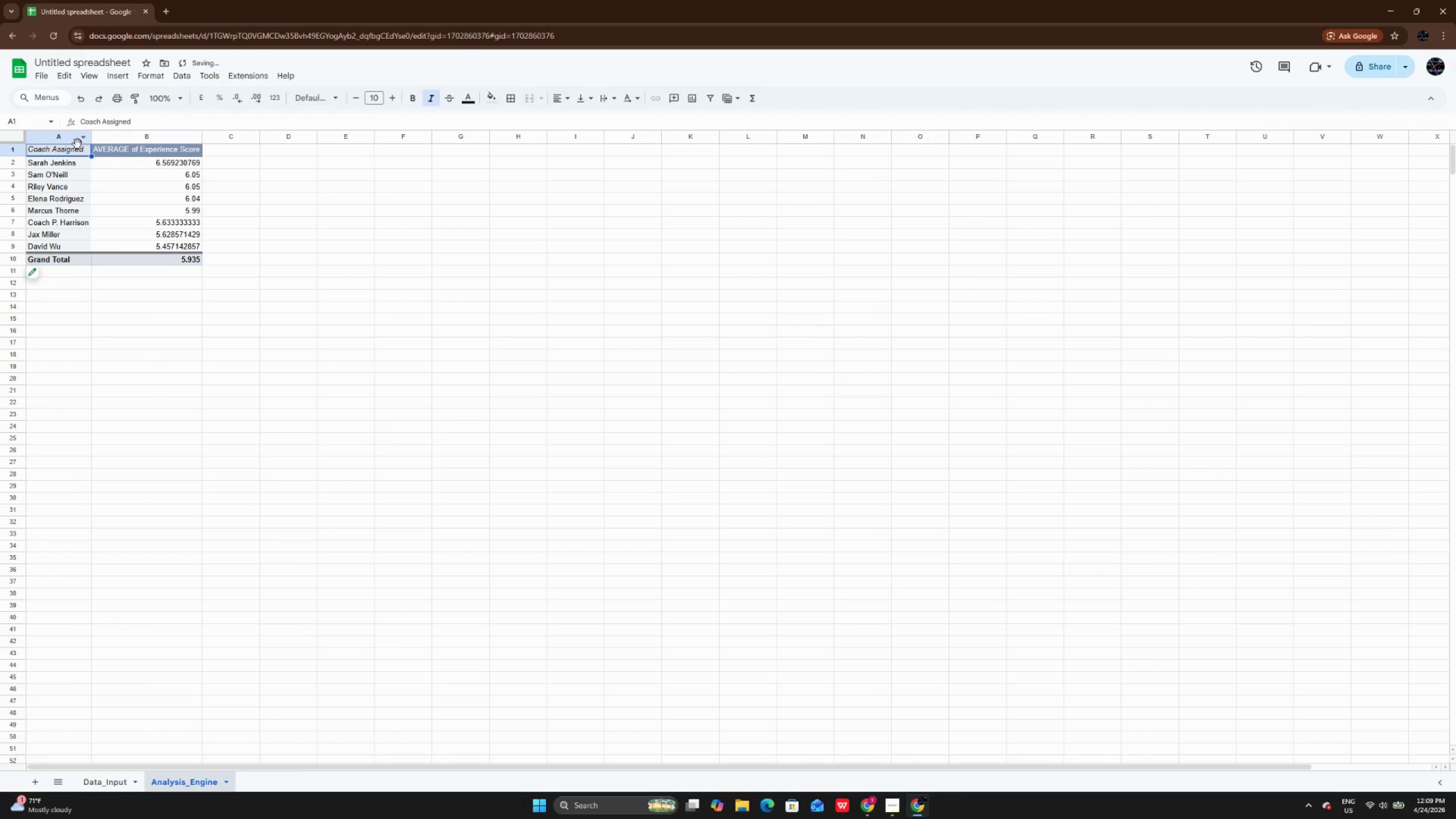 
left_click_drag(start_coordinate=[53, 146], to_coordinate=[181, 259])
 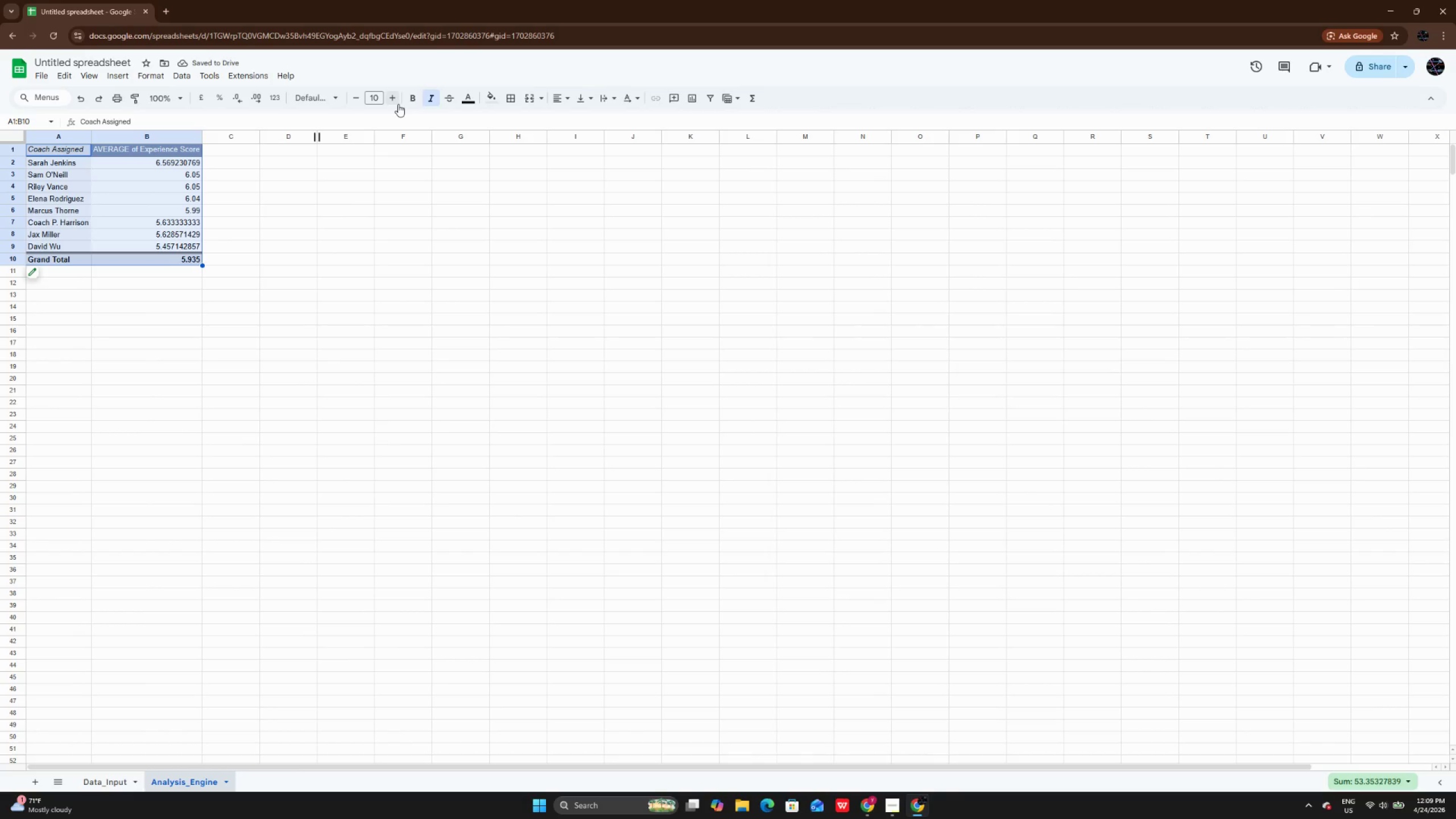 
left_click([398, 104])
 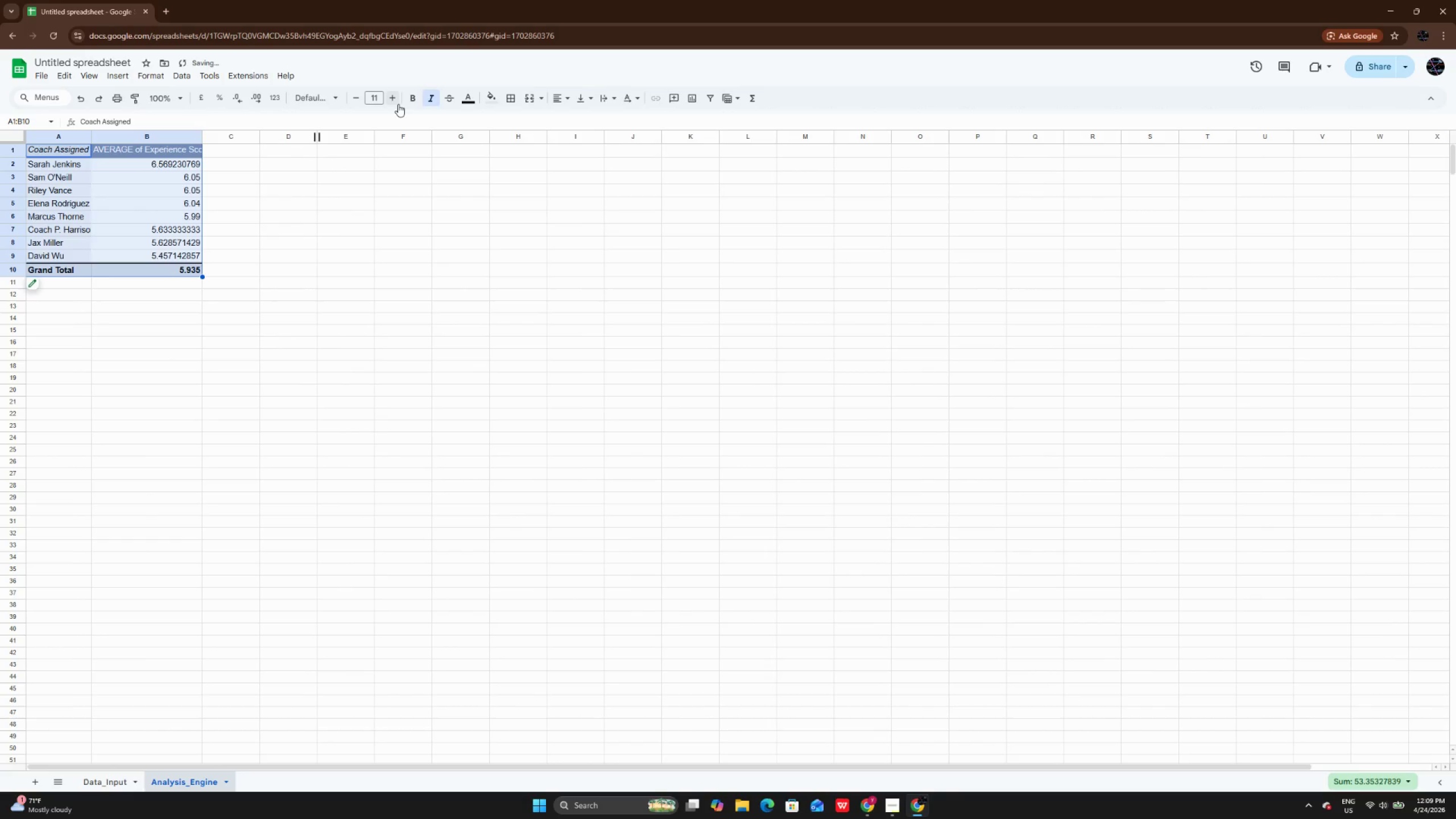 
left_click([398, 104])
 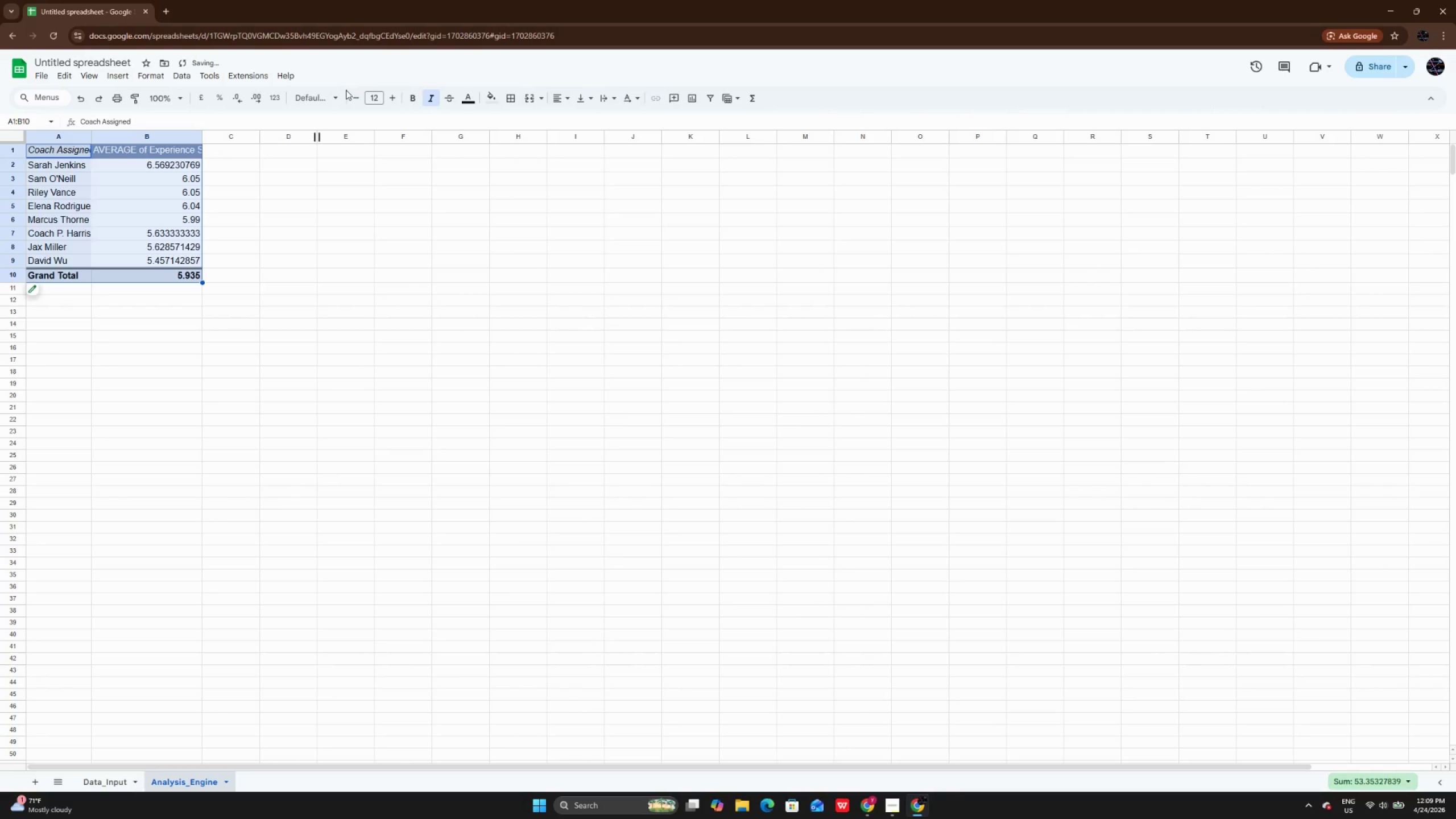 
left_click([333, 93])
 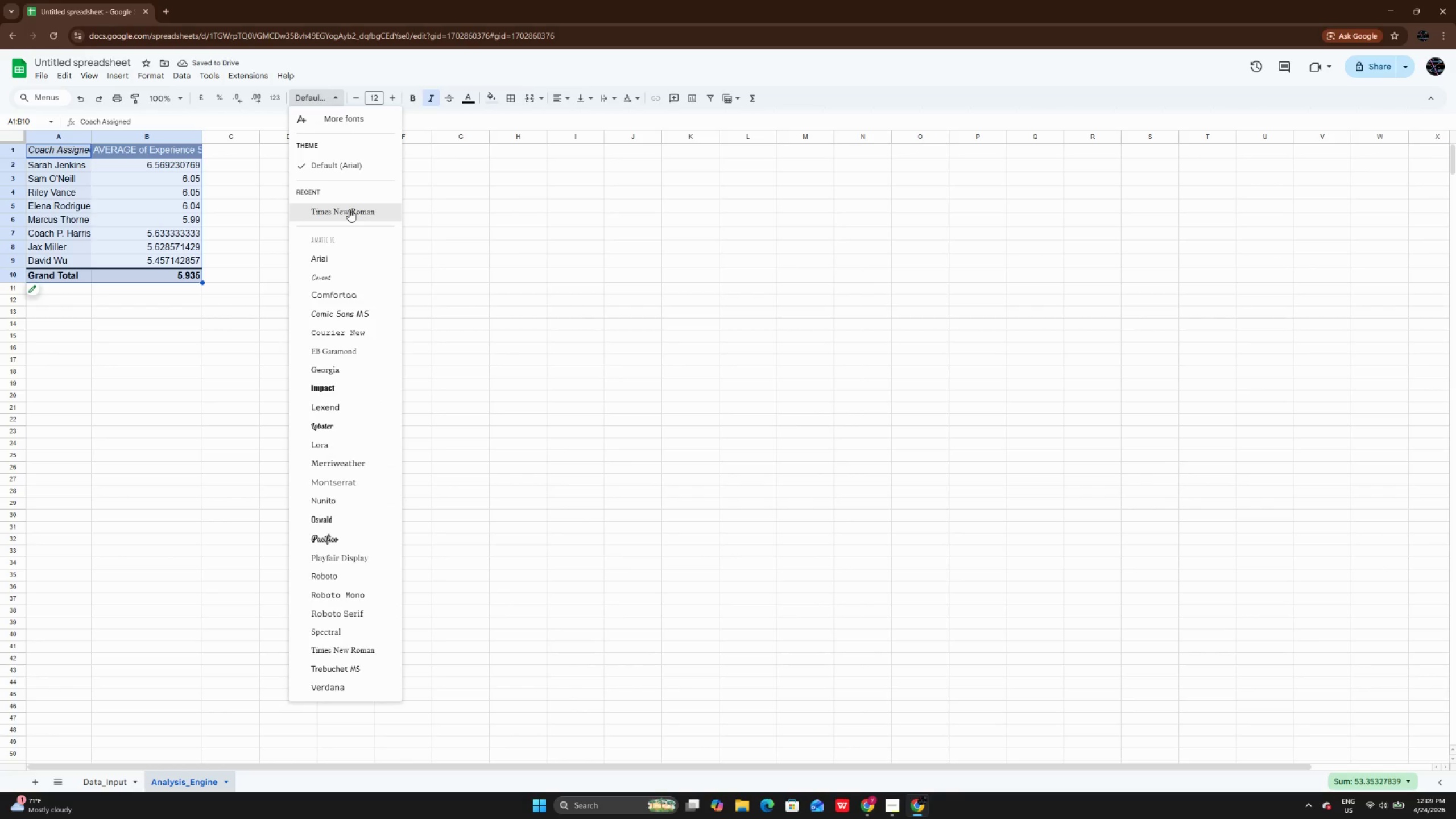 
left_click([349, 209])
 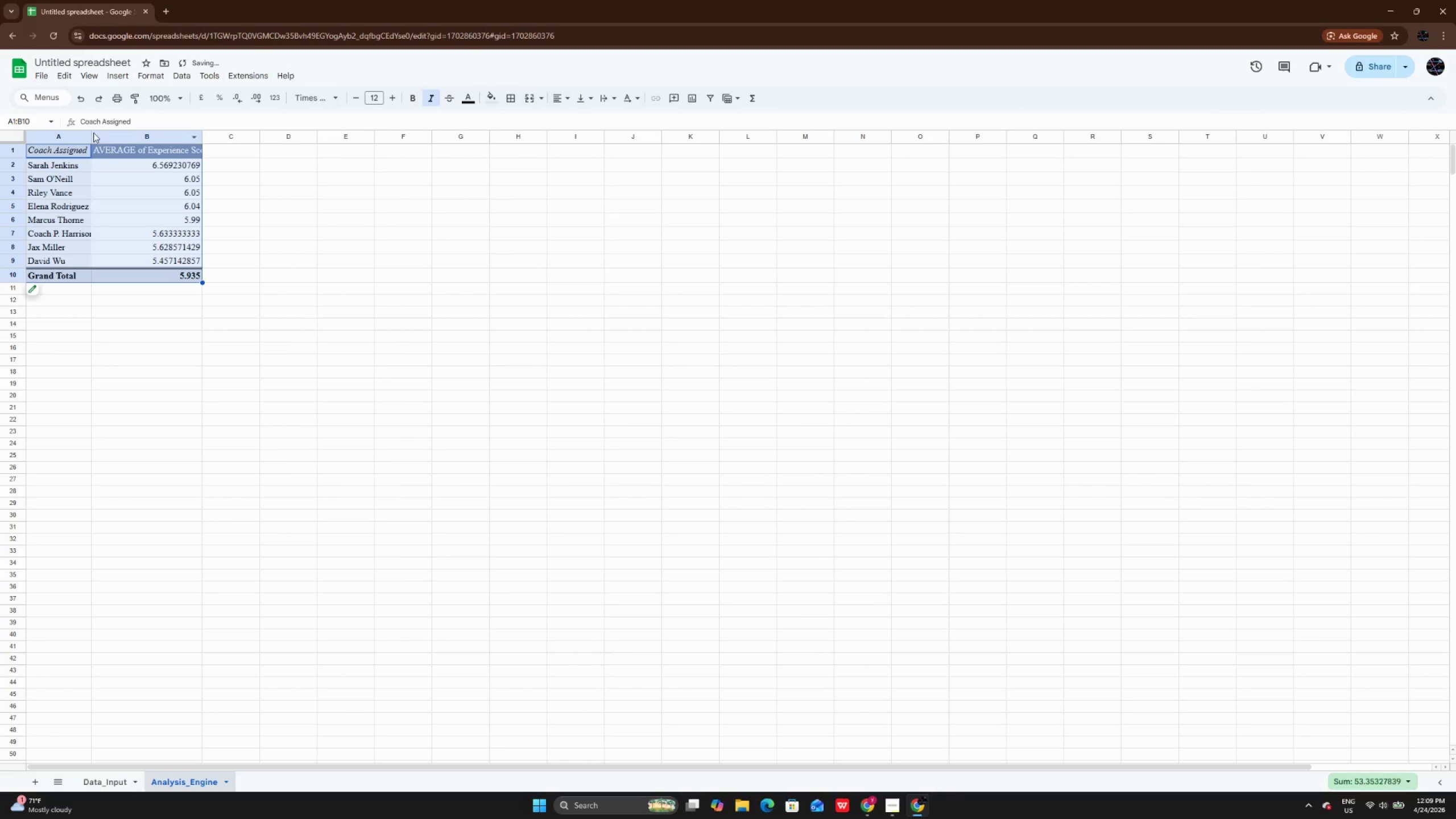 
double_click([89, 135])
 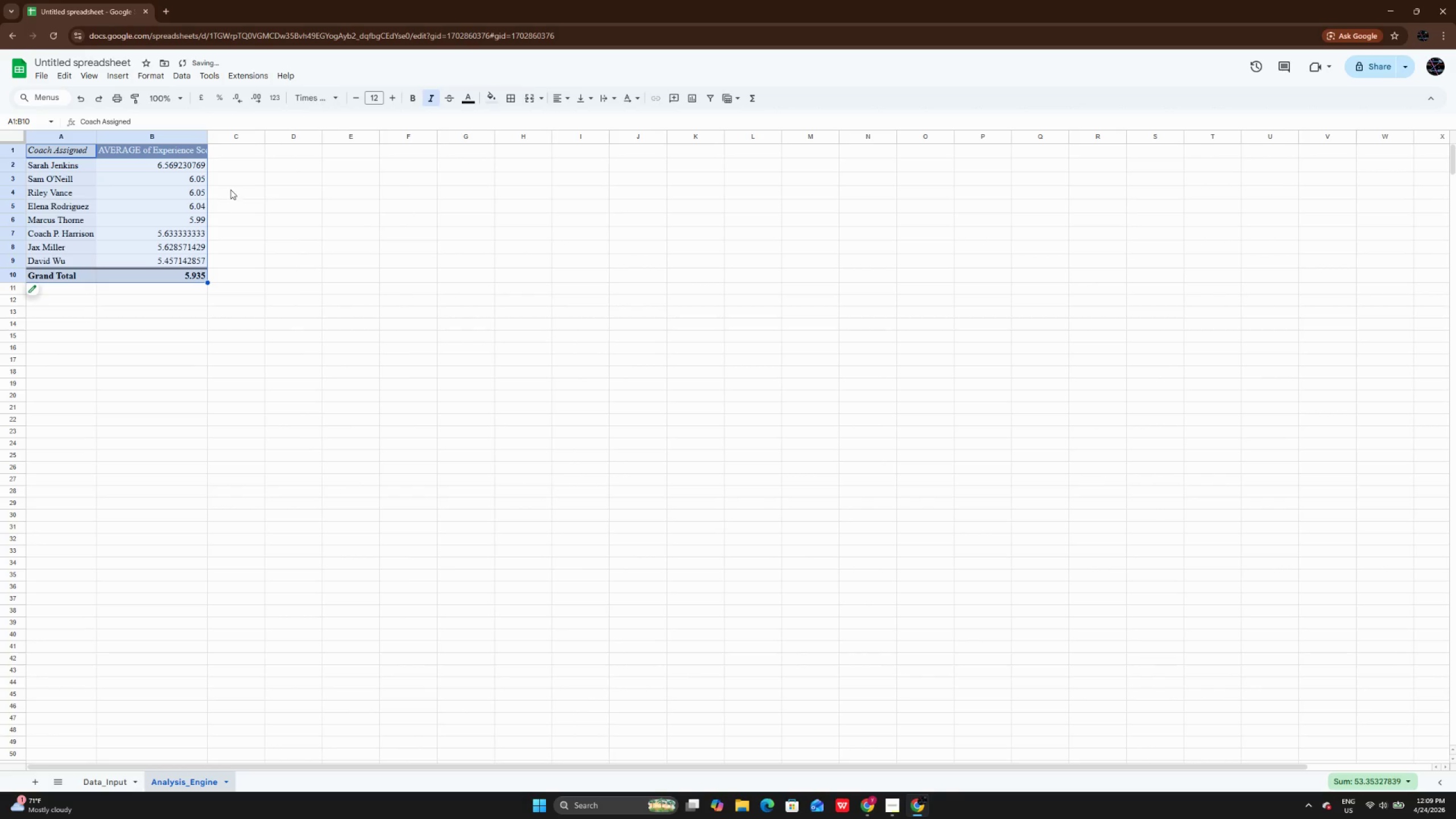 
mouse_move([210, 139])
 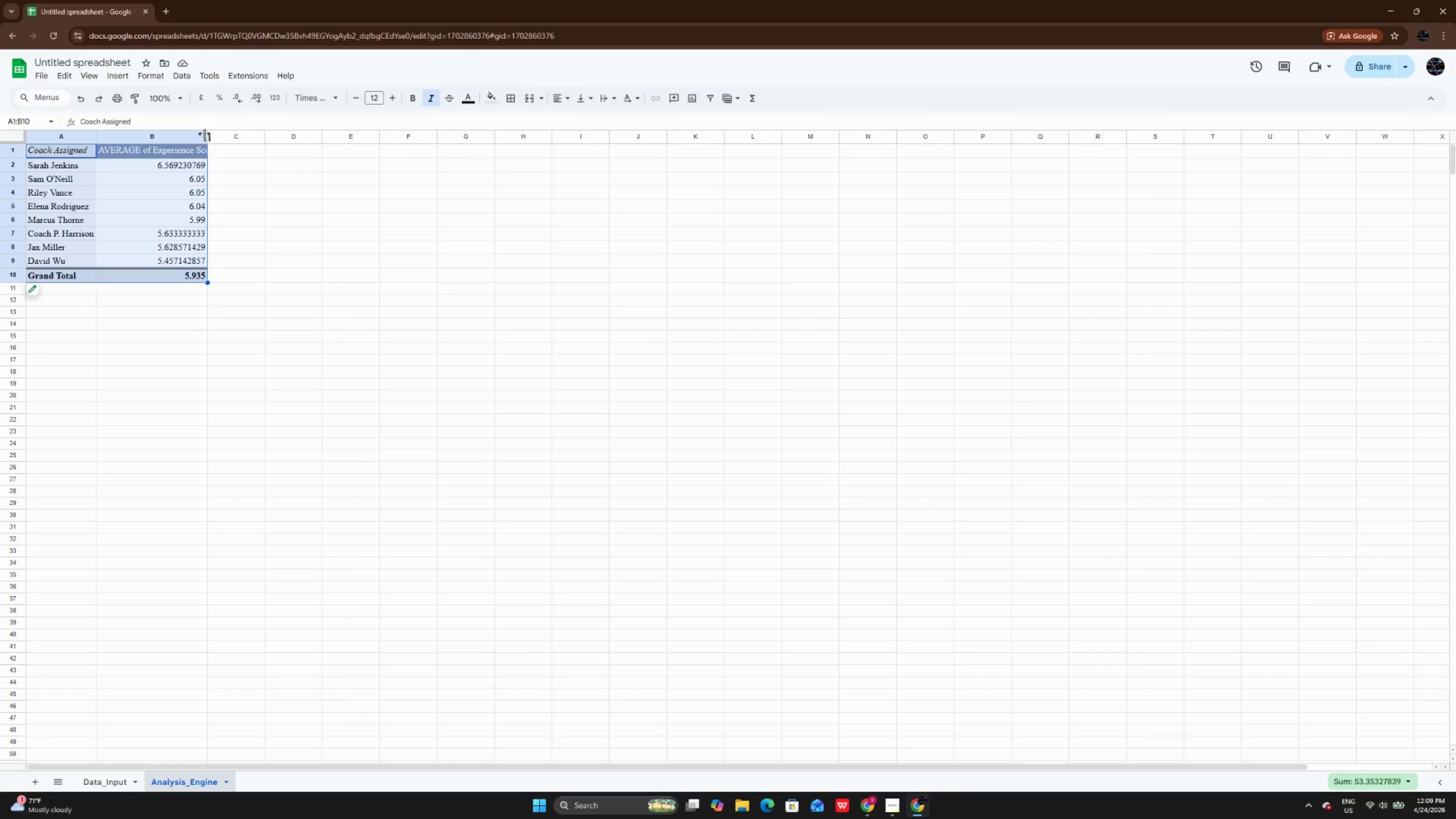 
double_click([204, 134])
 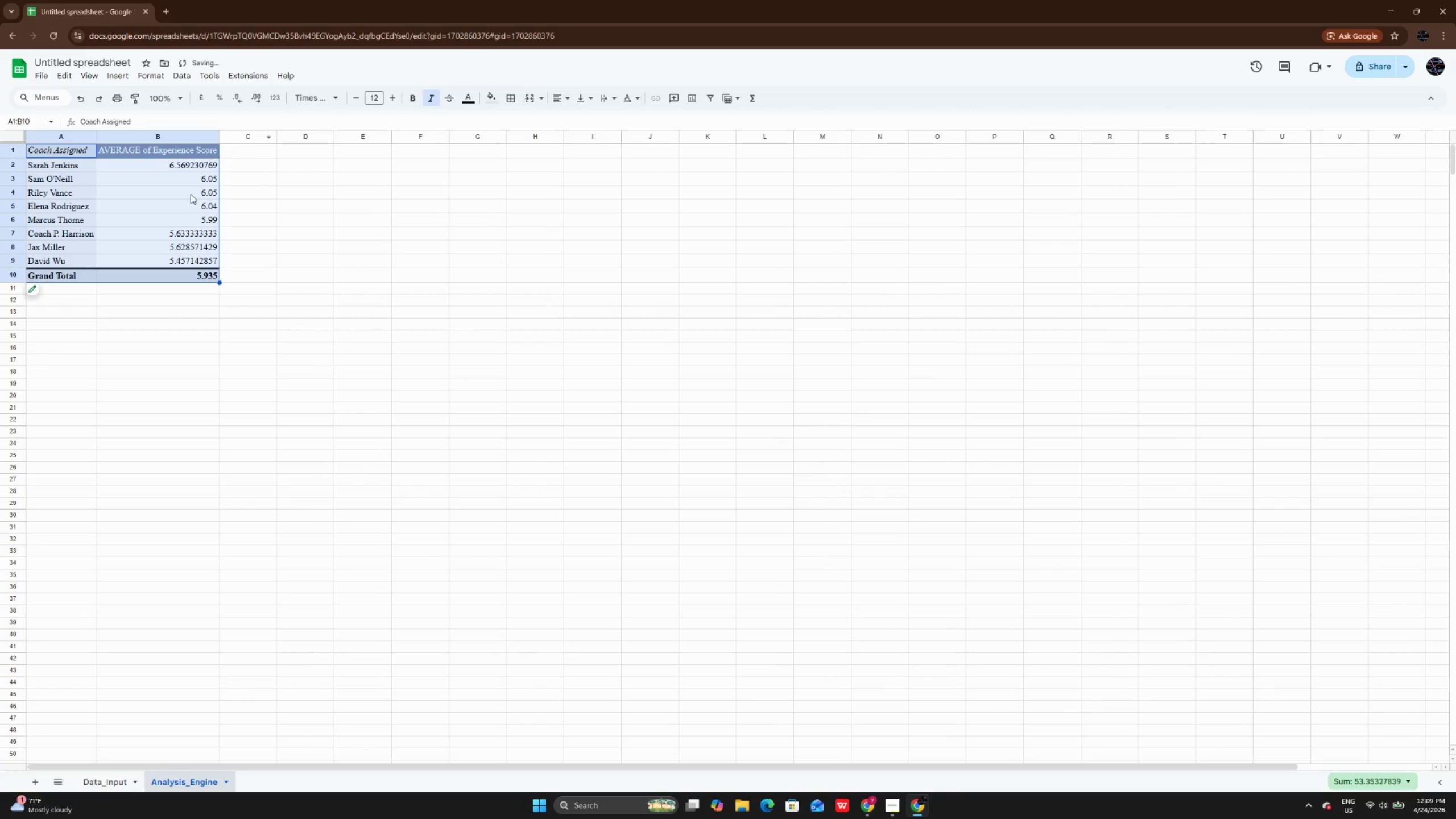 
left_click_drag(start_coordinate=[172, 166], to_coordinate=[187, 259])
 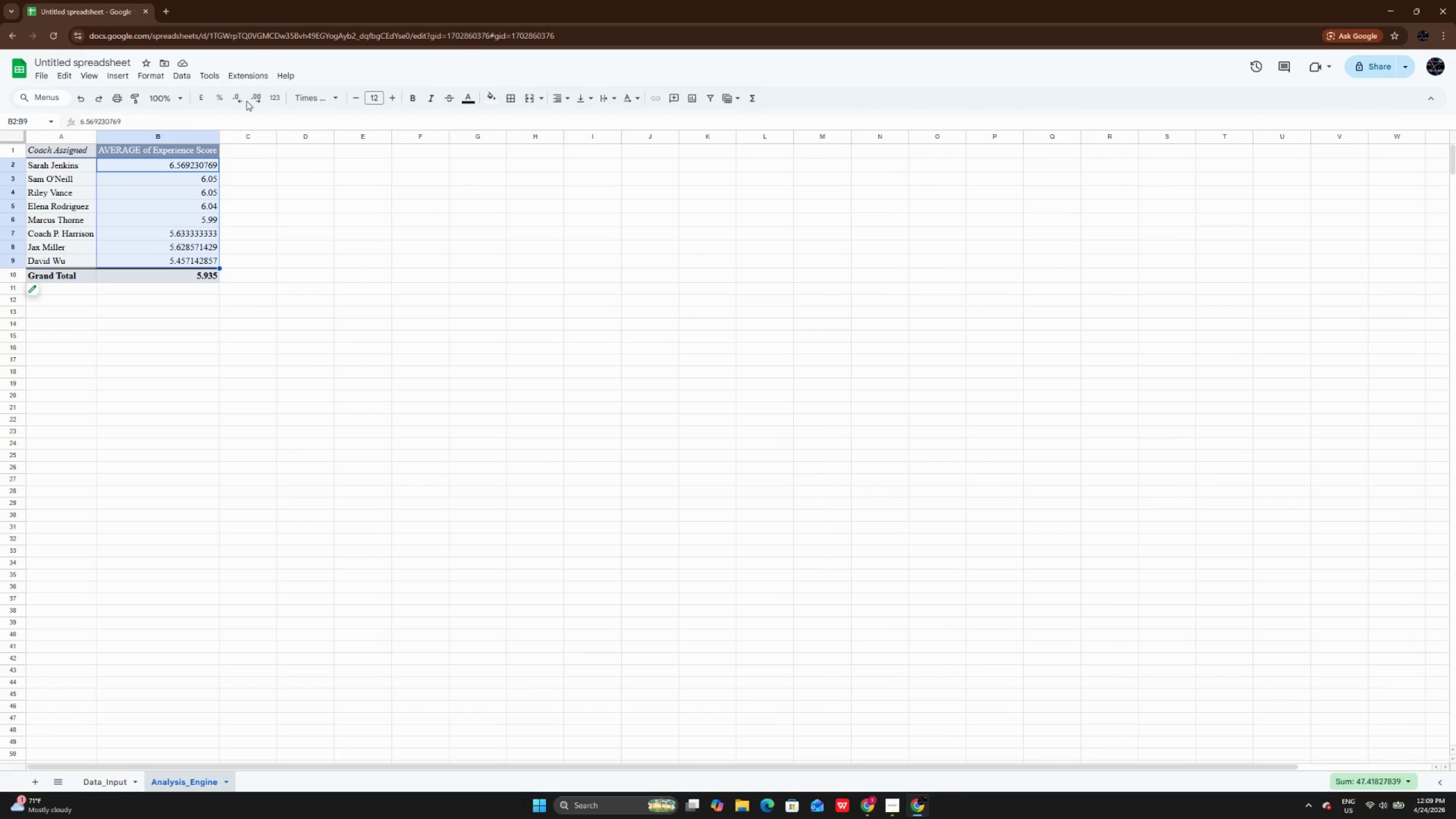 
double_click([242, 101])
 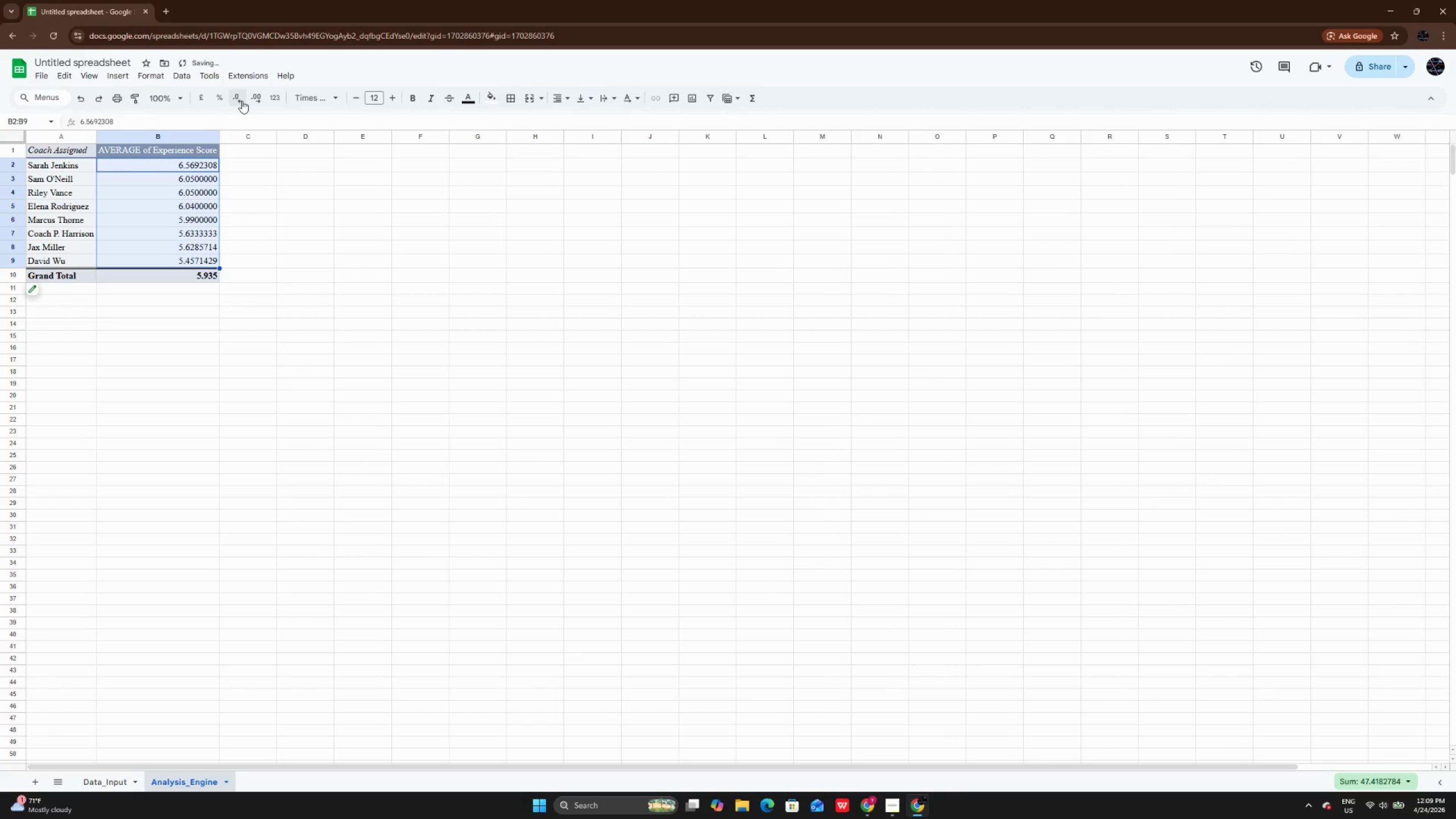 
triple_click([242, 101])
 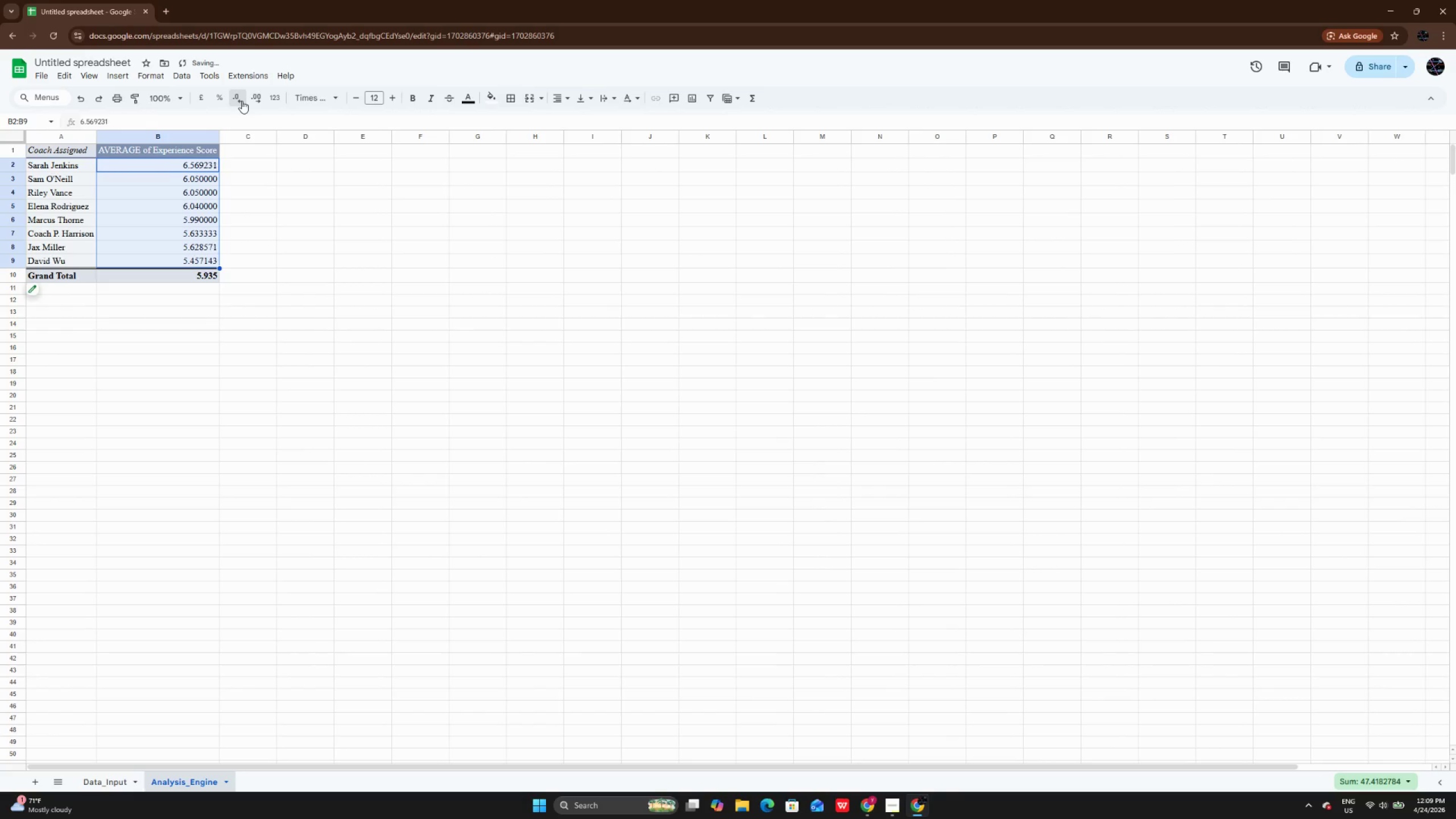 
triple_click([242, 101])
 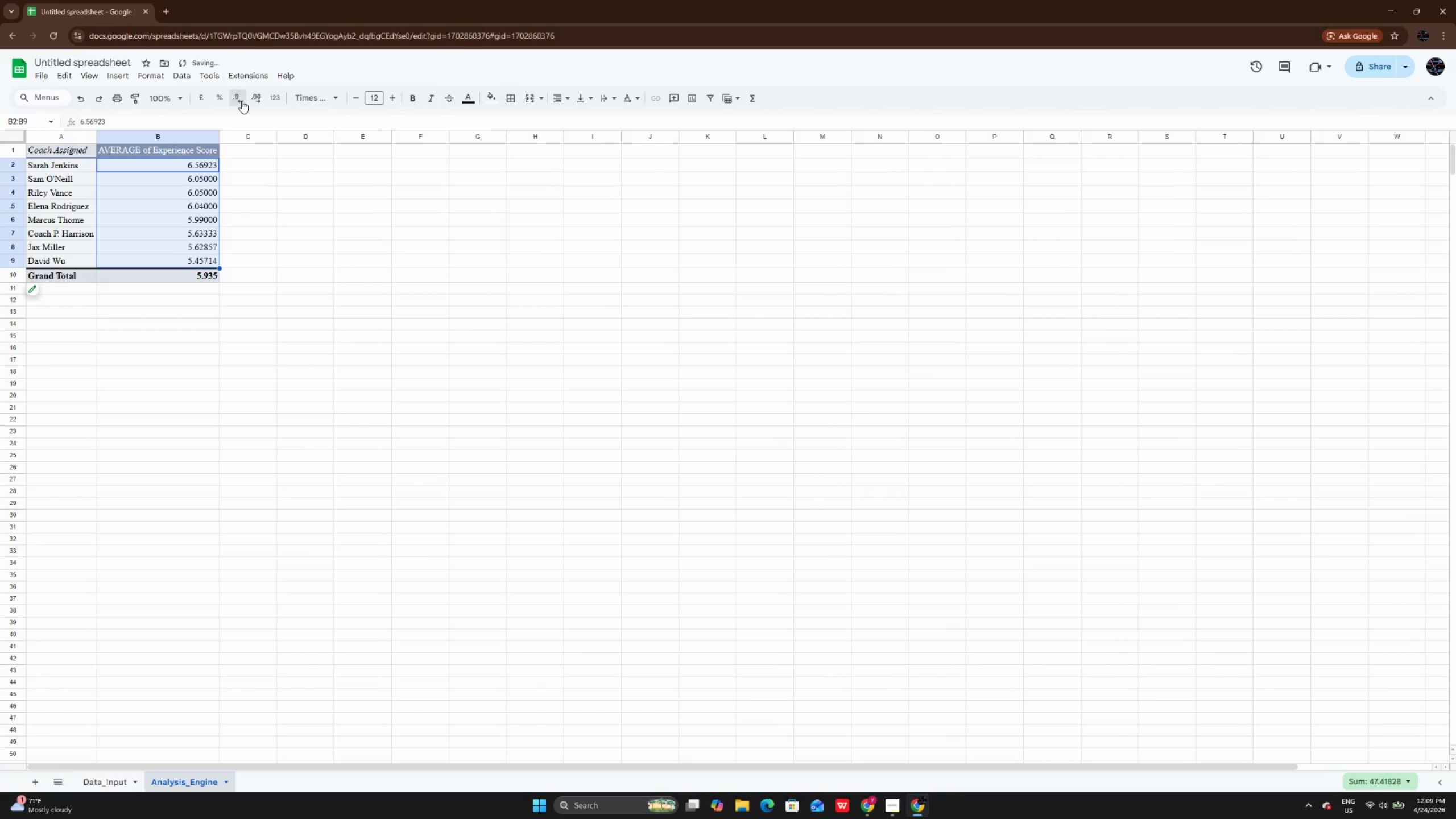 
triple_click([242, 101])
 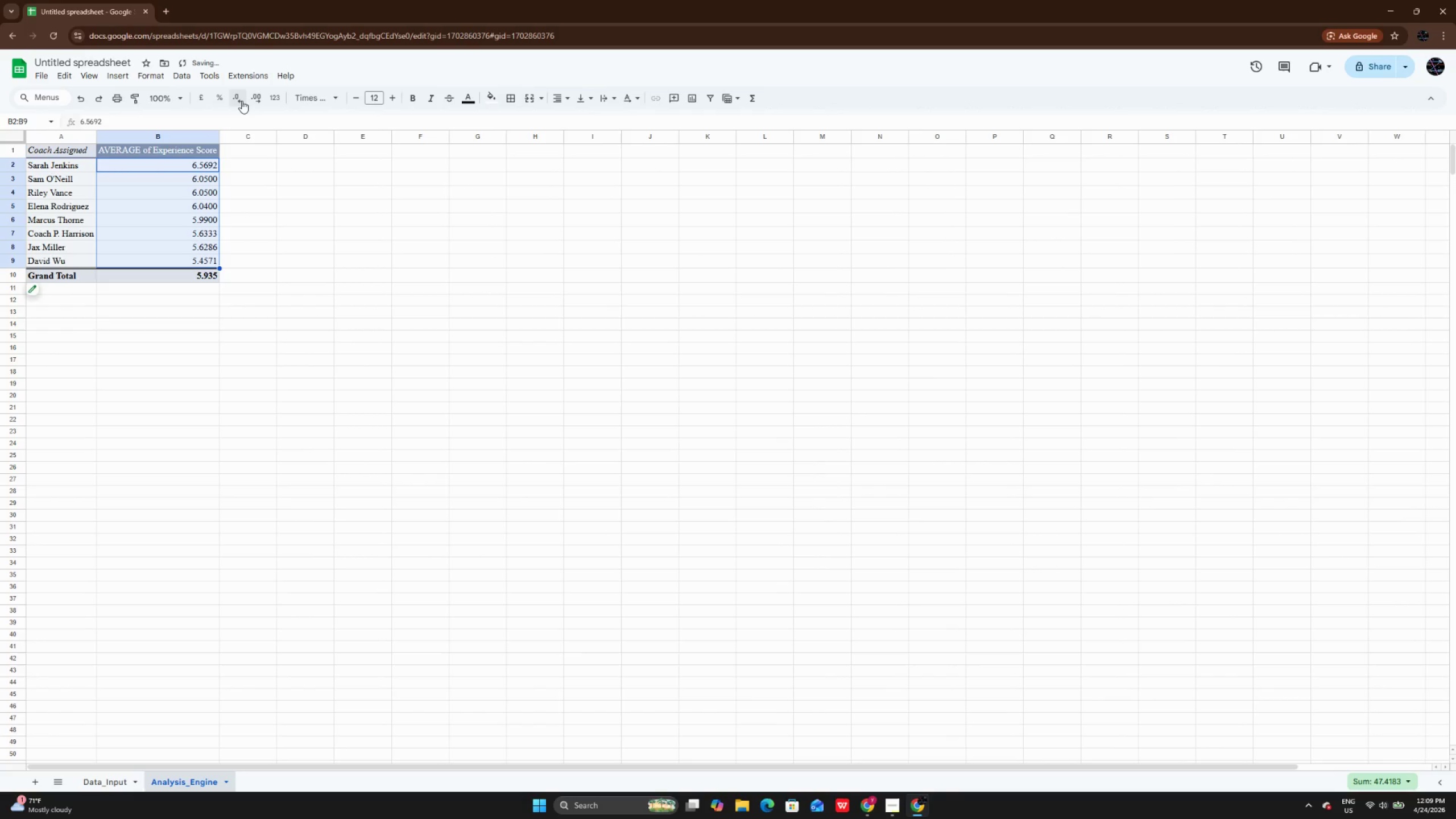 
left_click([242, 101])
 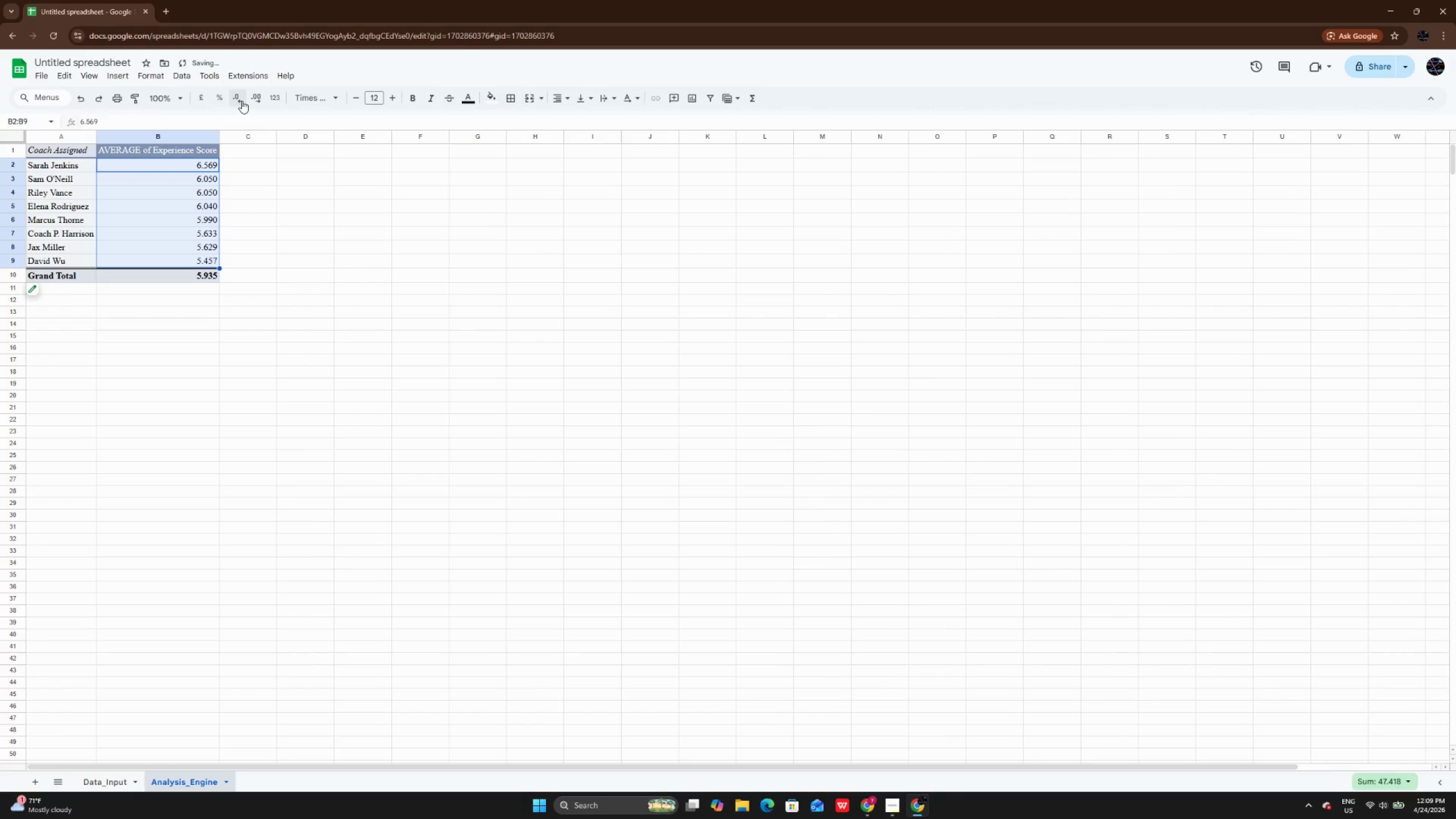 
left_click([242, 101])
 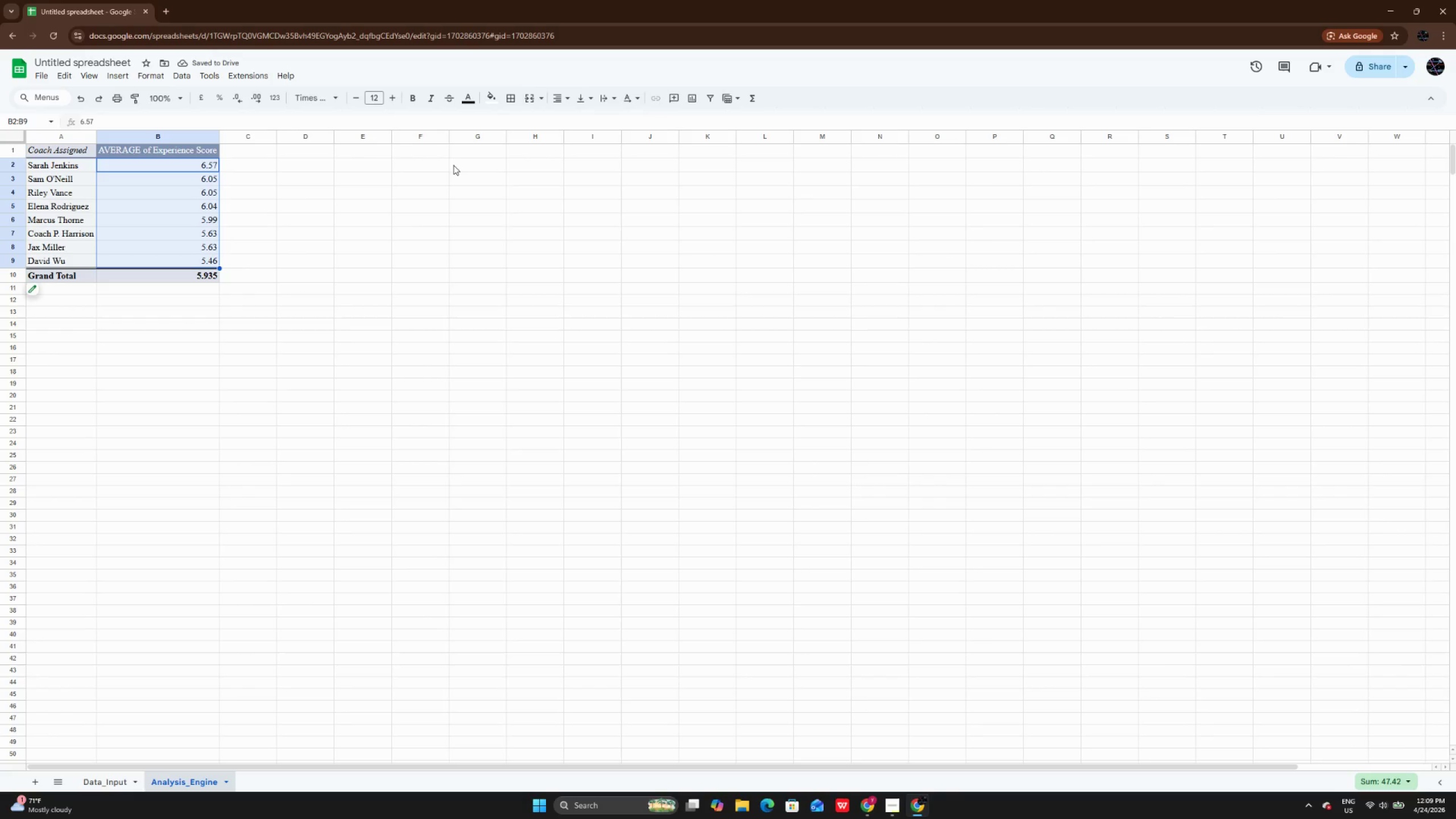 
wait(5.61)
 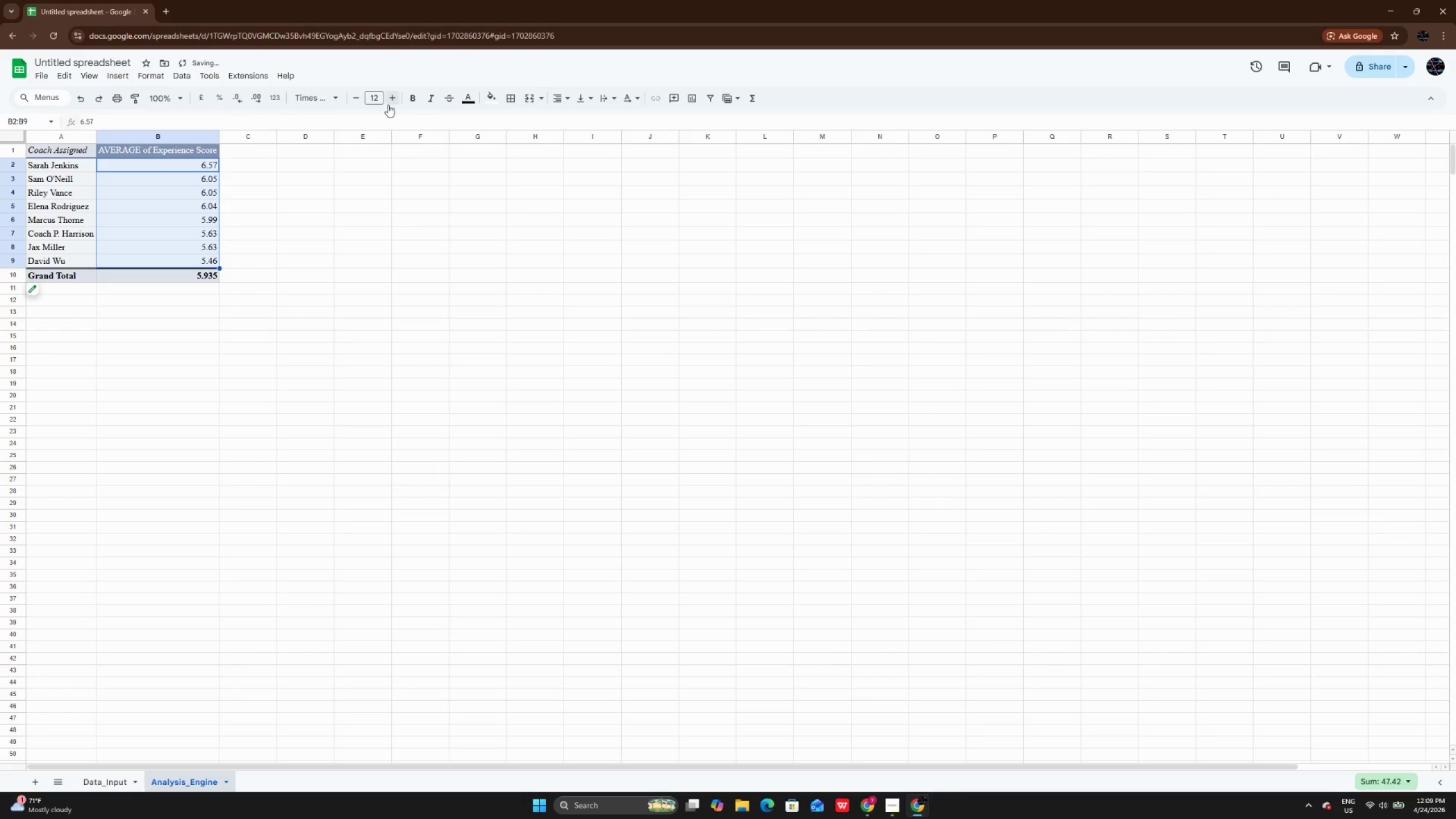 
key(Control+A)
 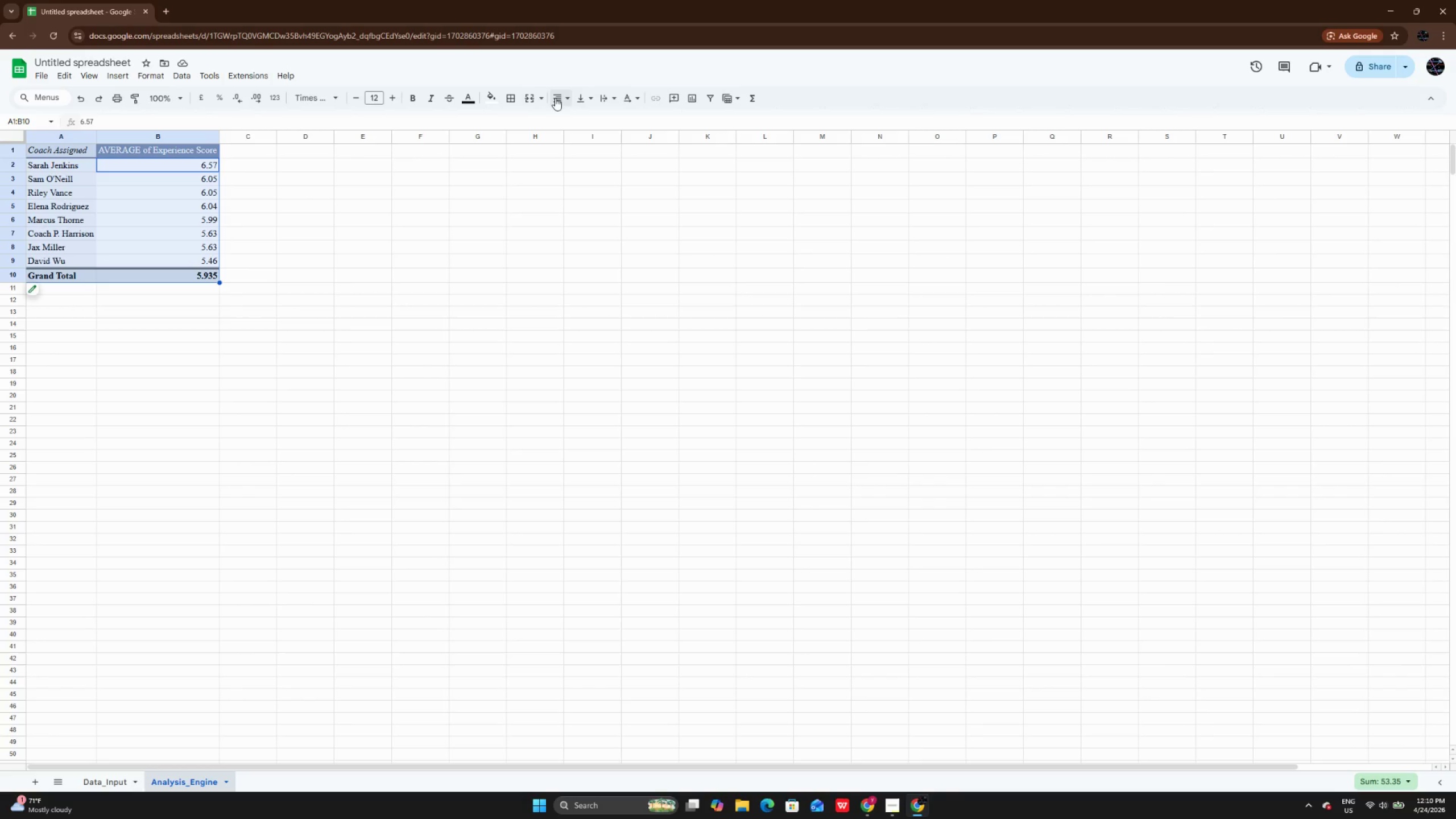 
left_click([555, 98])
 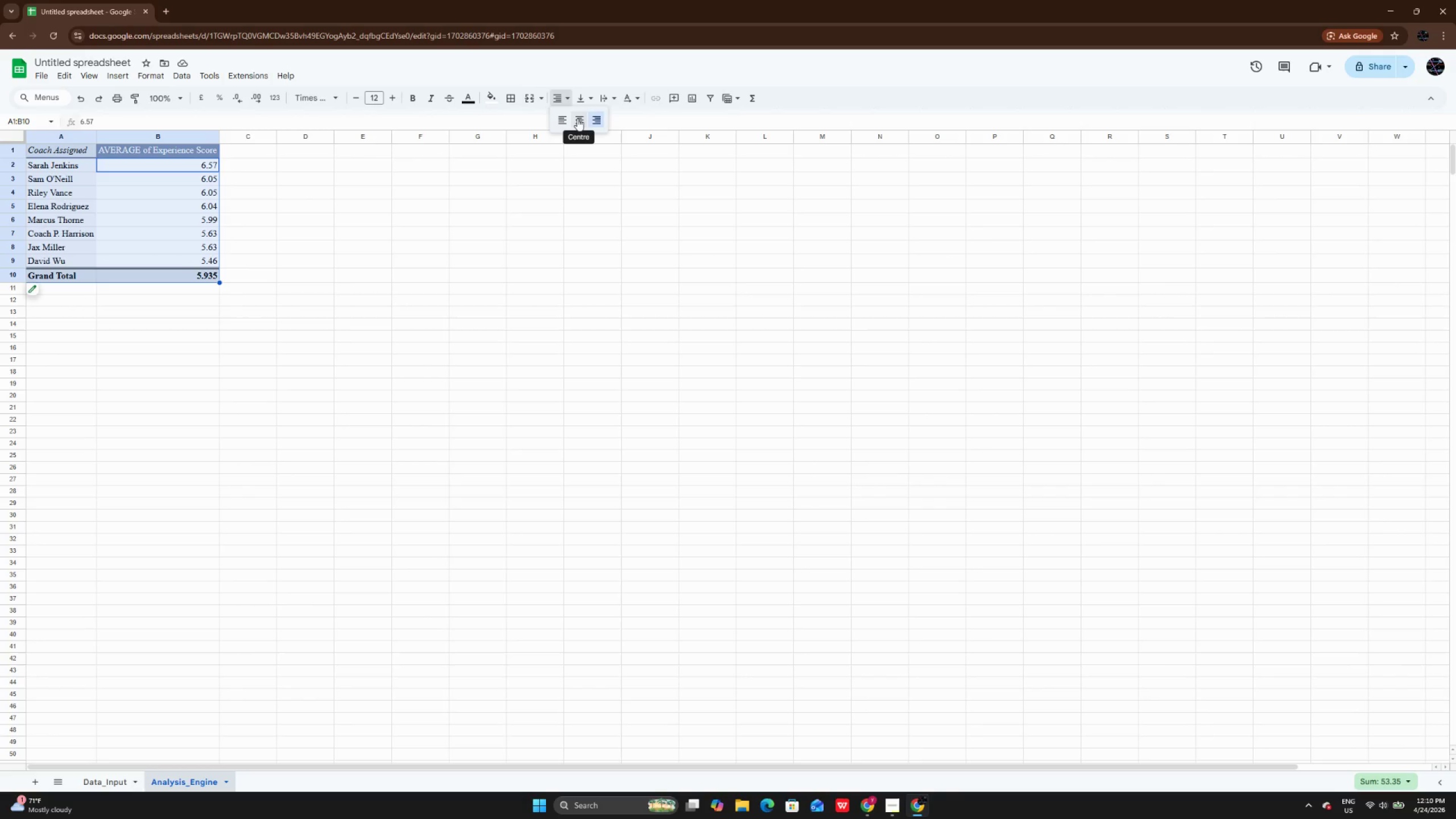 
left_click([577, 118])
 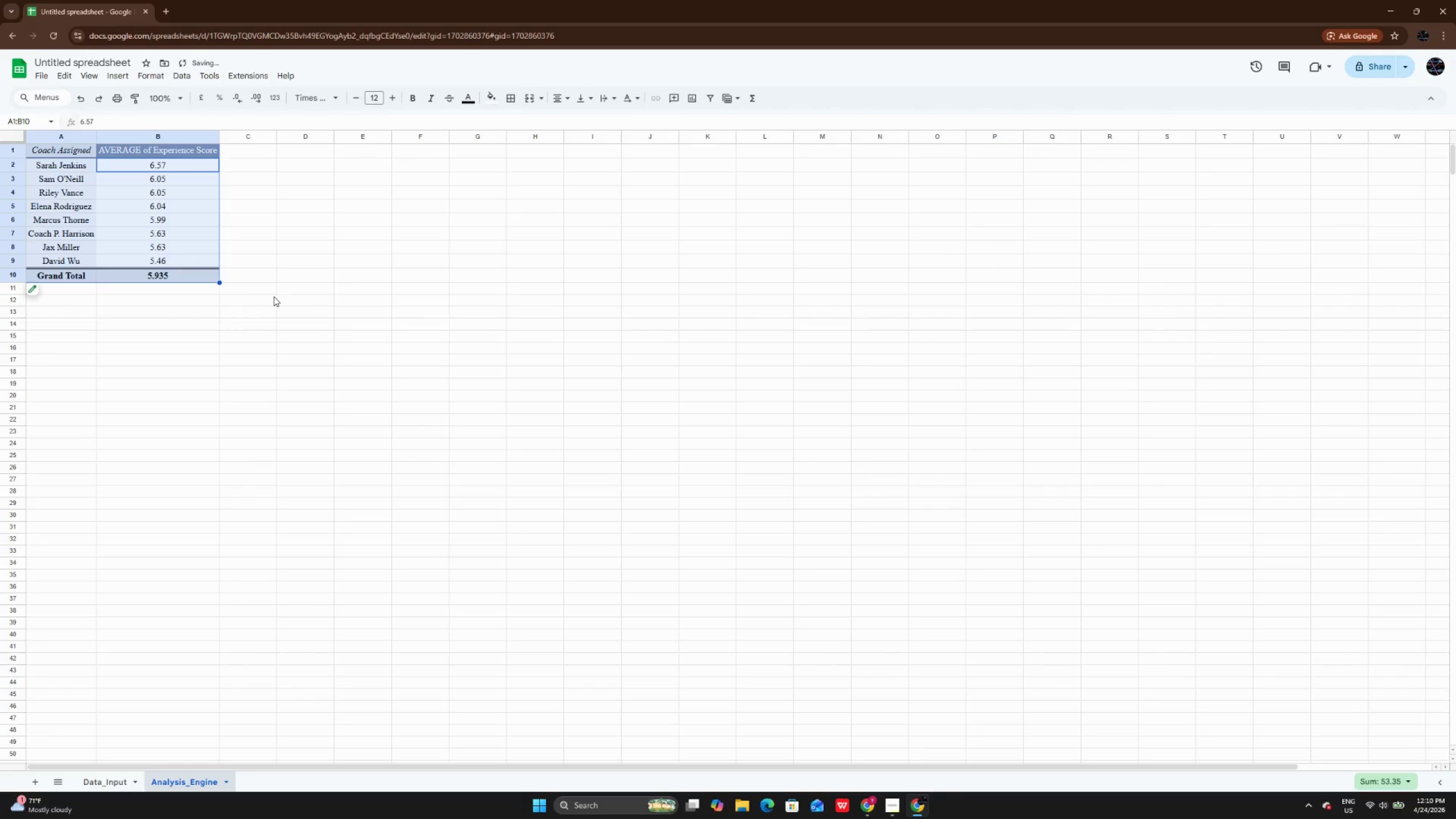 
left_click([274, 293])
 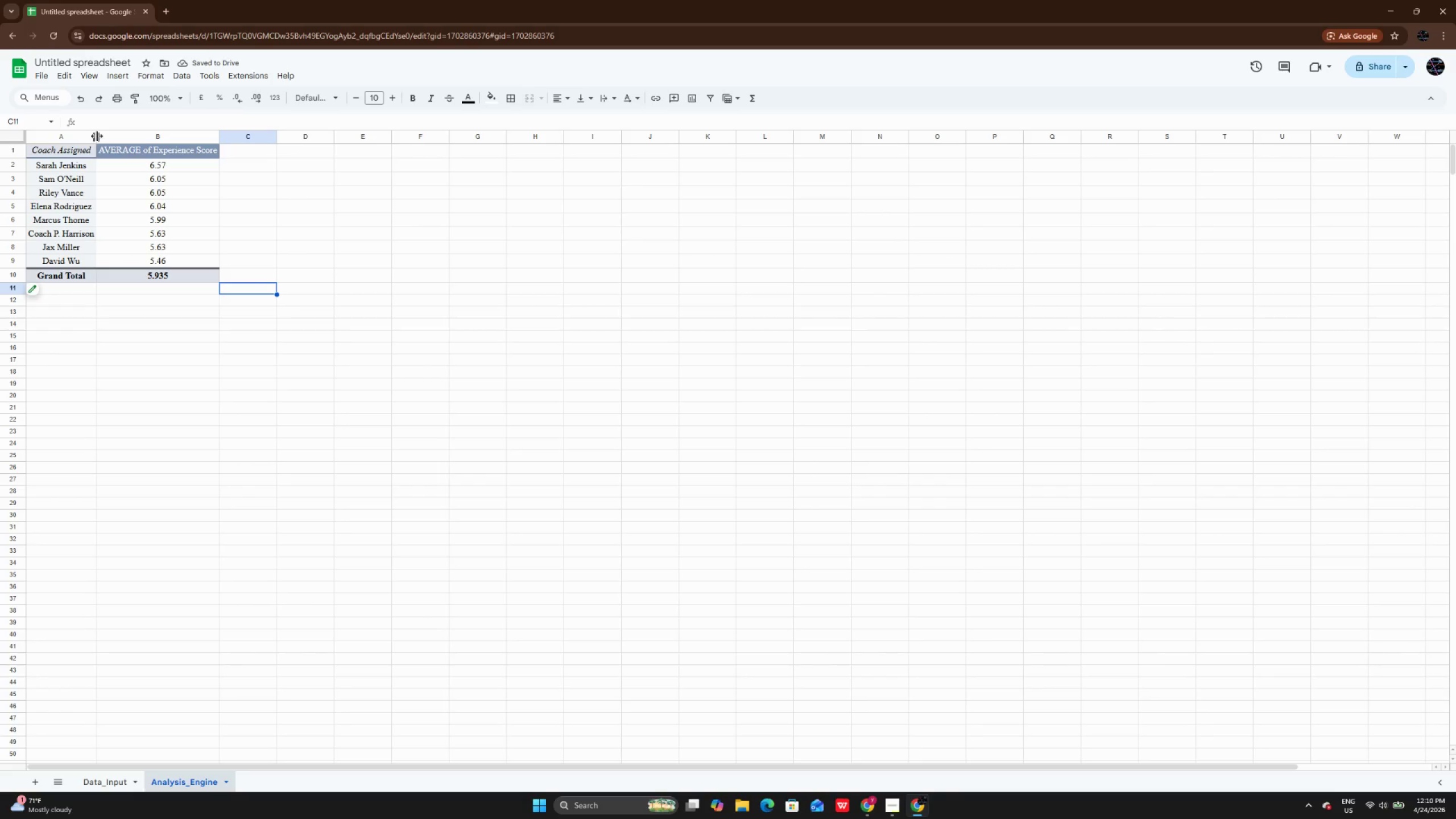 
double_click([96, 136])
 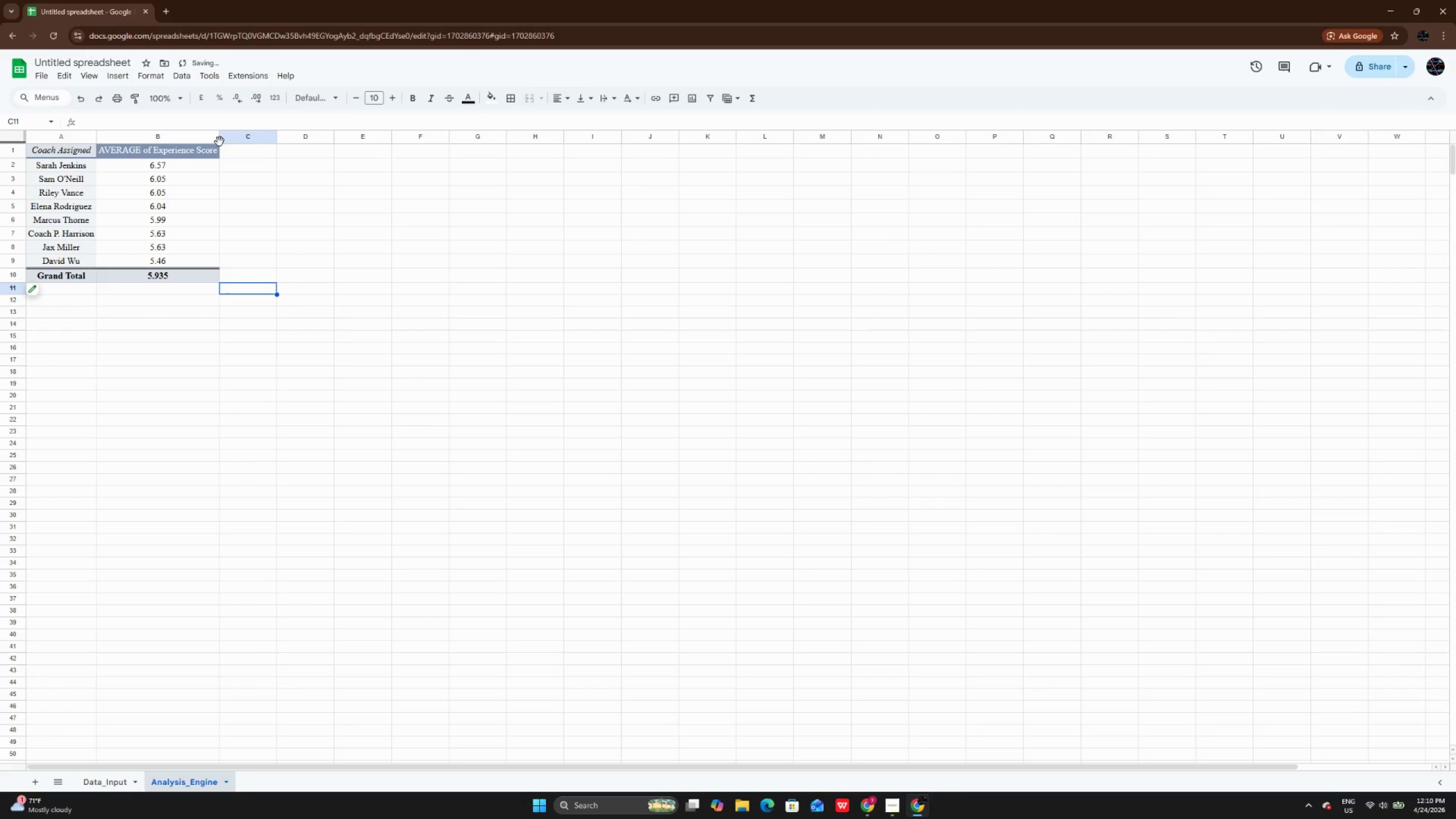 
double_click([219, 139])
 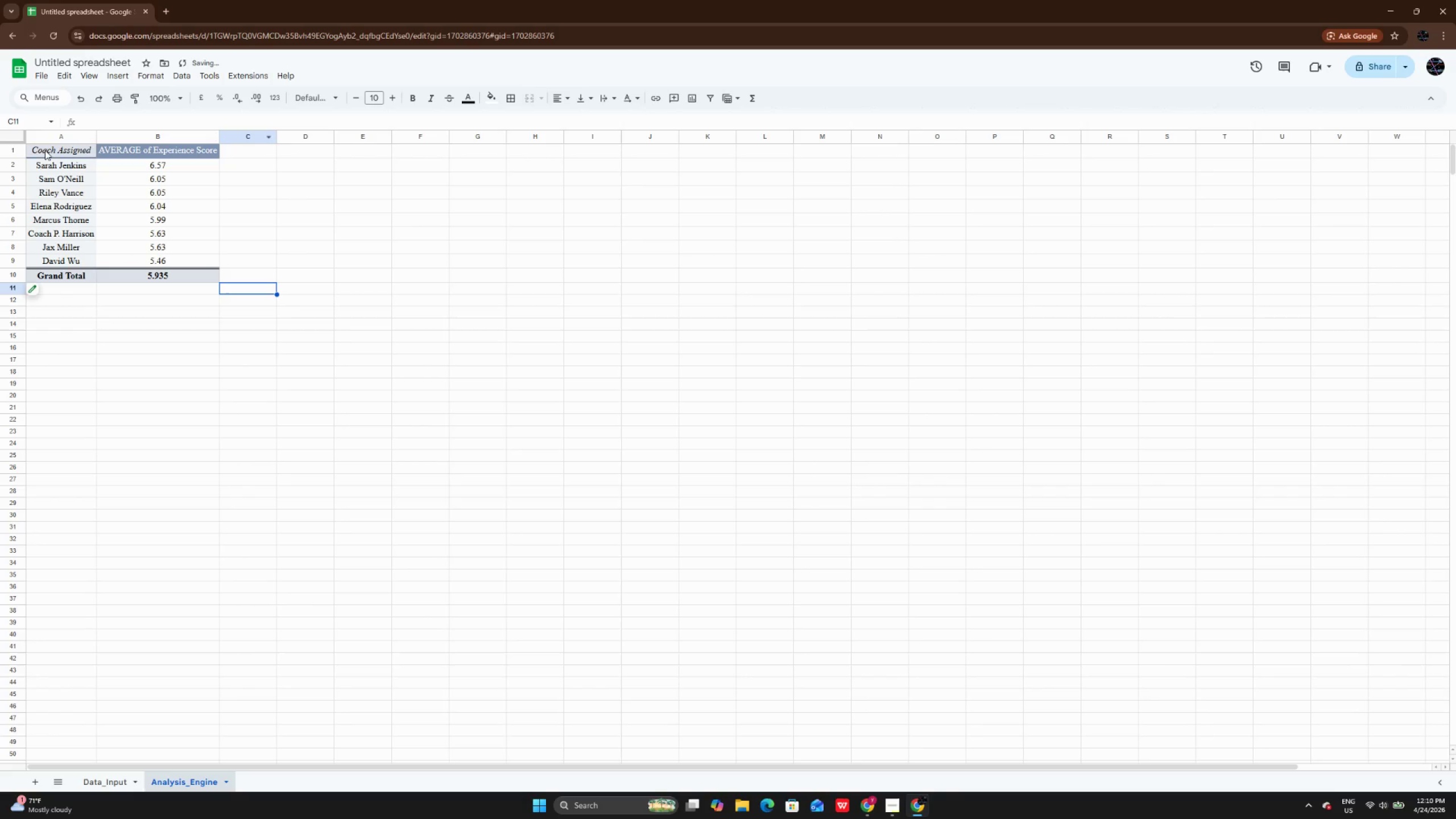 
left_click_drag(start_coordinate=[47, 150], to_coordinate=[176, 278])
 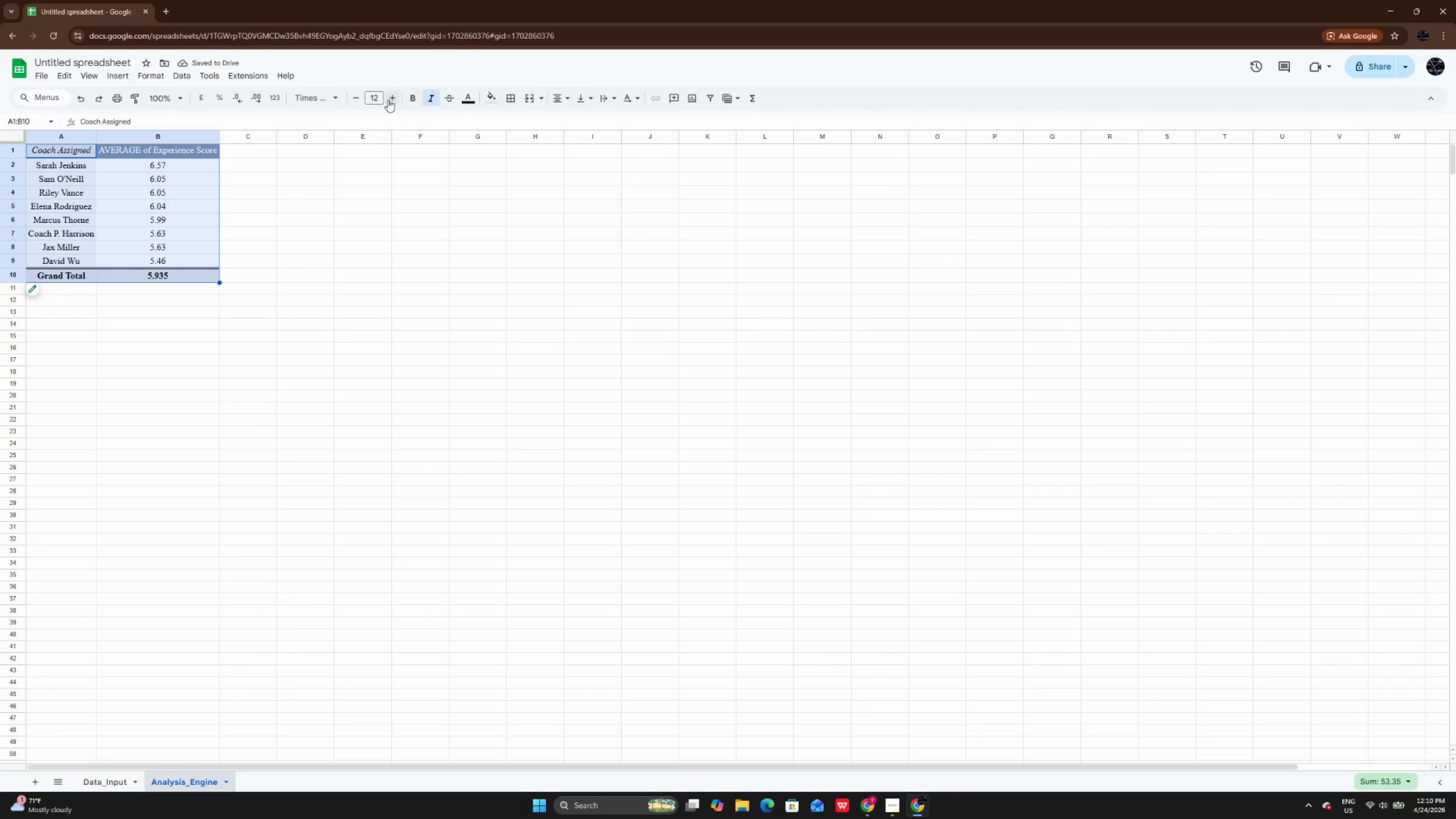 
left_click([388, 100])
 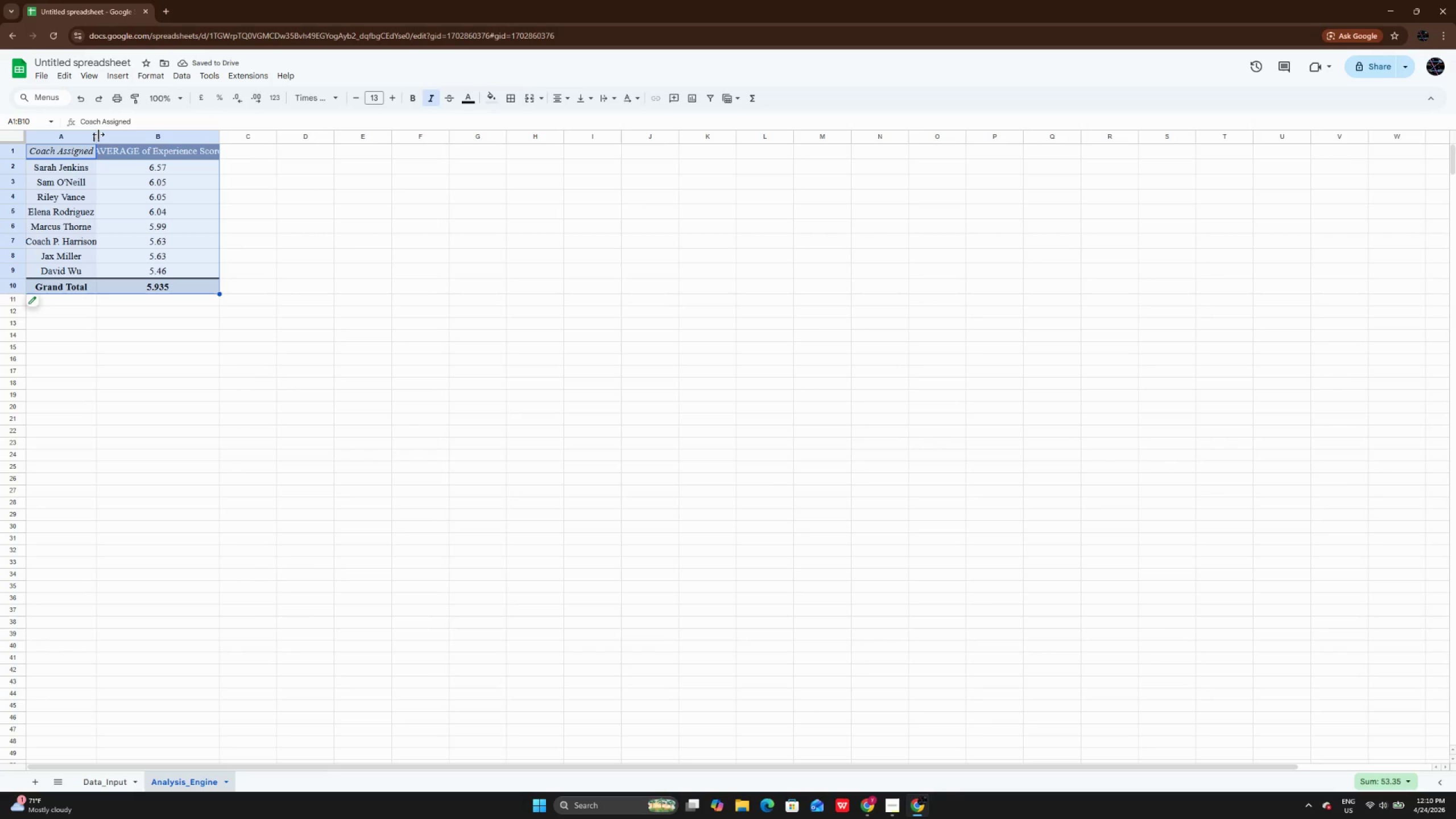 
double_click([98, 135])
 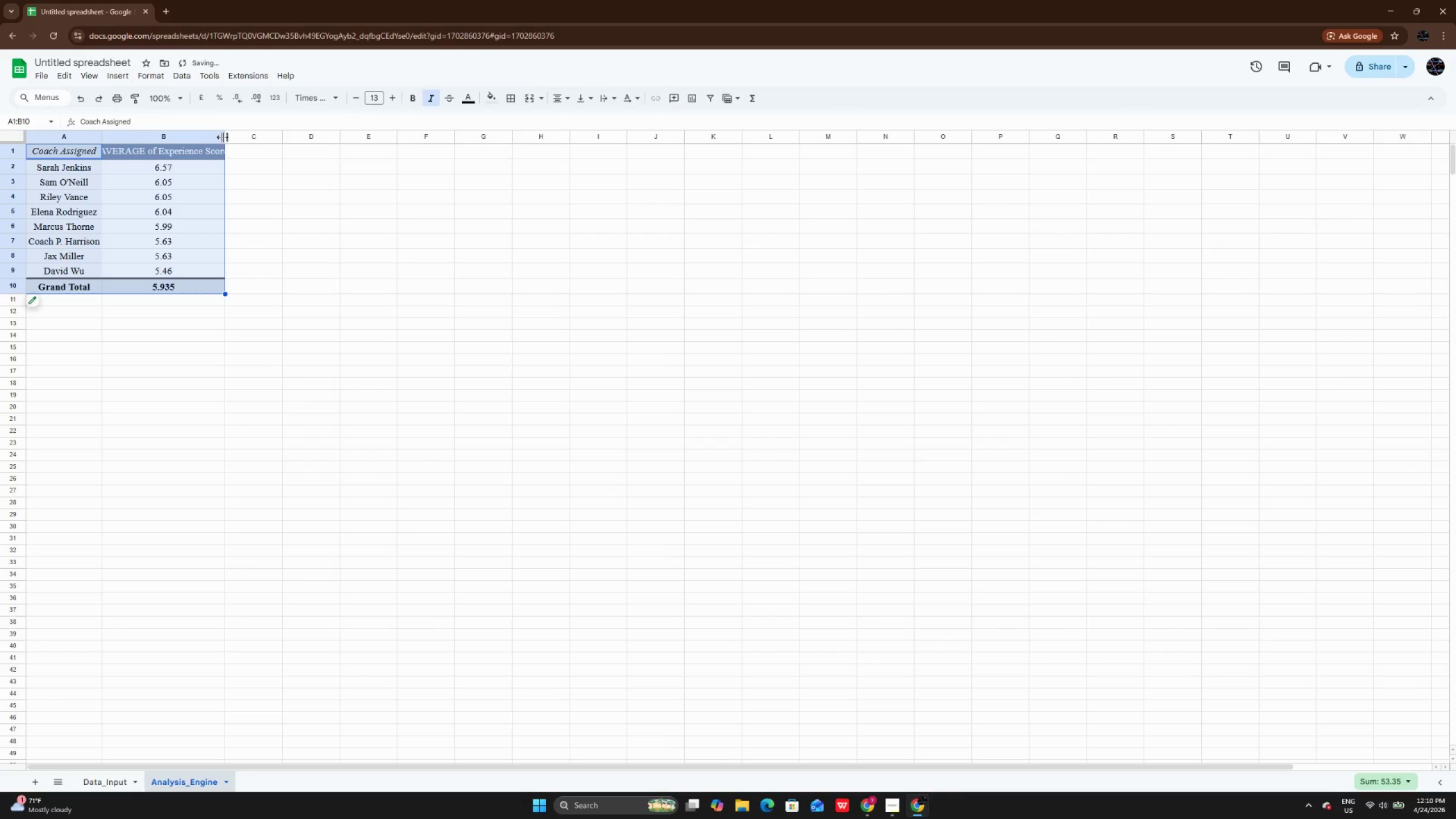 
double_click([222, 137])
 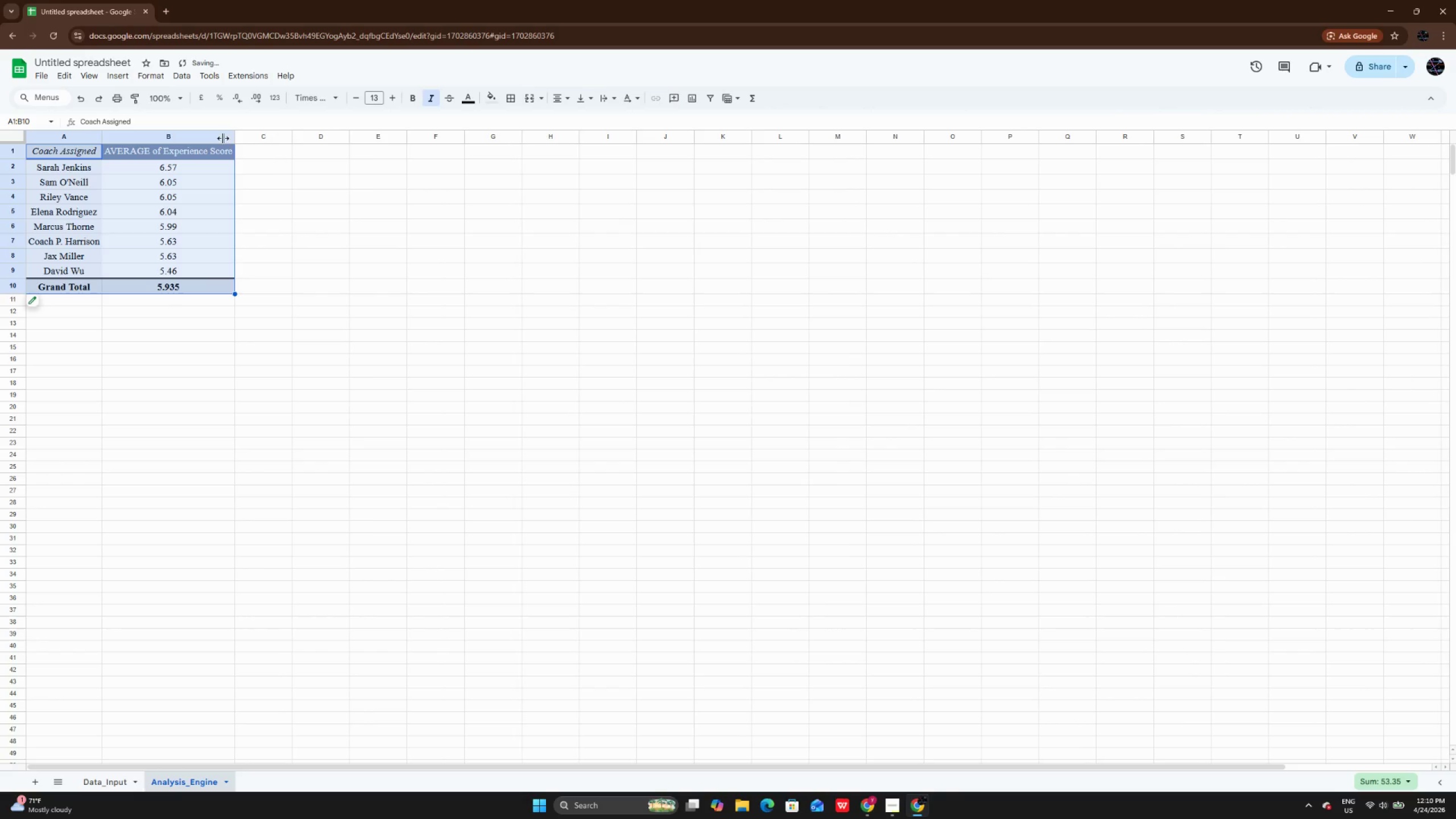 
left_click([266, 204])
 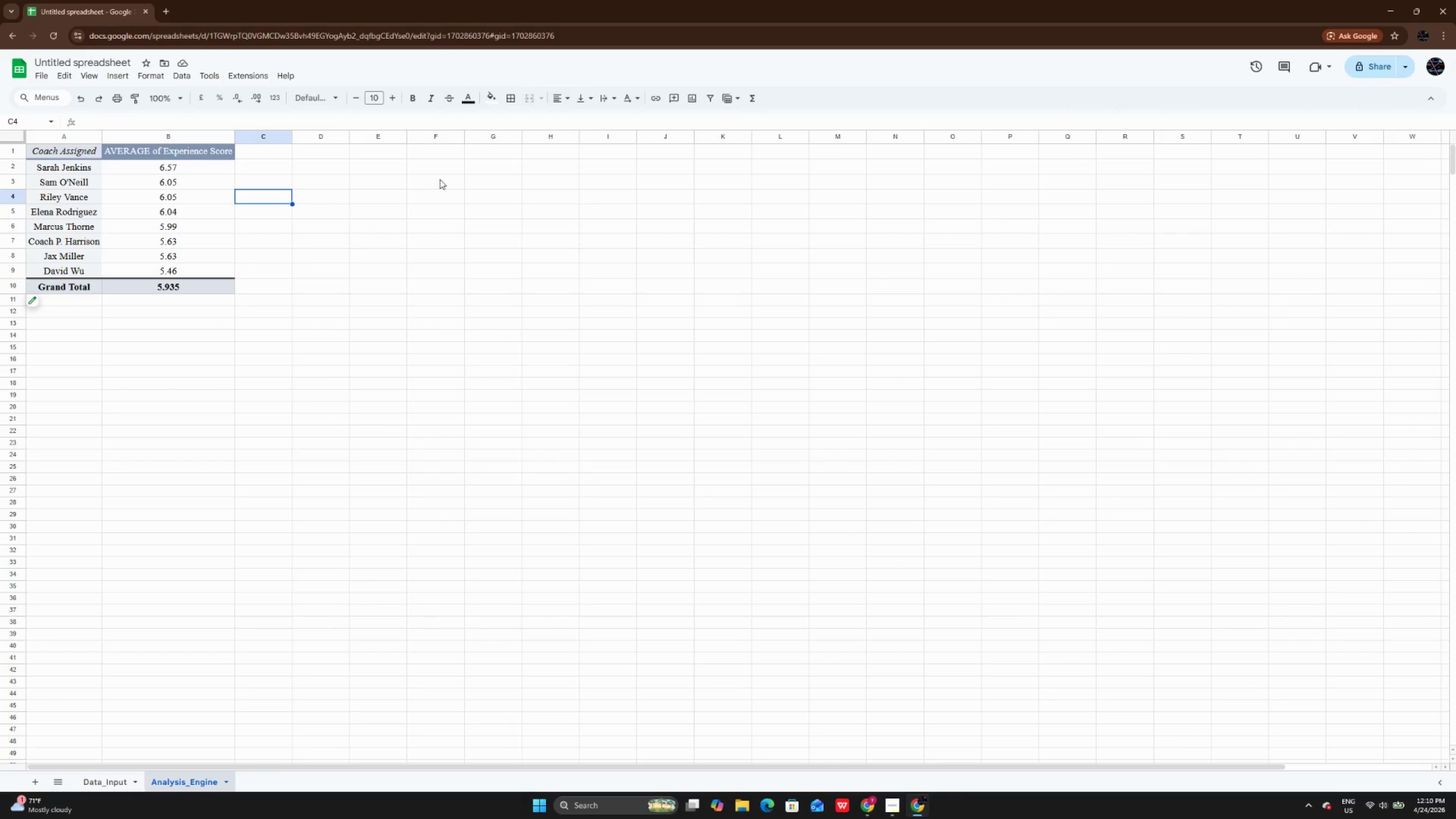 
wait(14.58)
 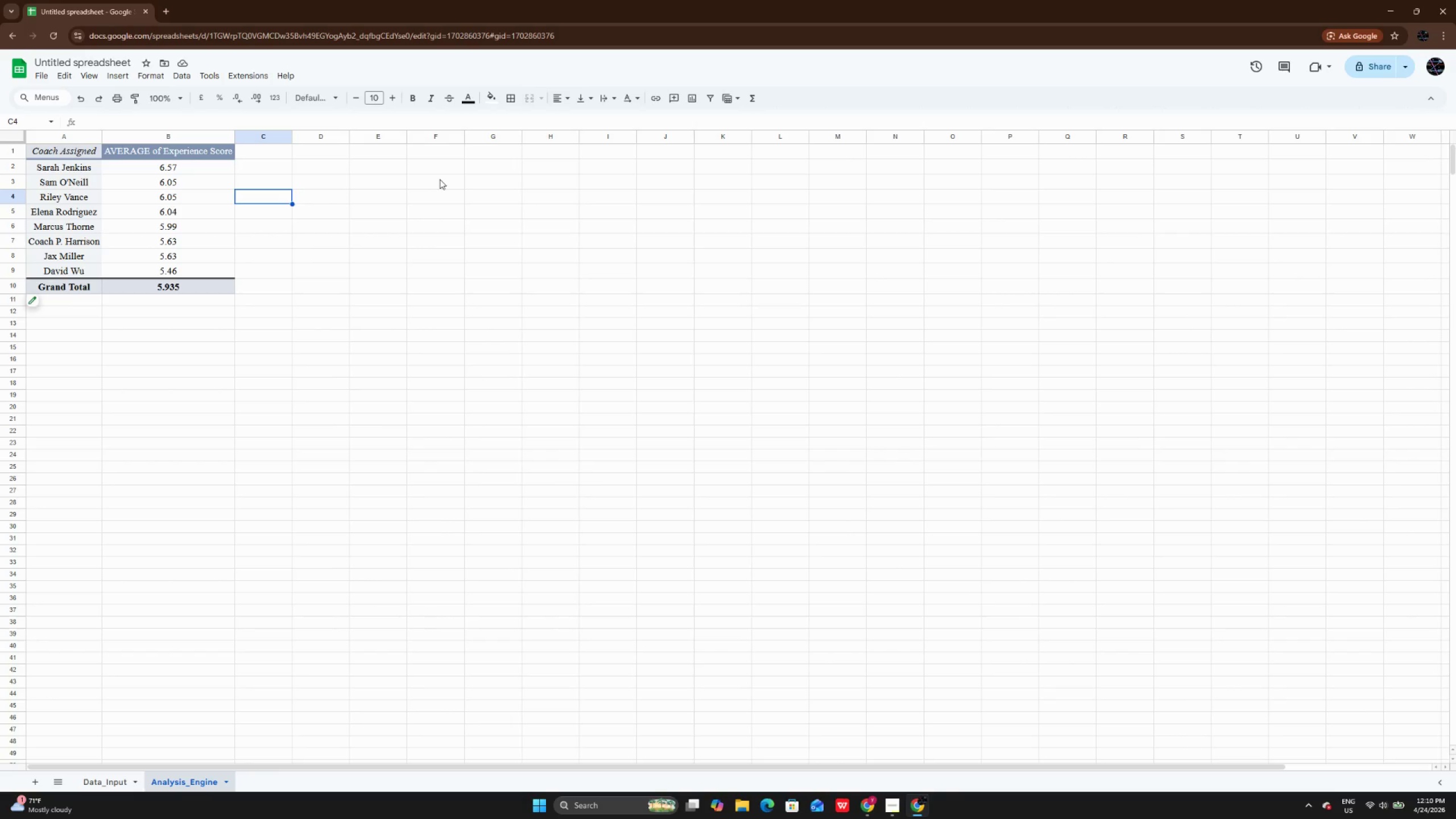 
double_click([485, 183])
 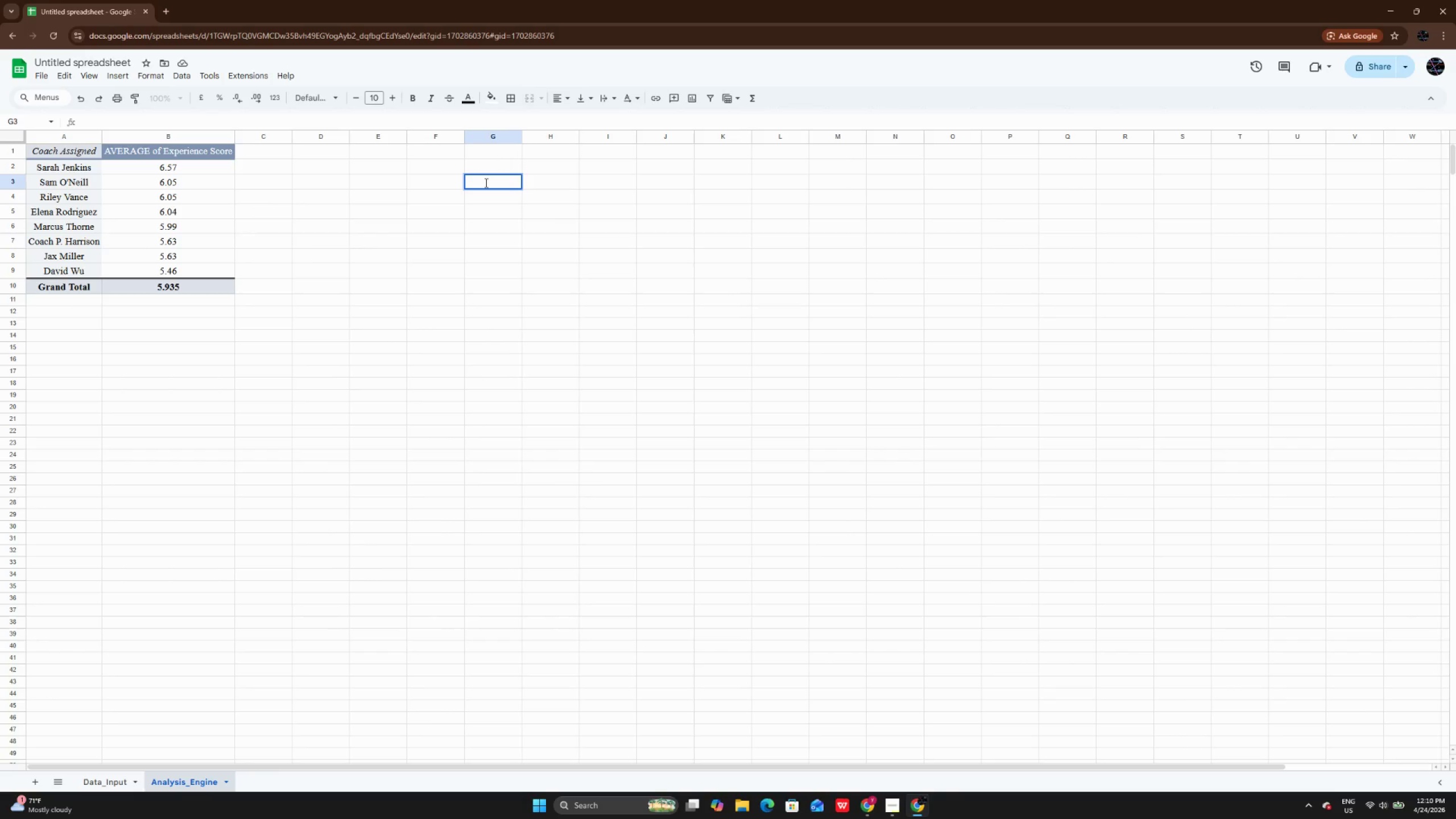 
type(%p)
key(Backspace)
type(p)
key(Backspace)
type(Promoters)
 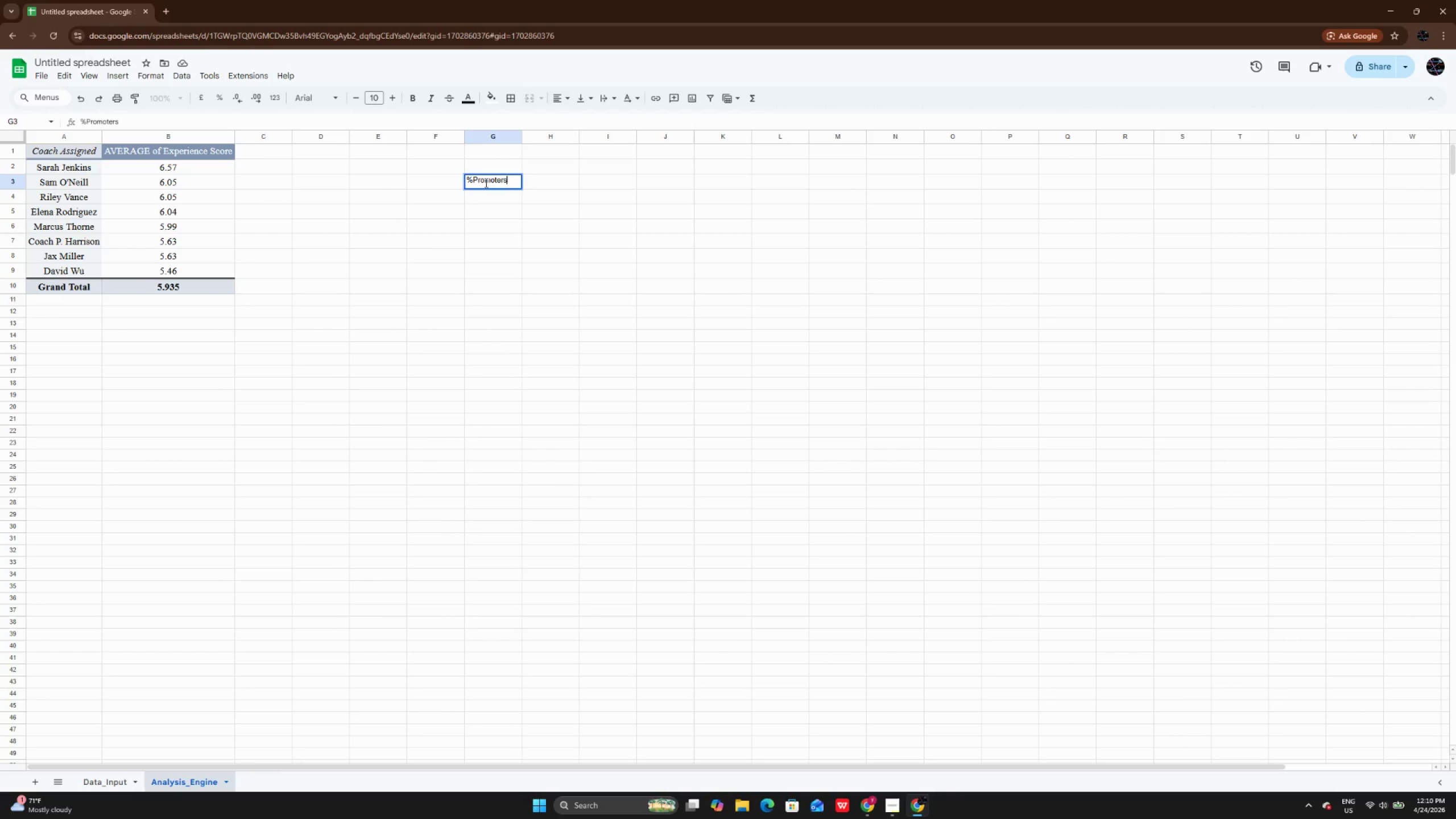 
key(Enter)
 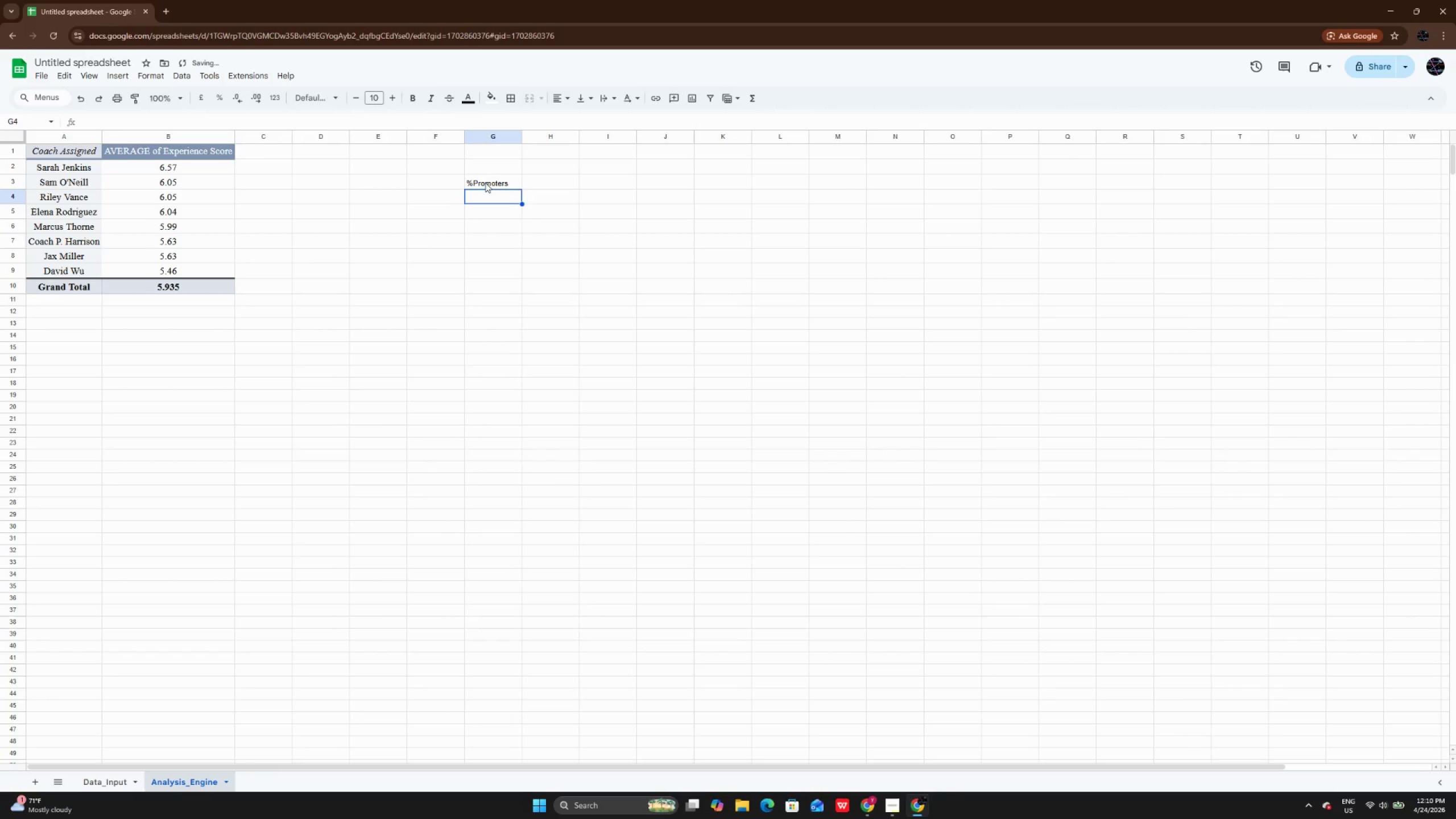 
key(Enter)
 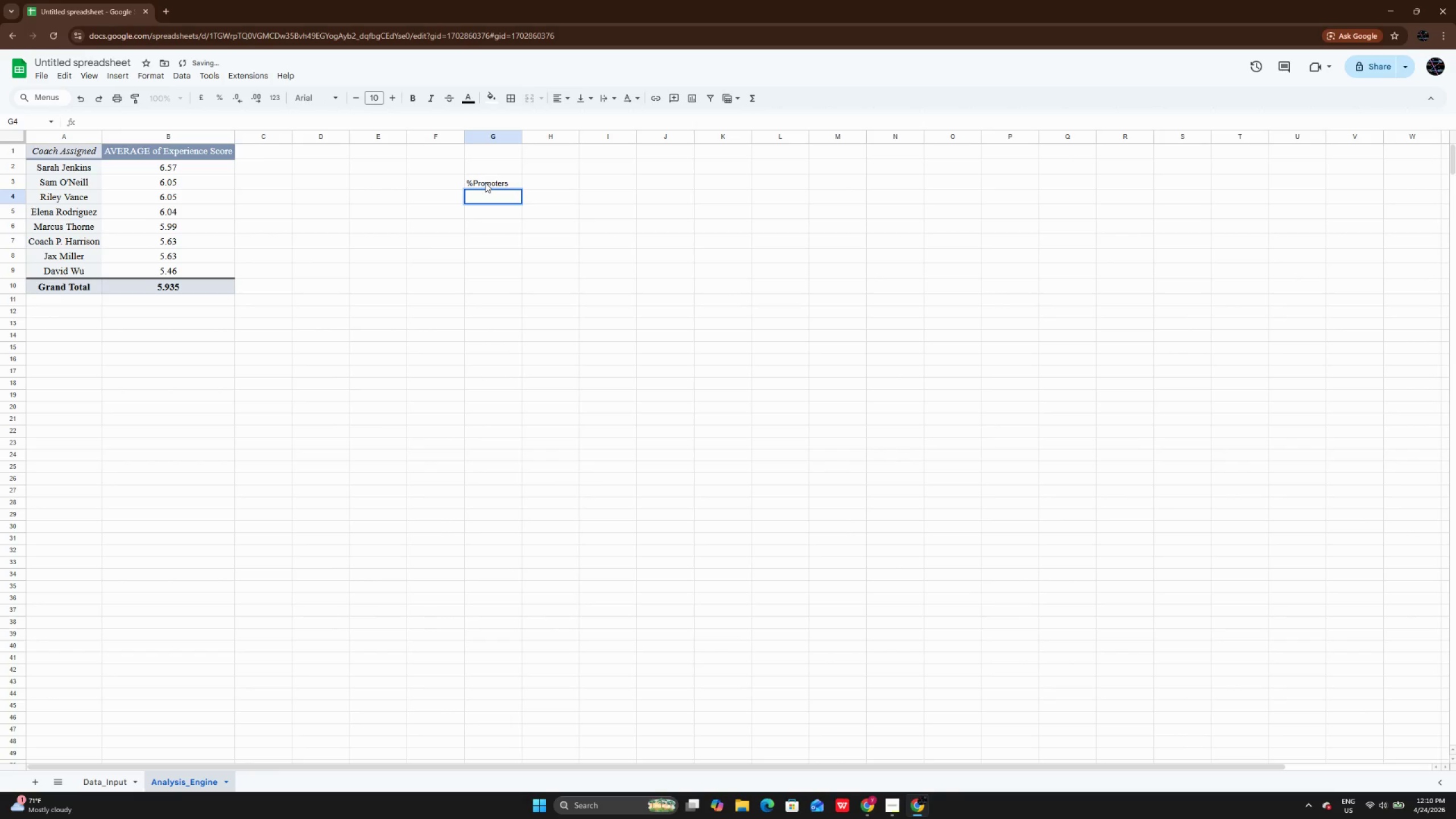 
key(CapsLock)
 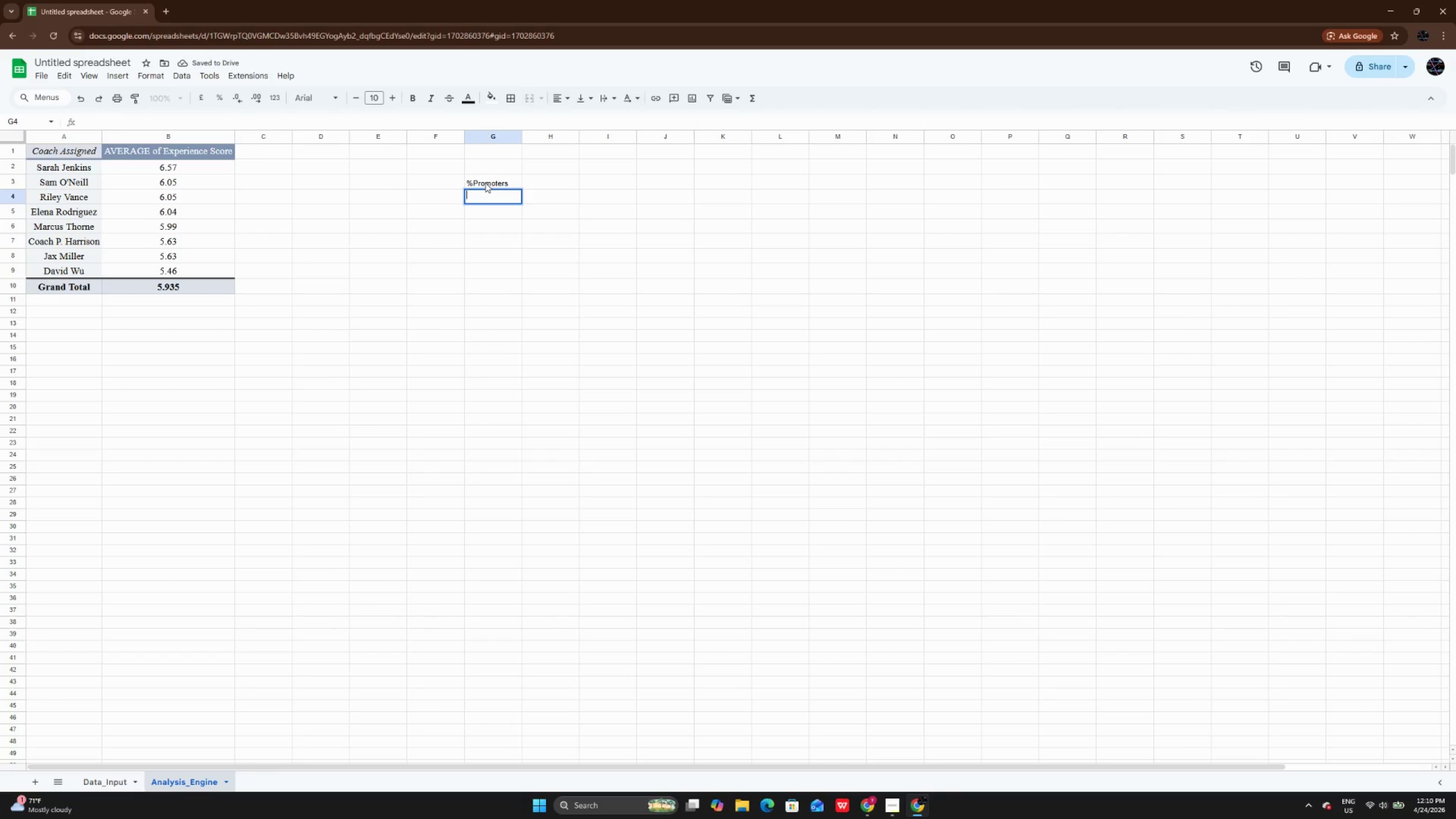 
hold_key(key=ShiftLeft, duration=0.36)
 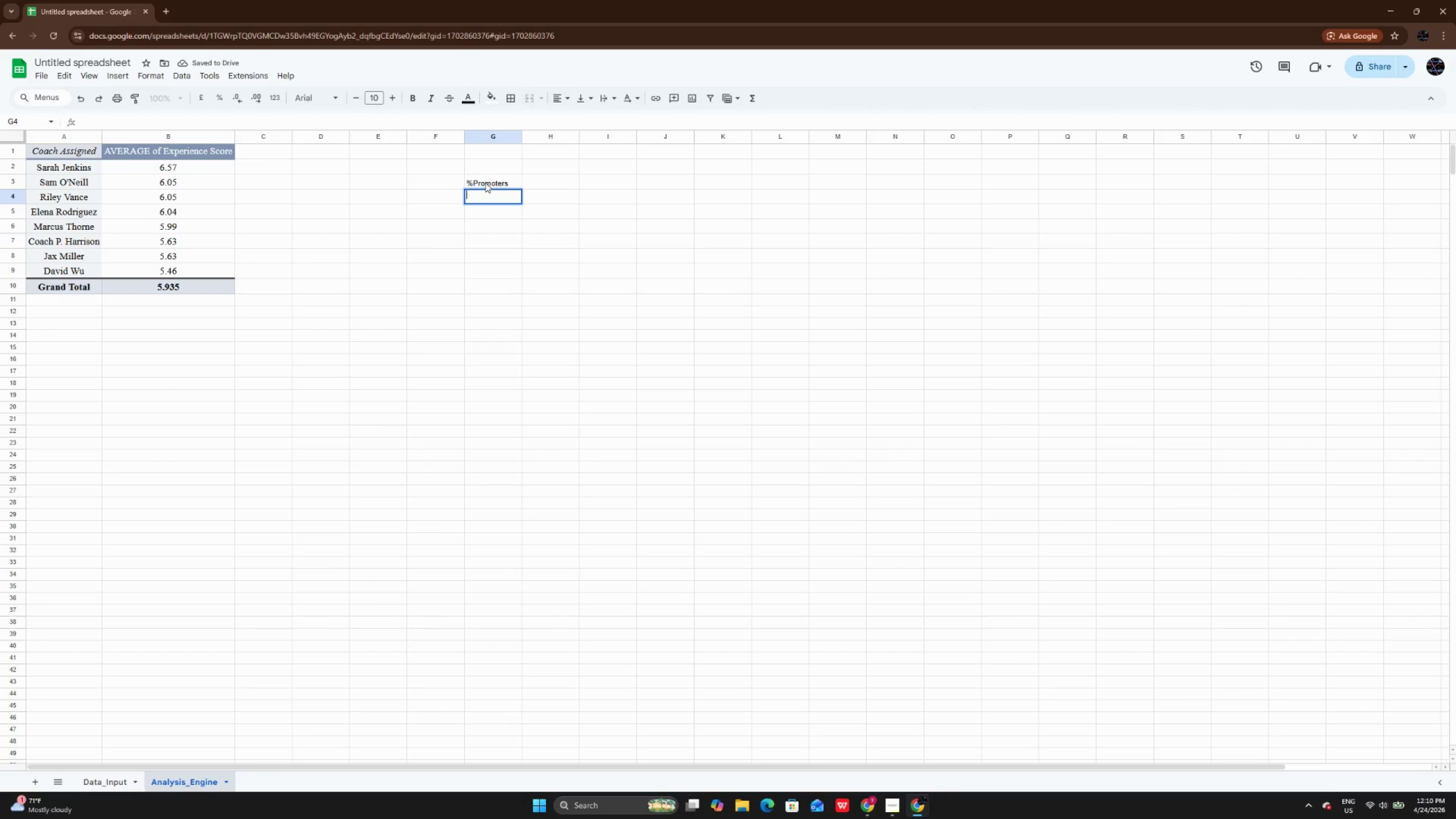 
key(CapsLock)
 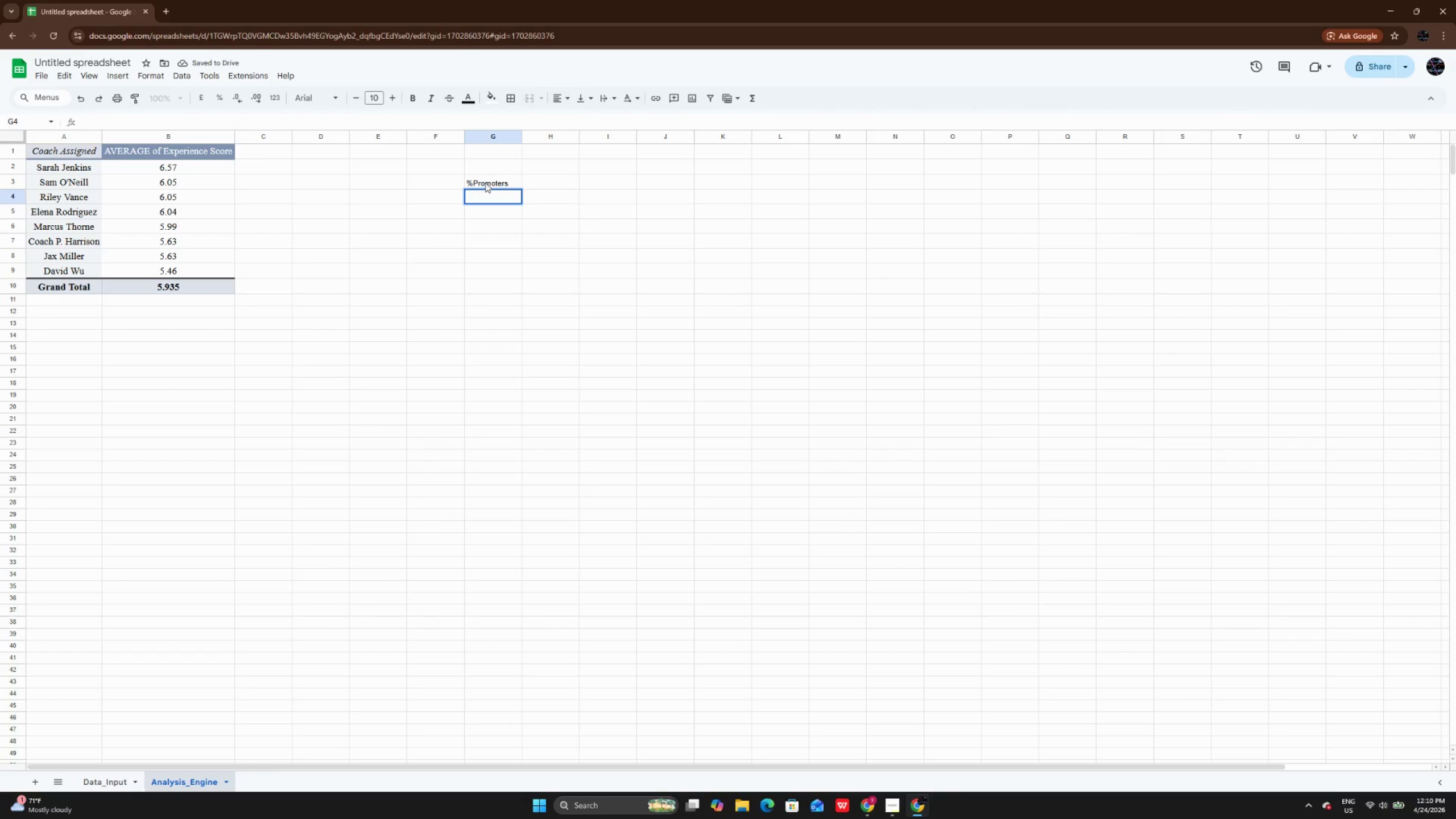 
key(5)
 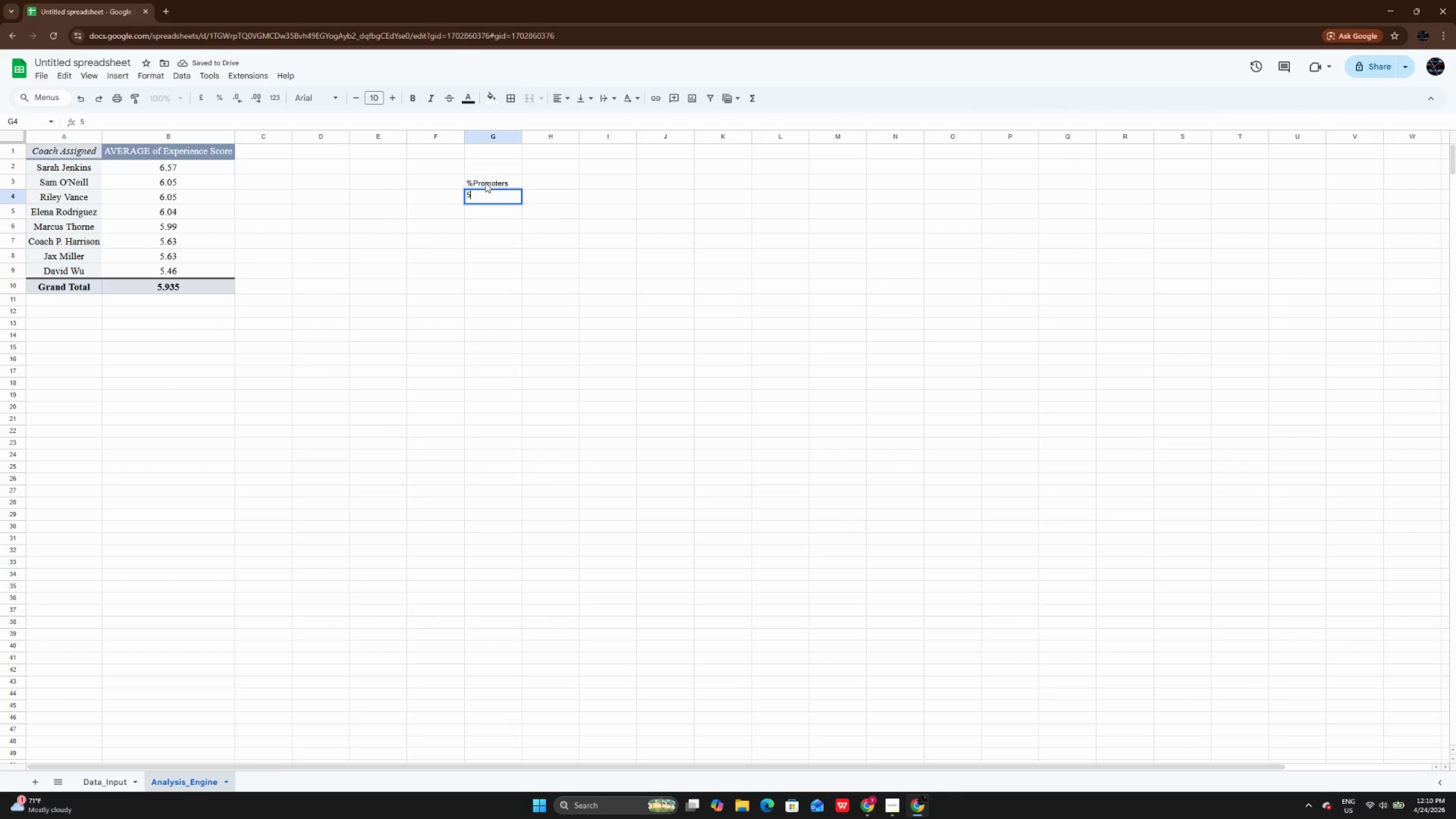 
key(CapsLock)
 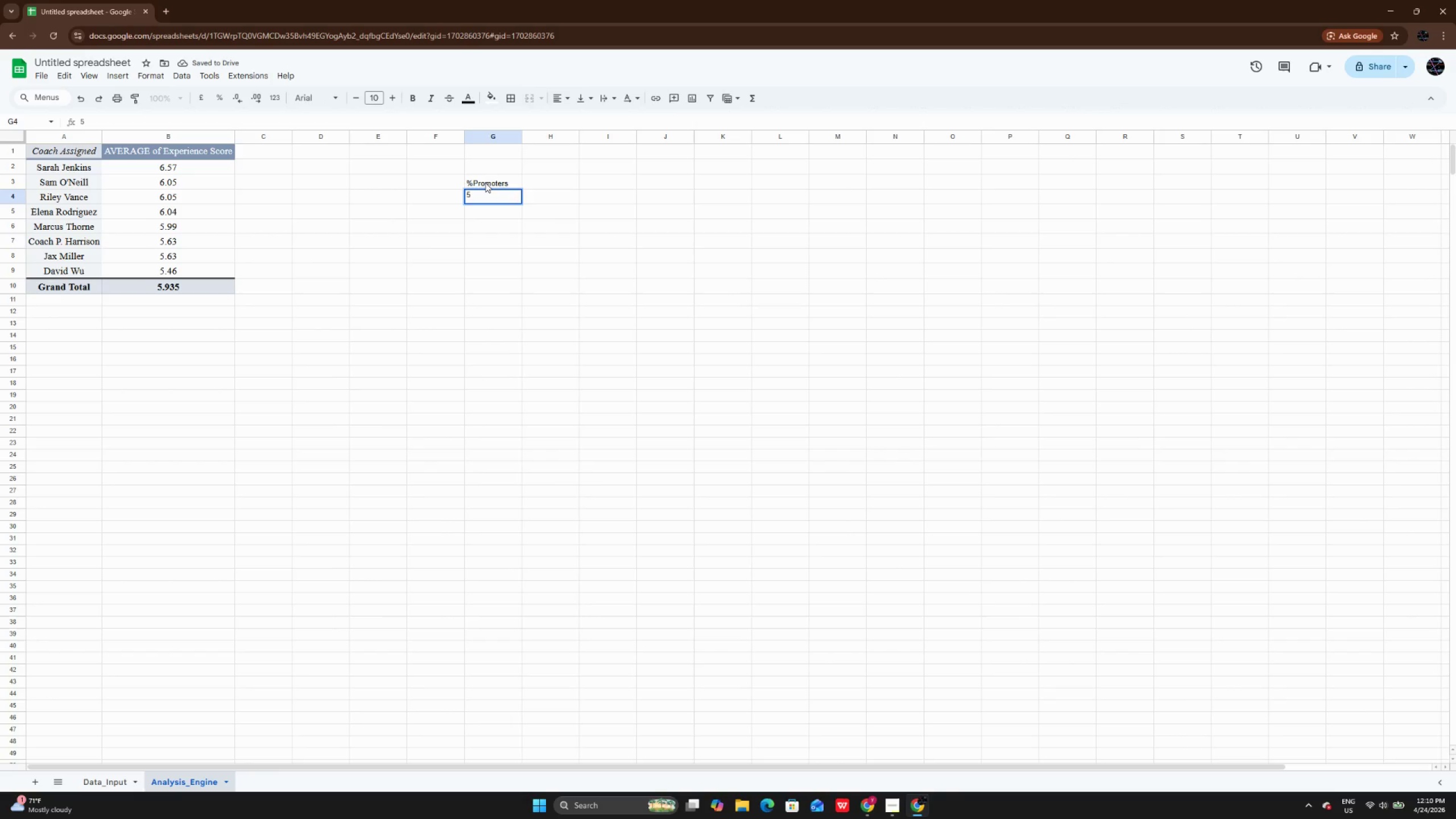 
key(Backspace)
 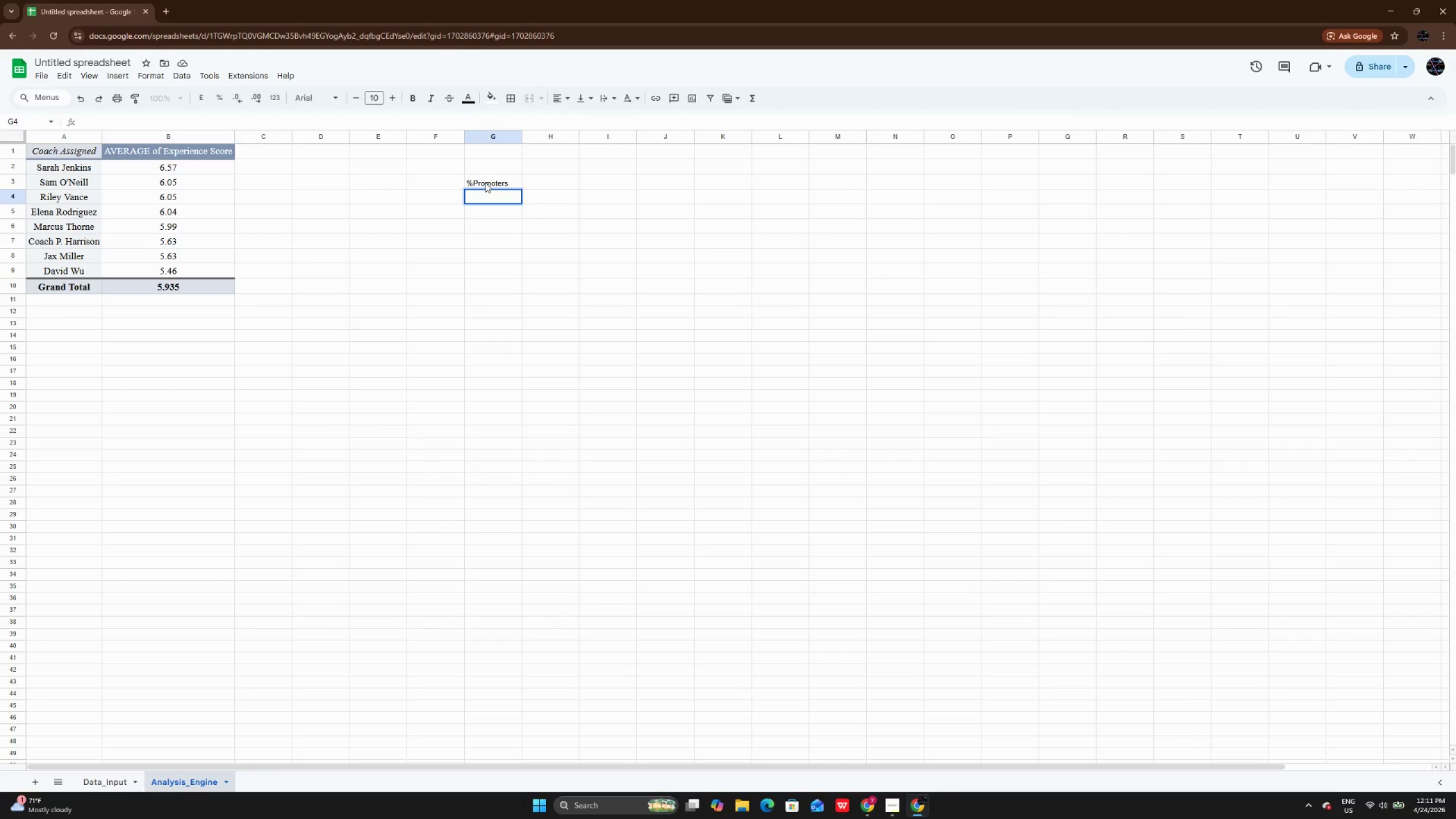 
wait(36.69)
 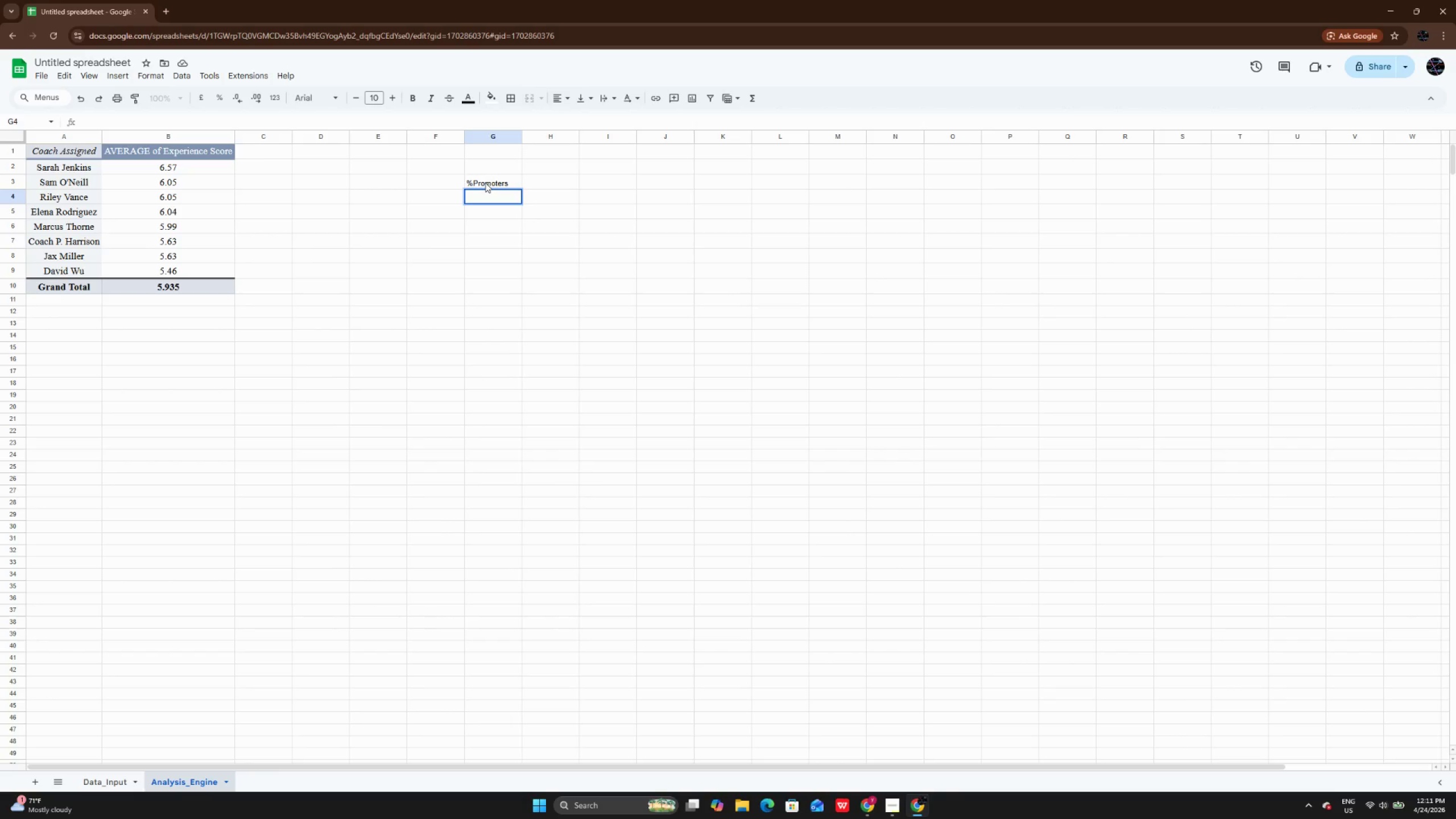 
left_click([514, 183])
 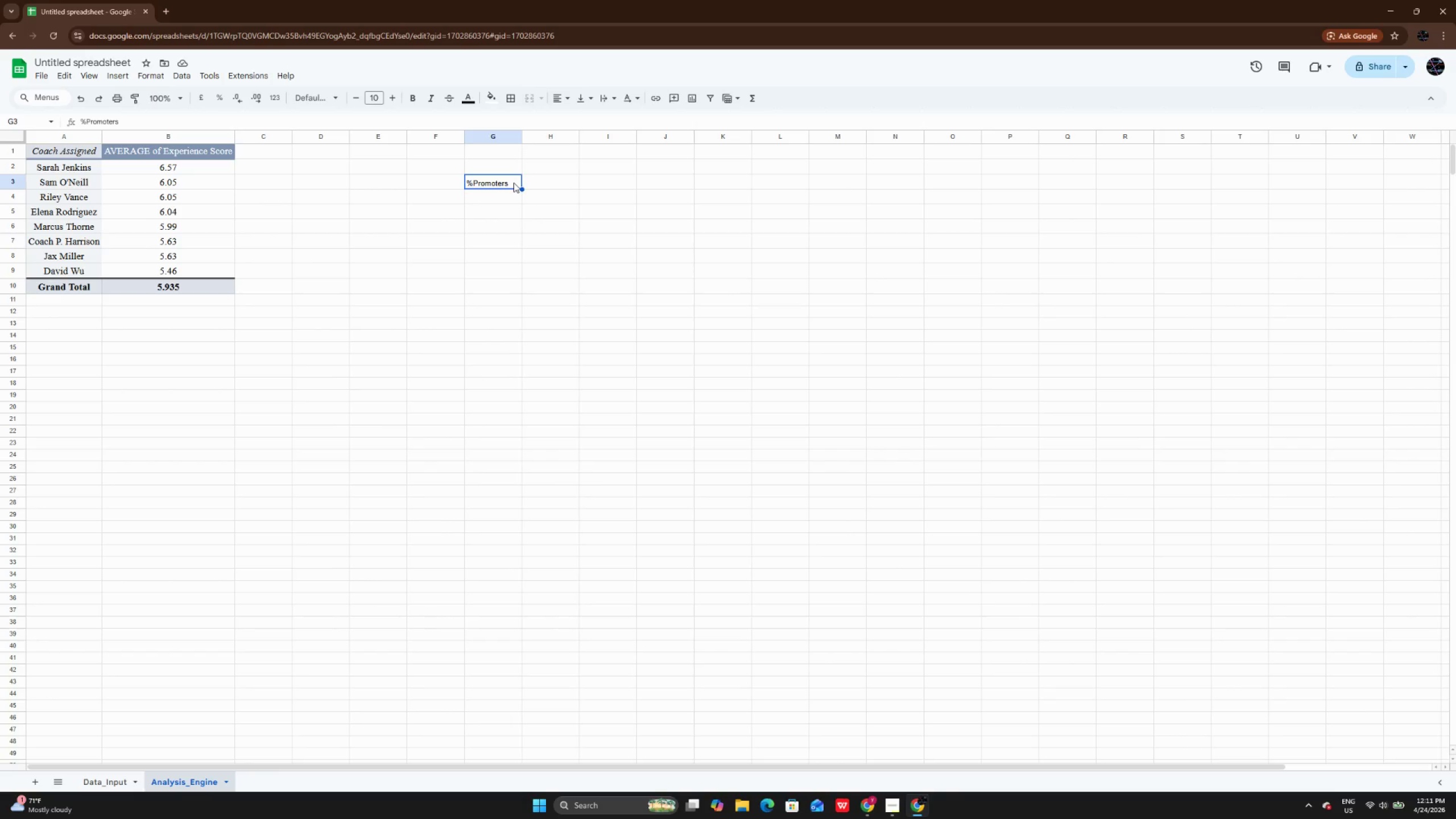 
key(Control+X)
 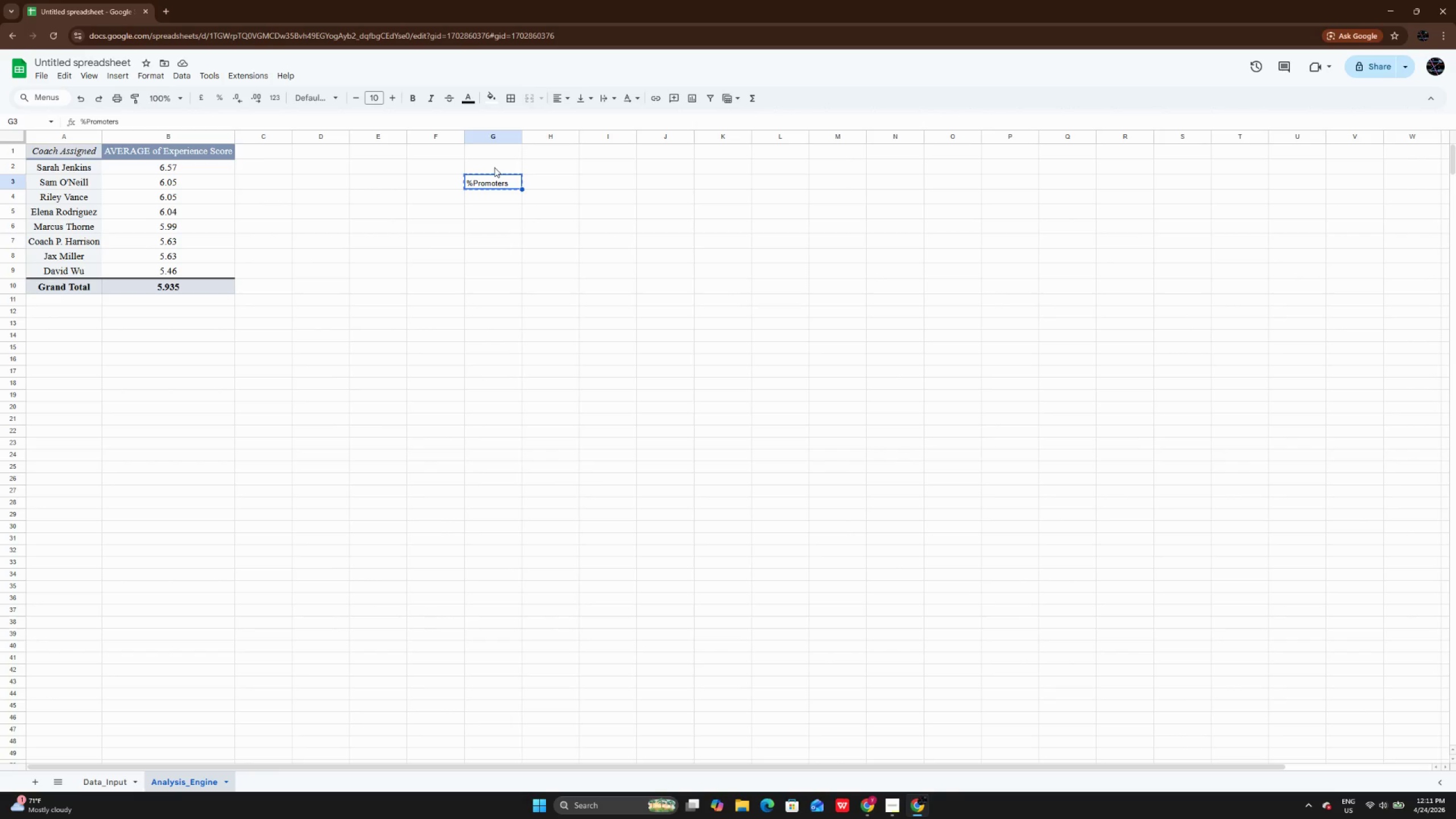 
double_click([494, 167])
 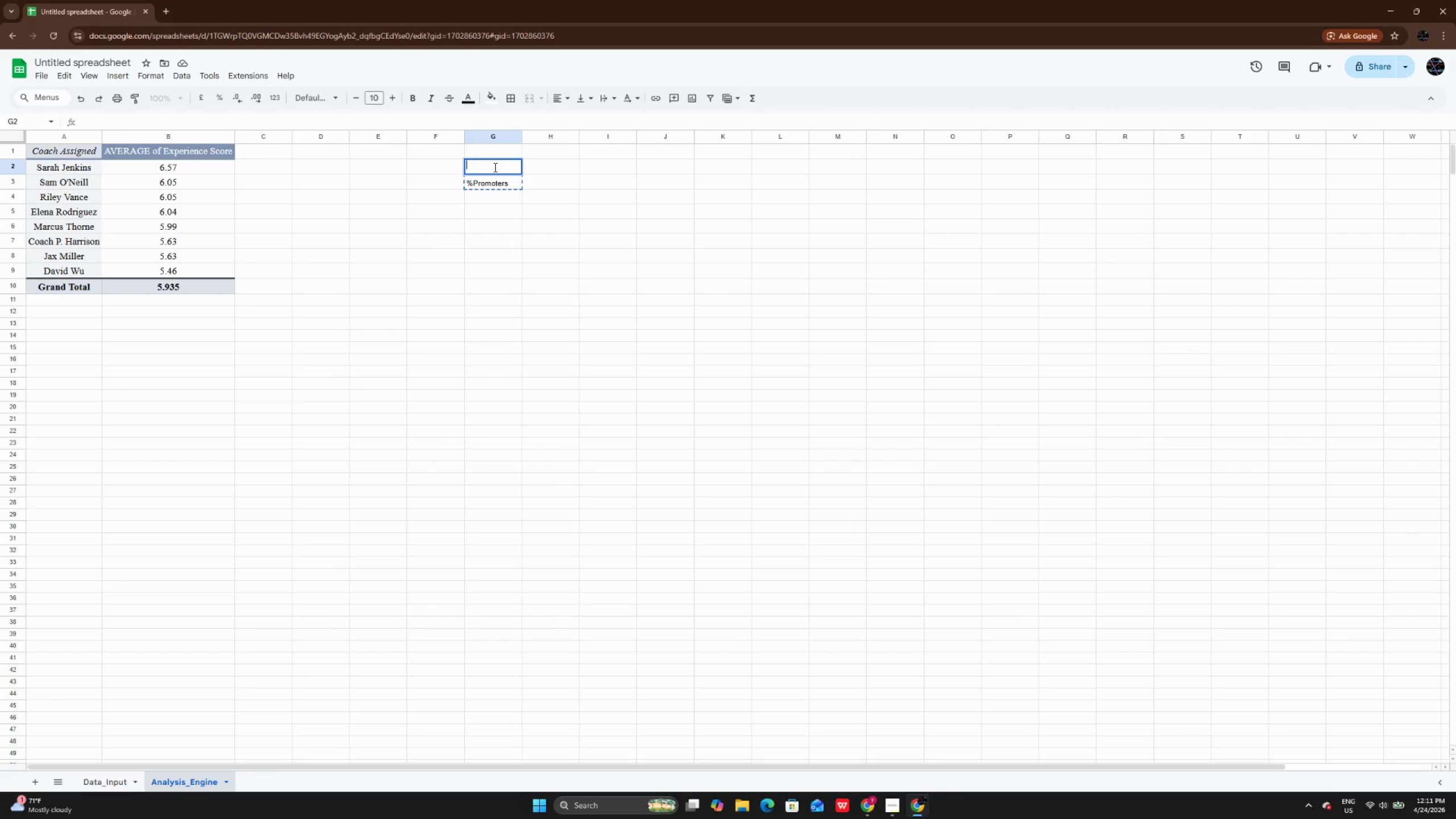 
key(Control+V)
 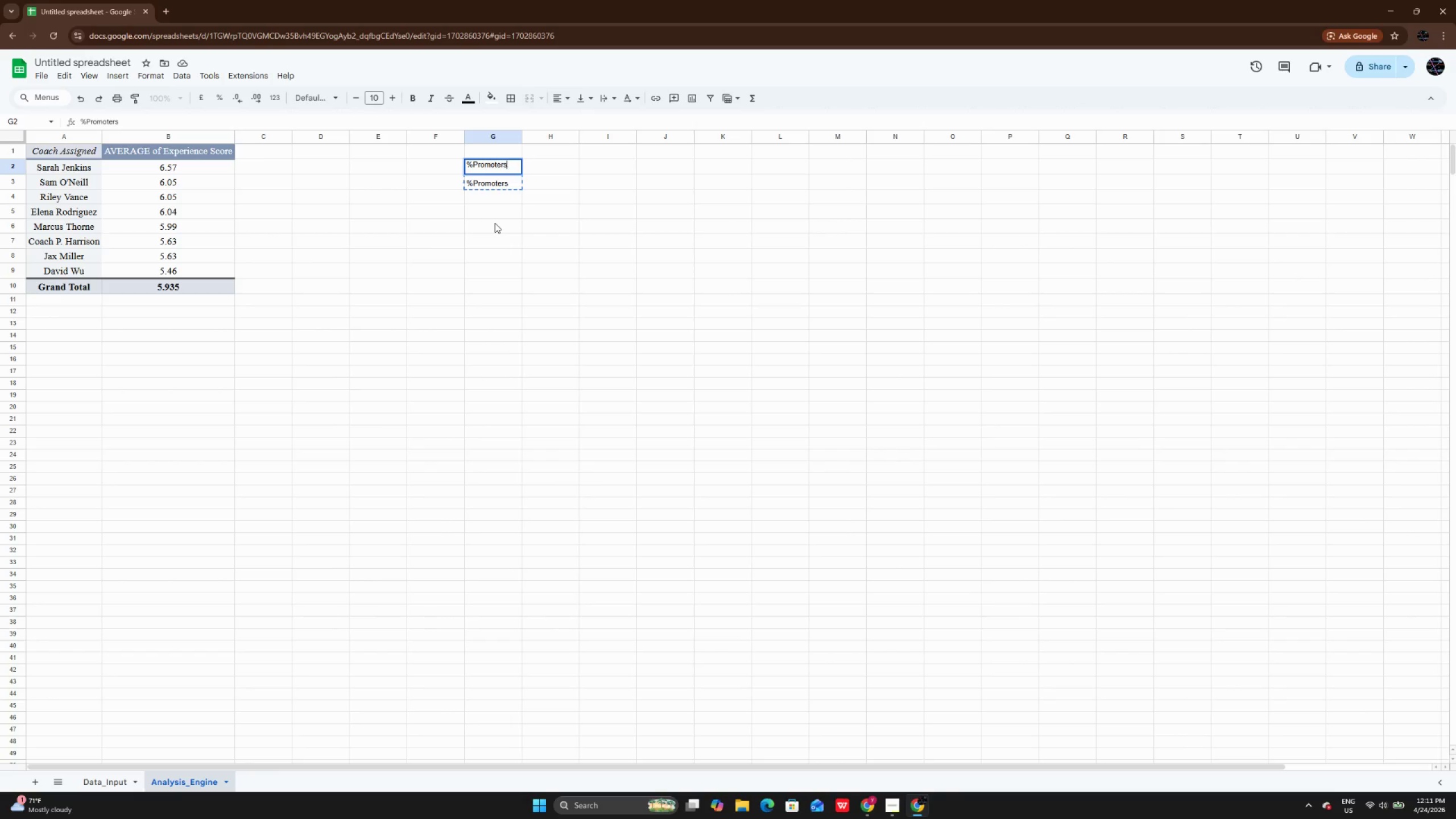 
left_click([495, 223])
 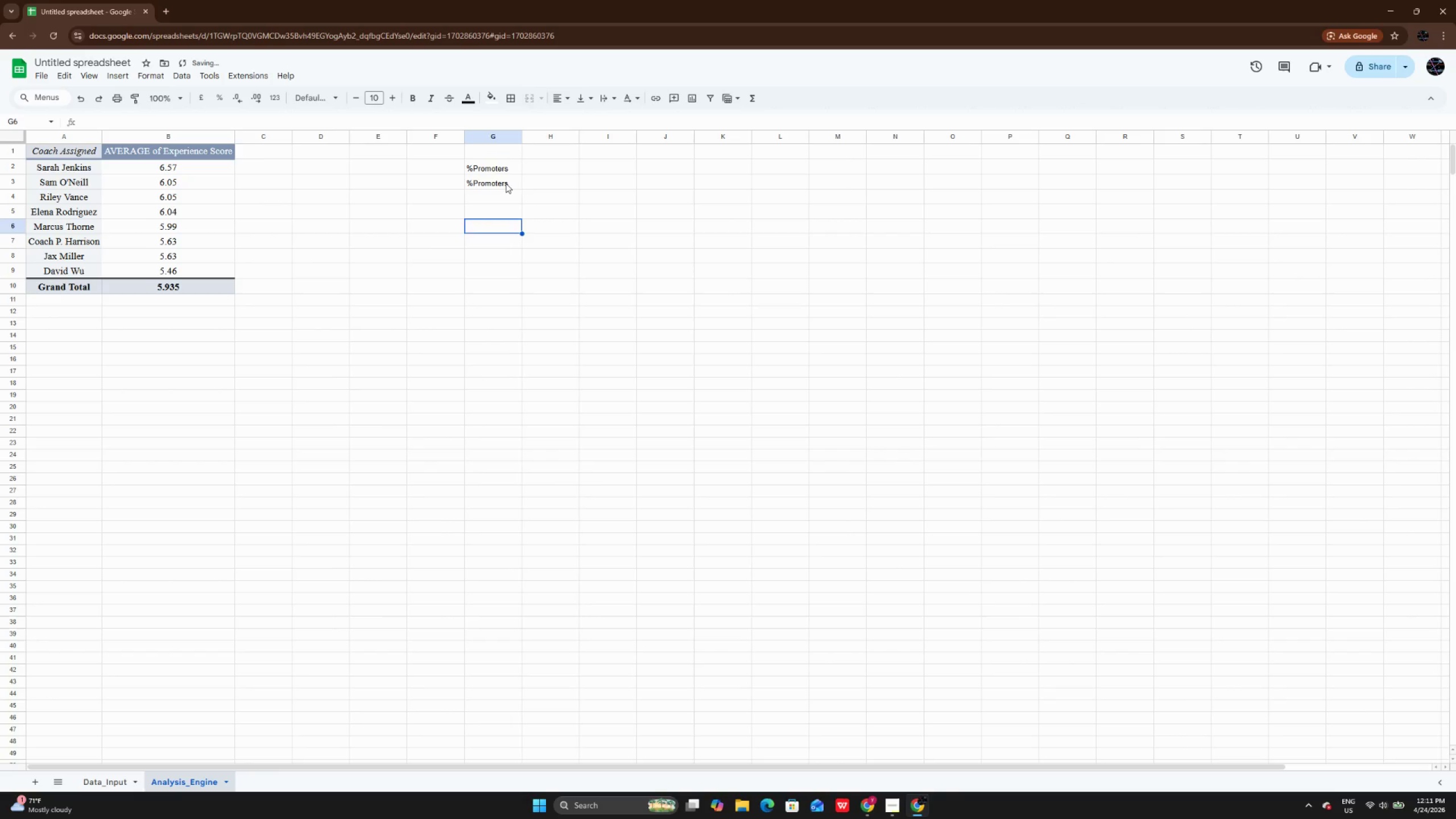 
left_click([506, 183])
 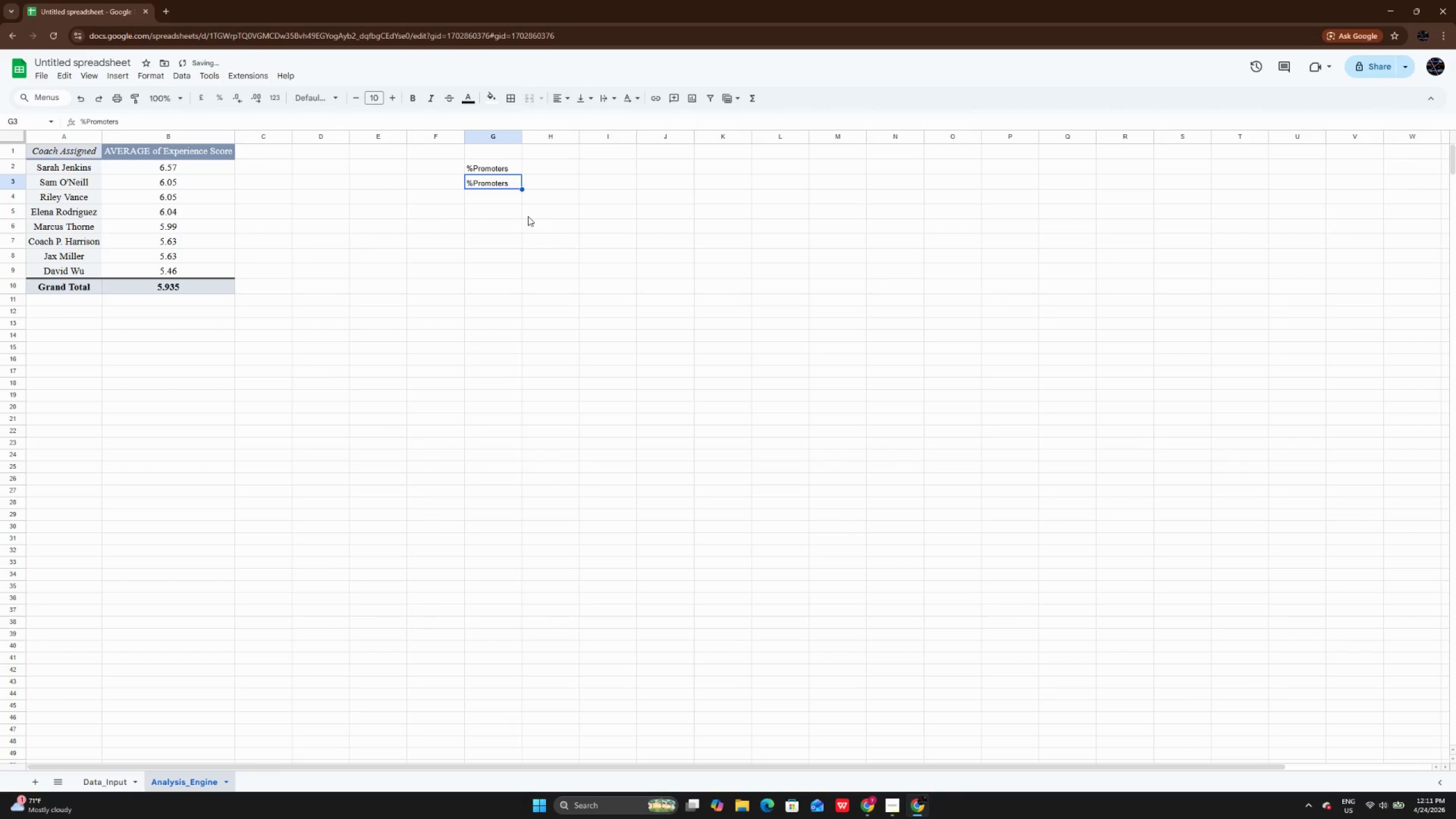 
key(Control+Delete)
 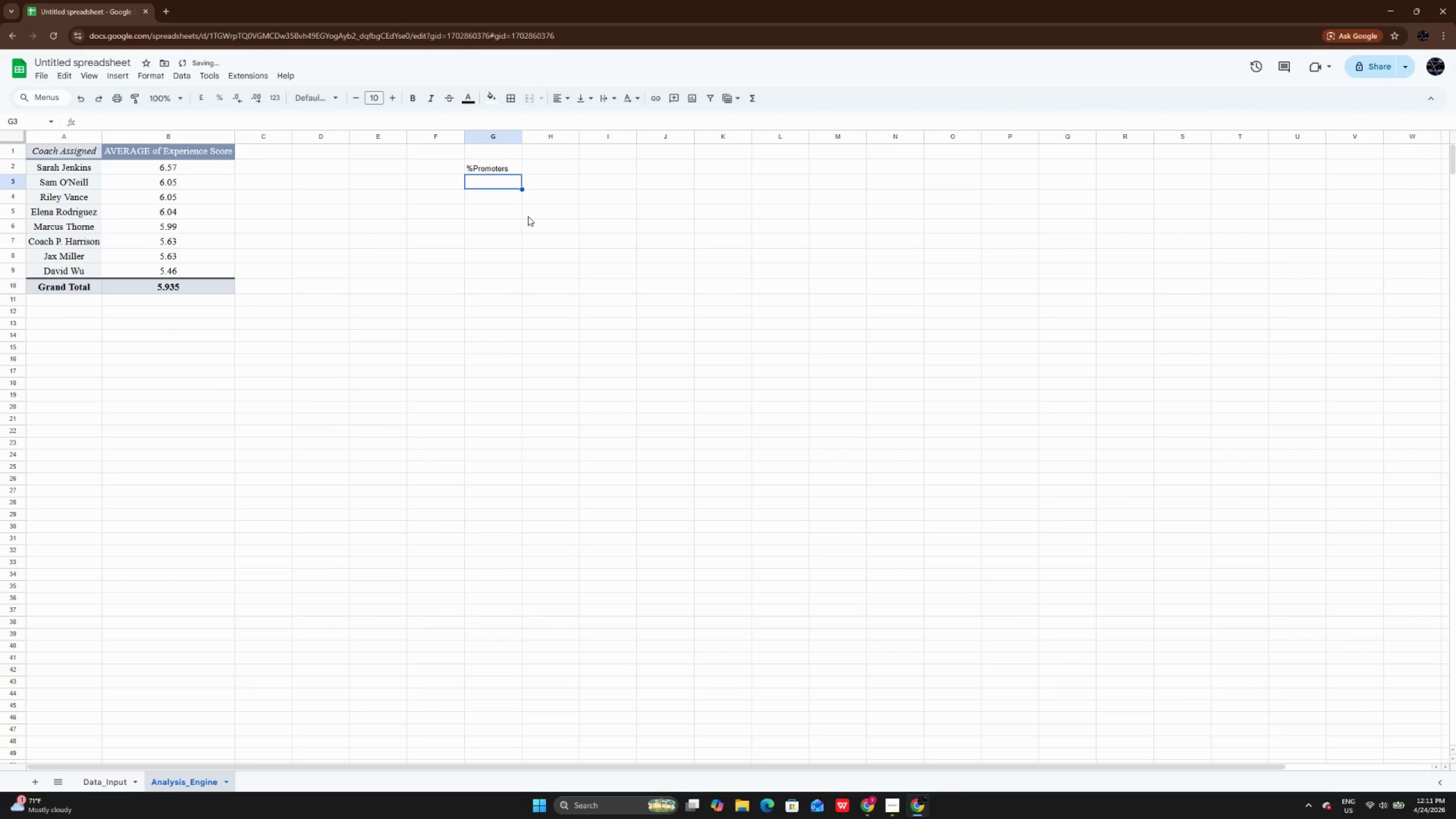 
key(Control+Shift+5)
 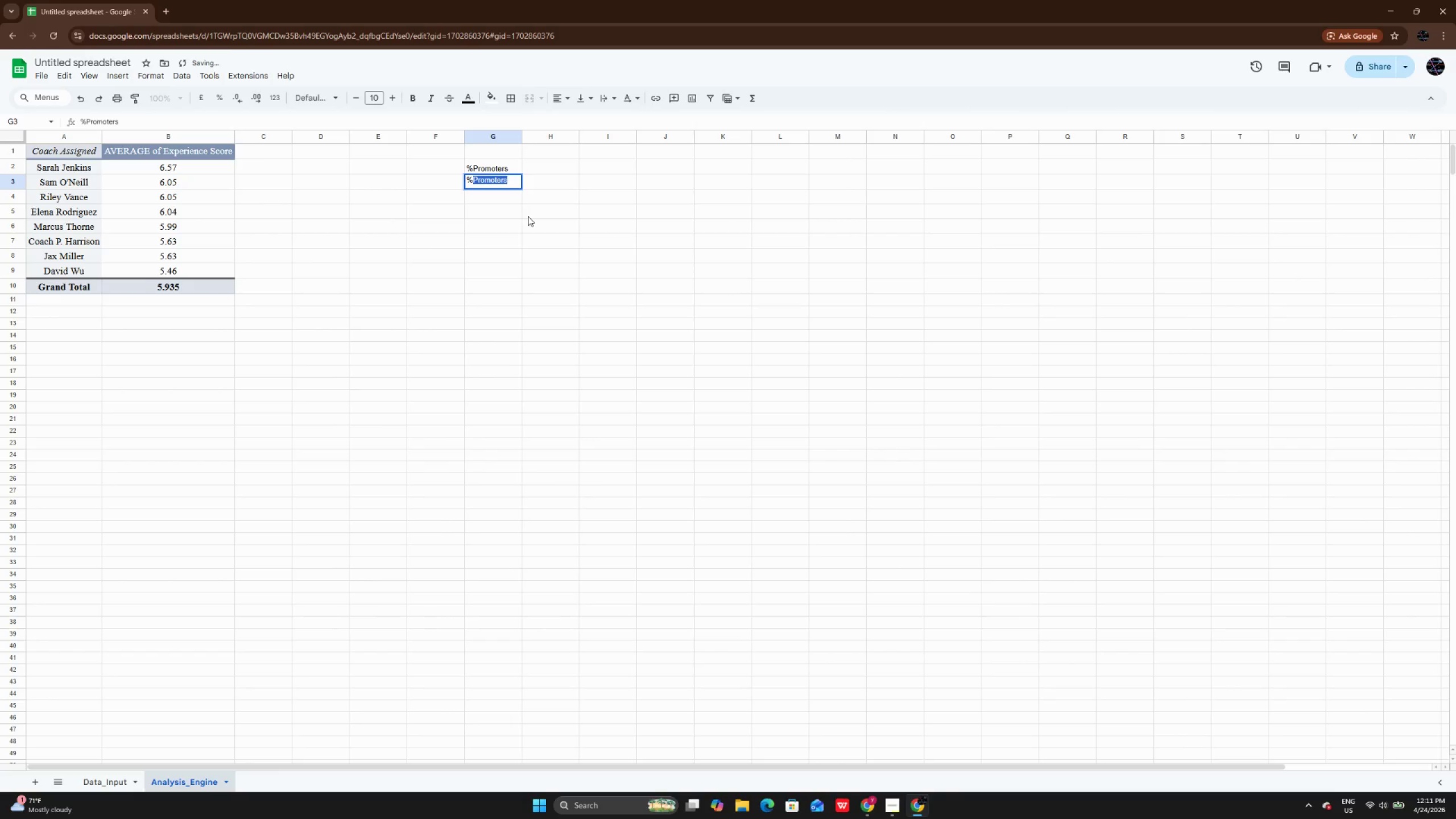 
type(dET)
key(Backspace)
key(Backspace)
key(Backspace)
type(Detractors)
 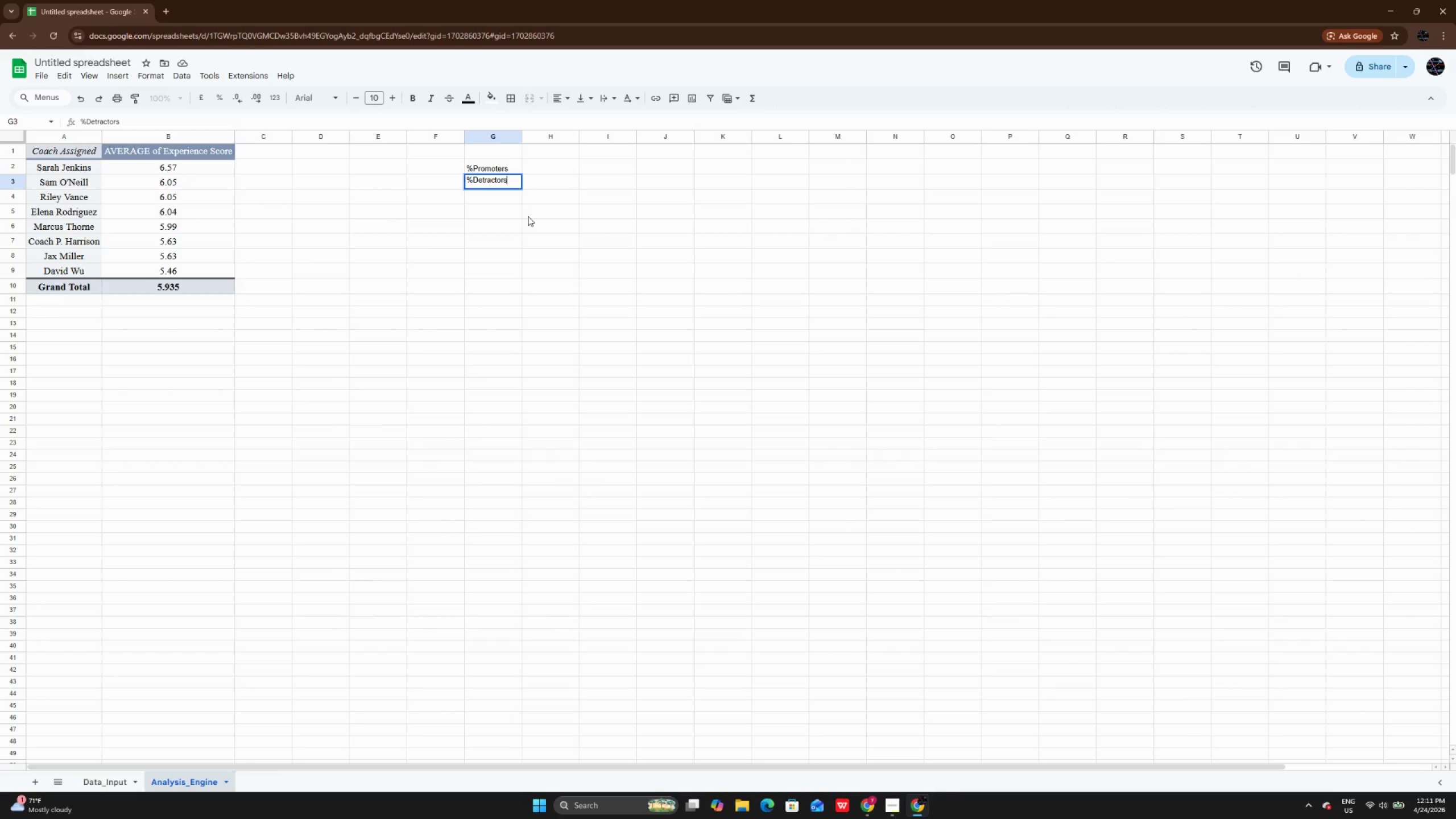 
key(Enter)
 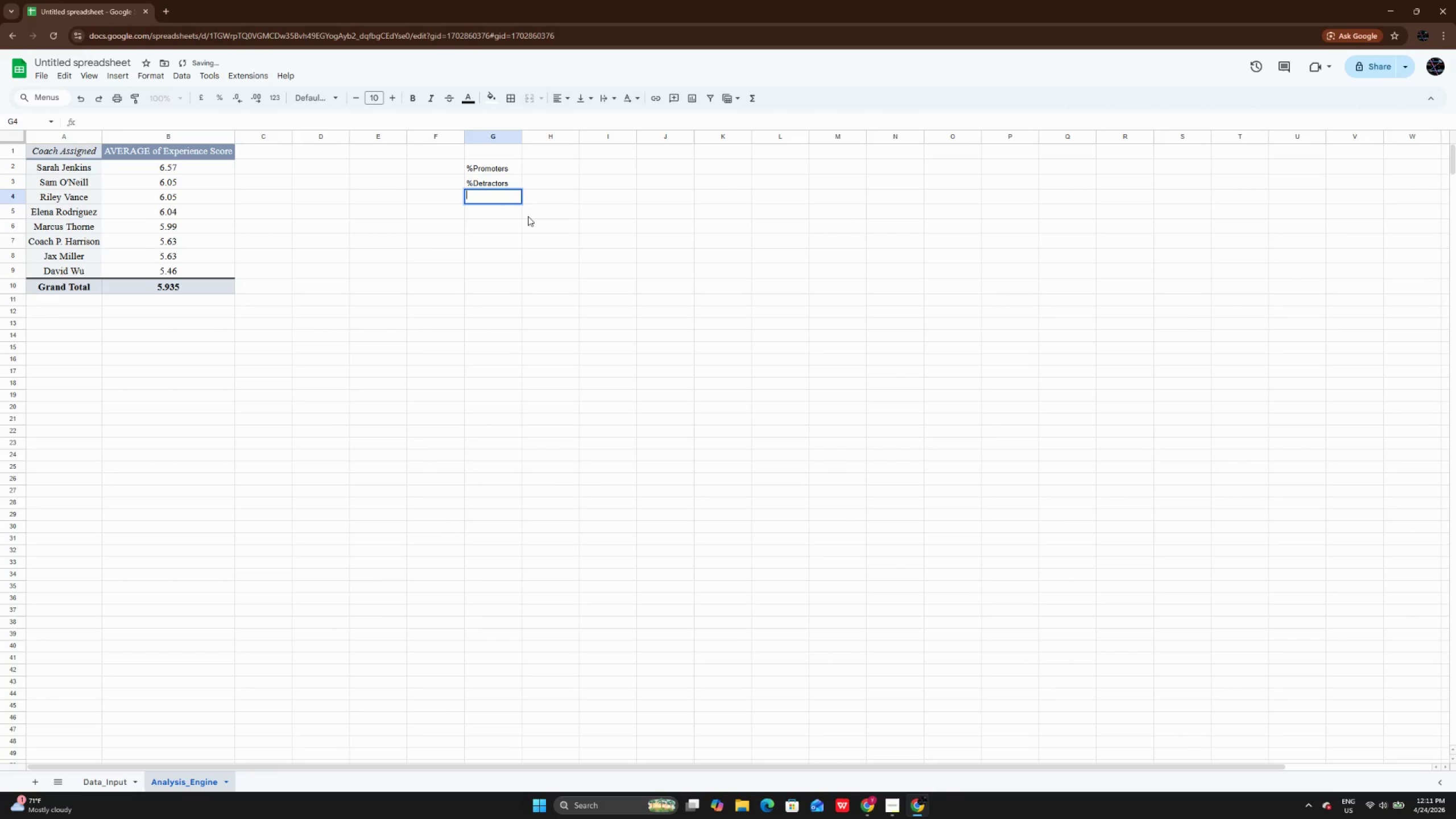 
key(Enter)
 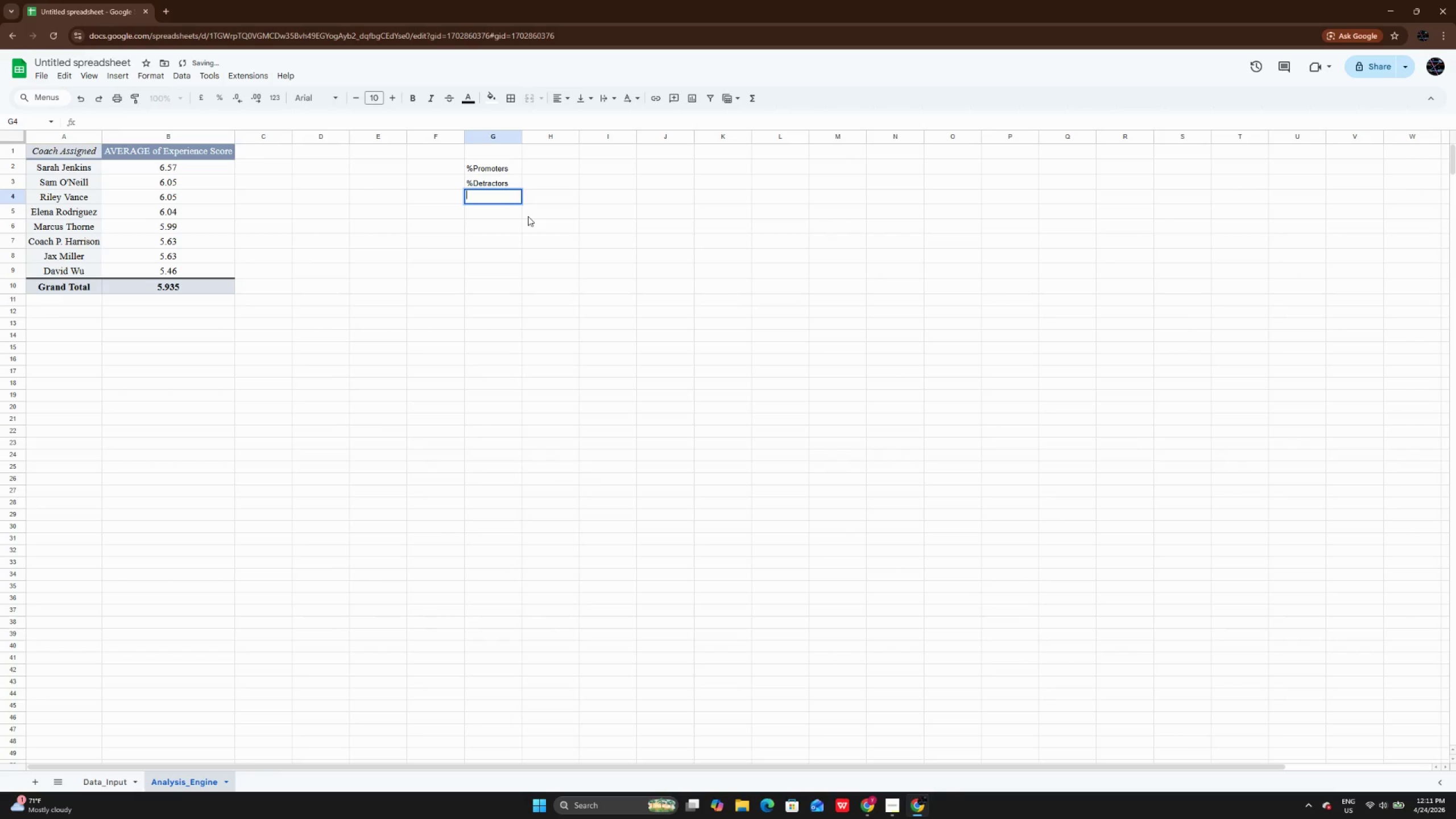 
type(Final NPS)
 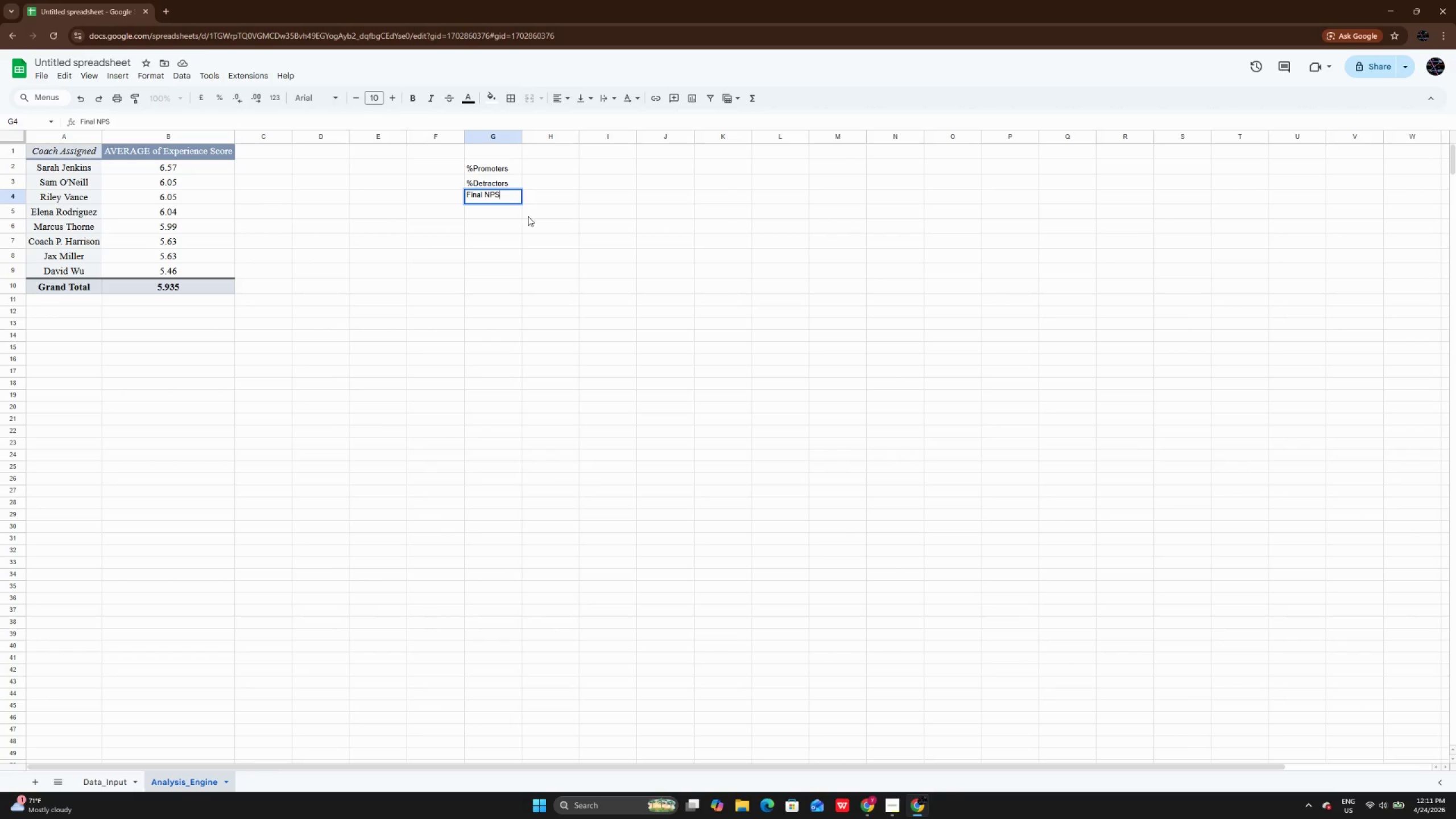 
key(Enter)
 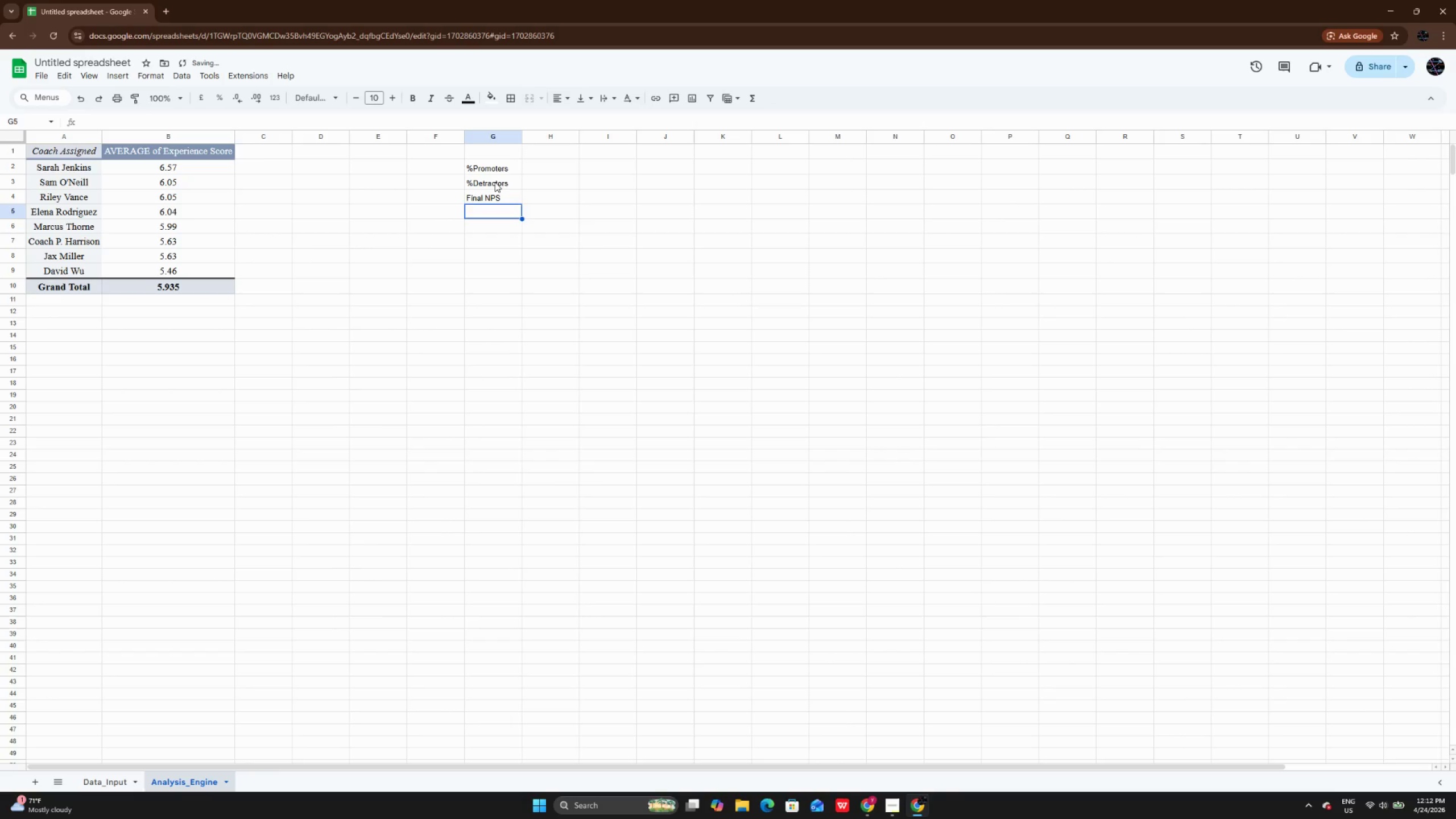 
left_click_drag(start_coordinate=[495, 168], to_coordinate=[494, 197])
 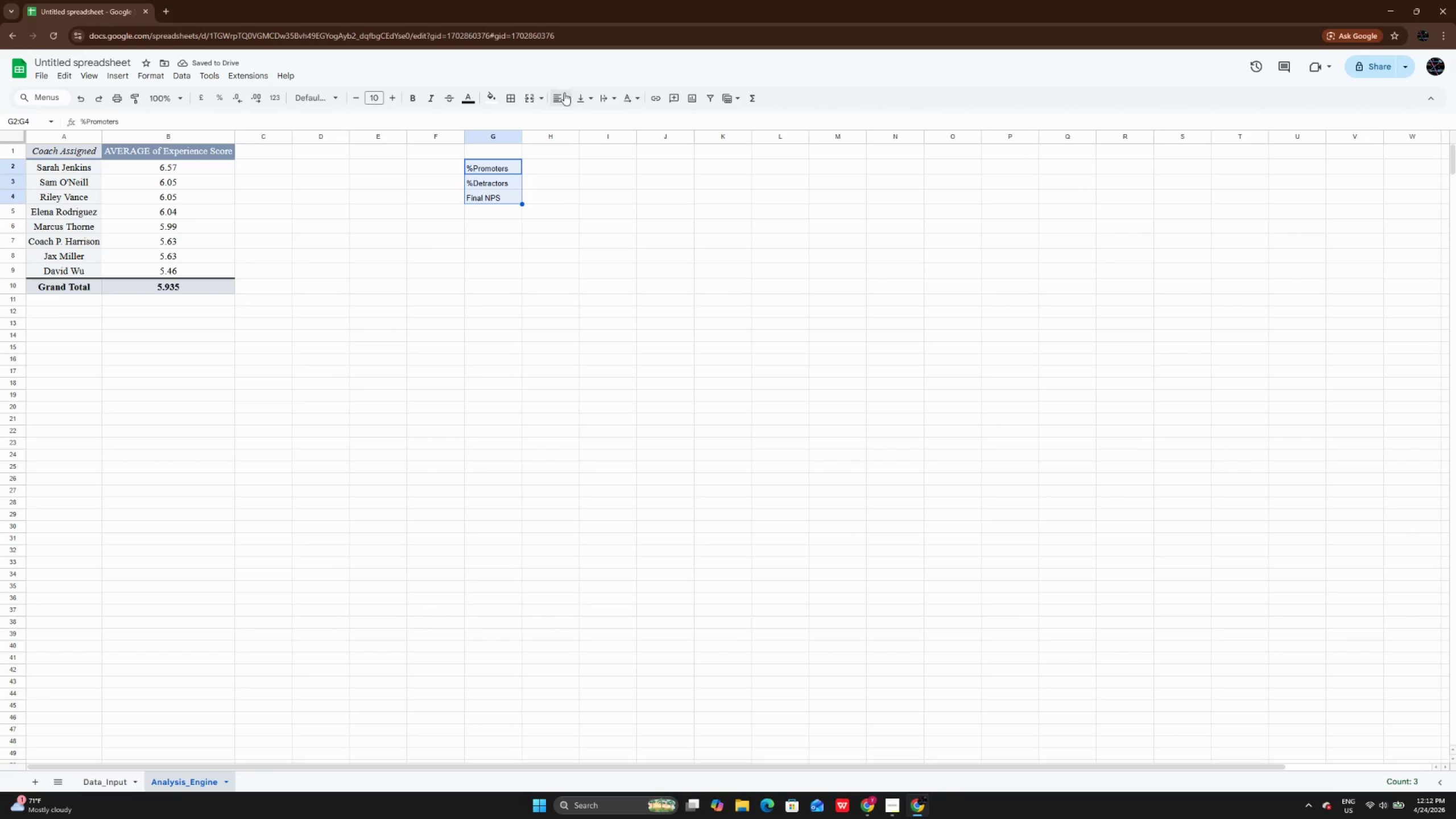 
left_click([564, 93])
 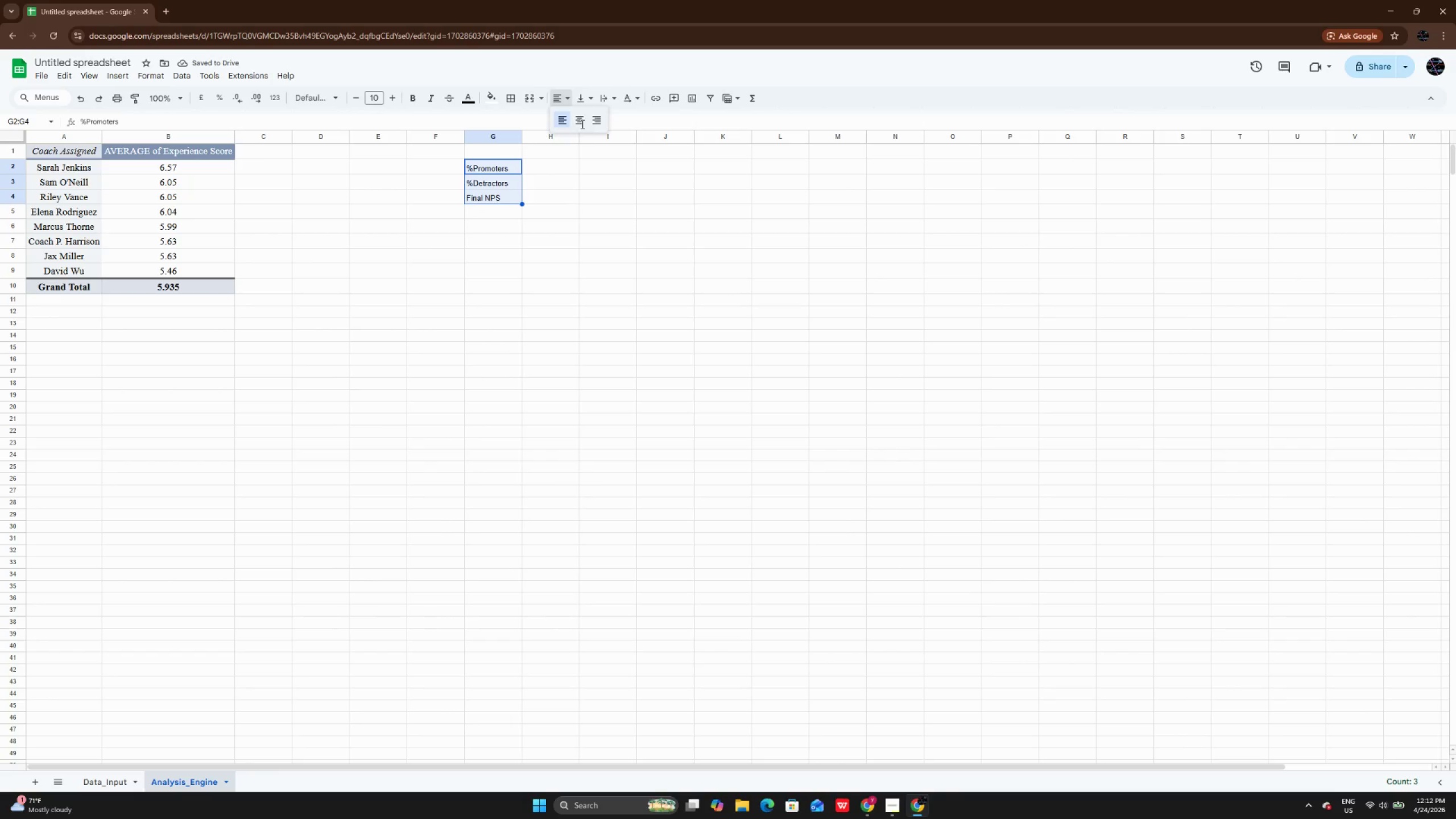 
double_click([580, 121])
 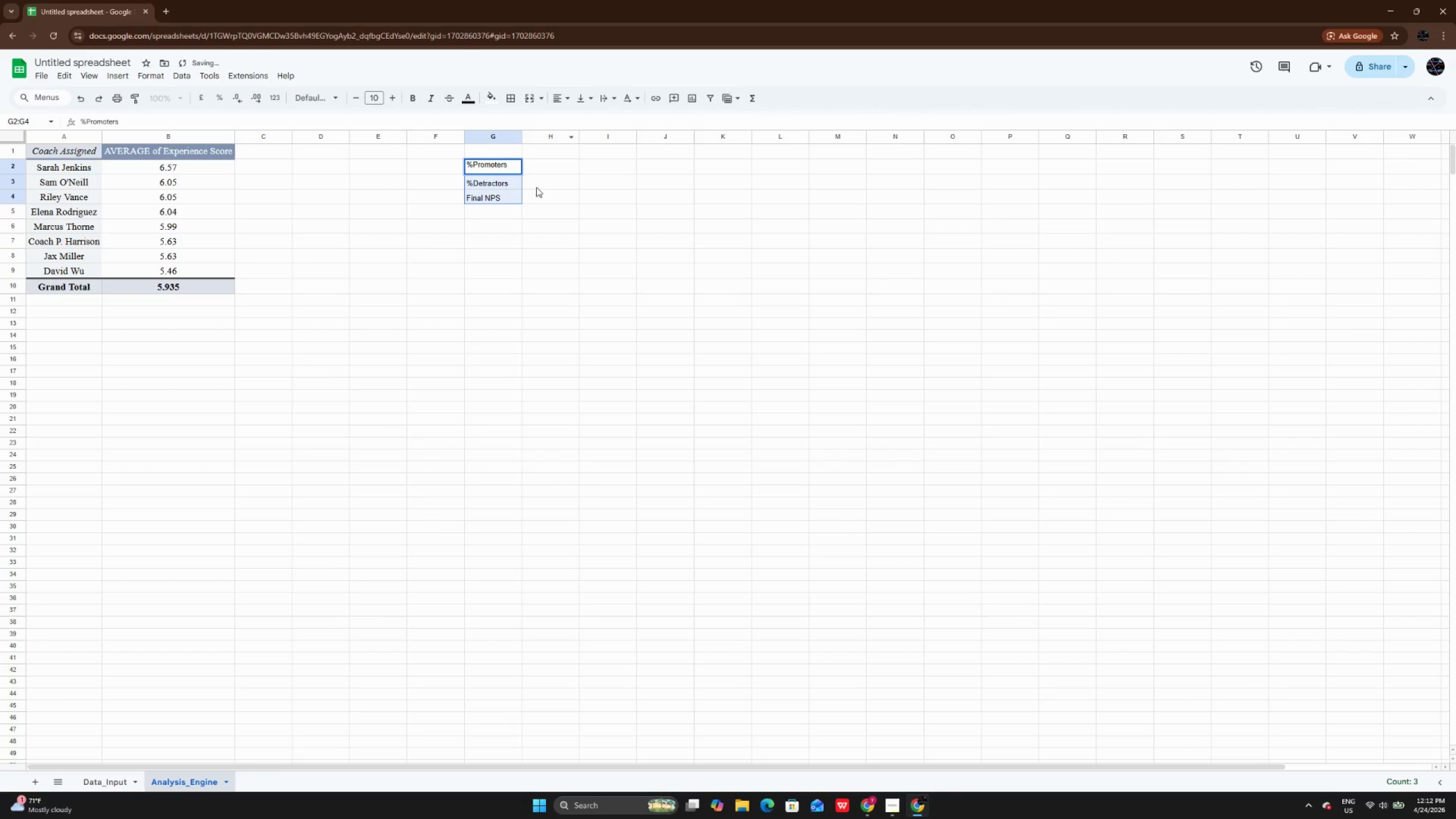 
left_click([549, 195])
 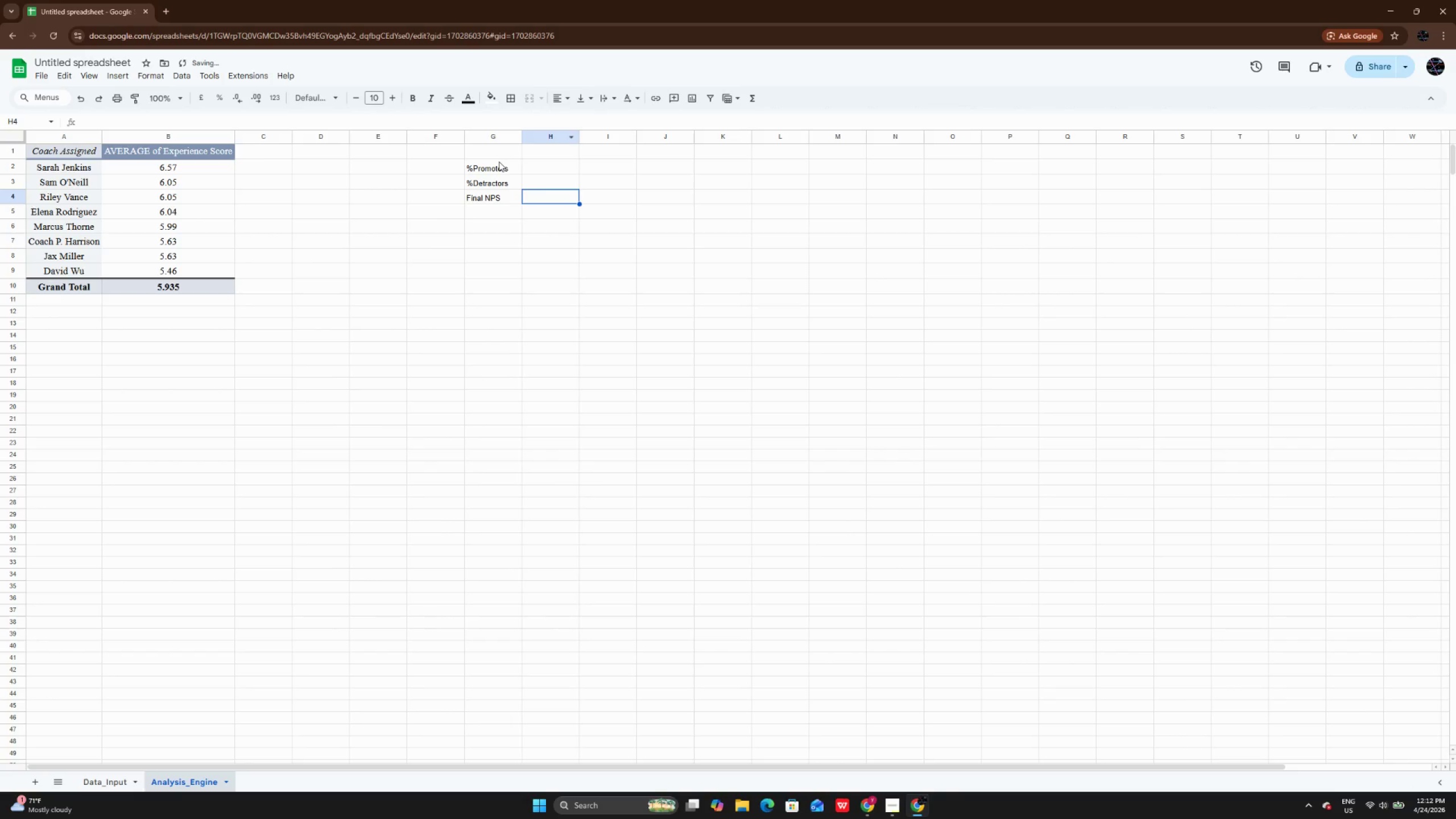 
left_click_drag(start_coordinate=[499, 162], to_coordinate=[502, 195])
 